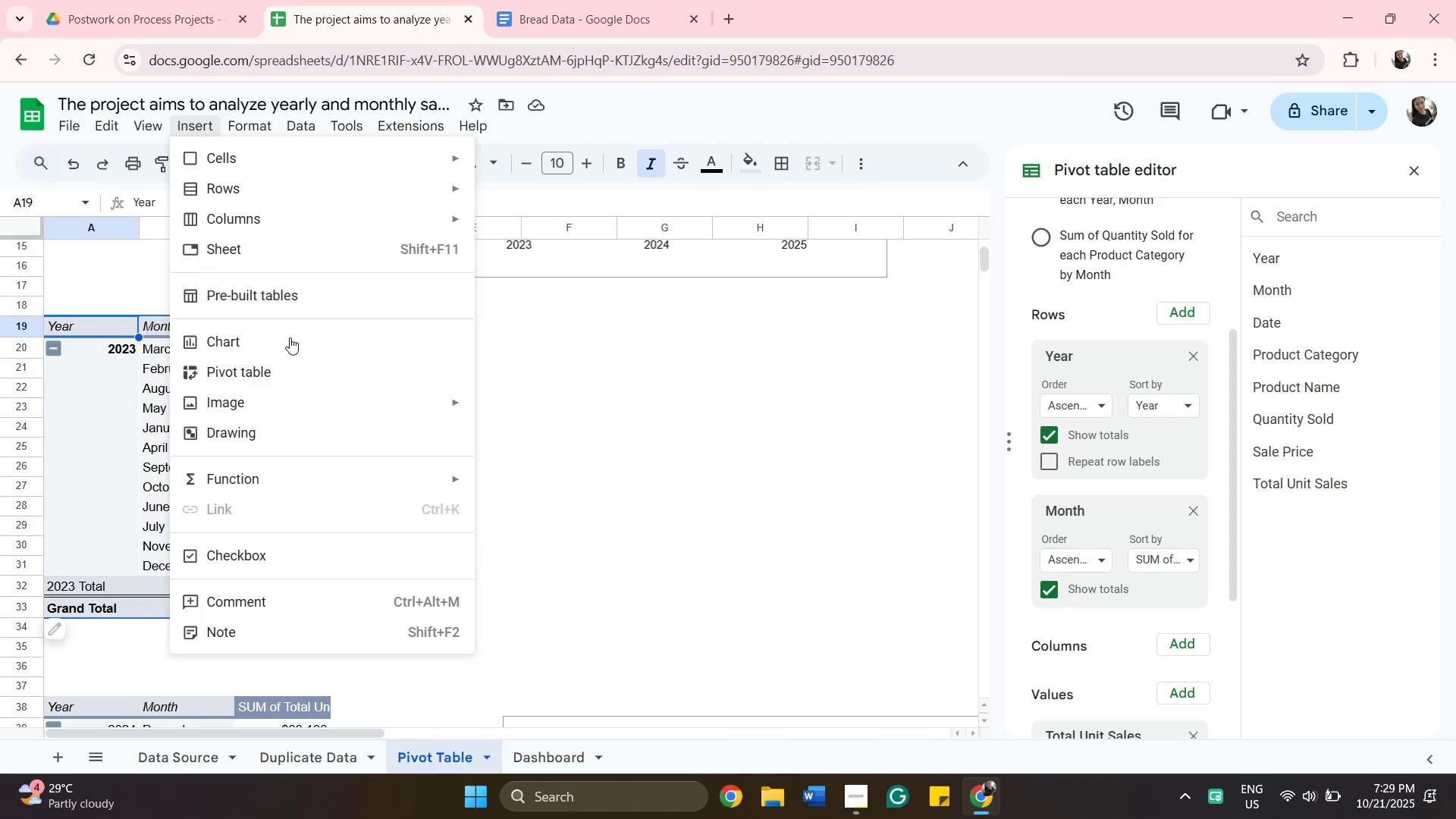 
left_click([293, 350])
 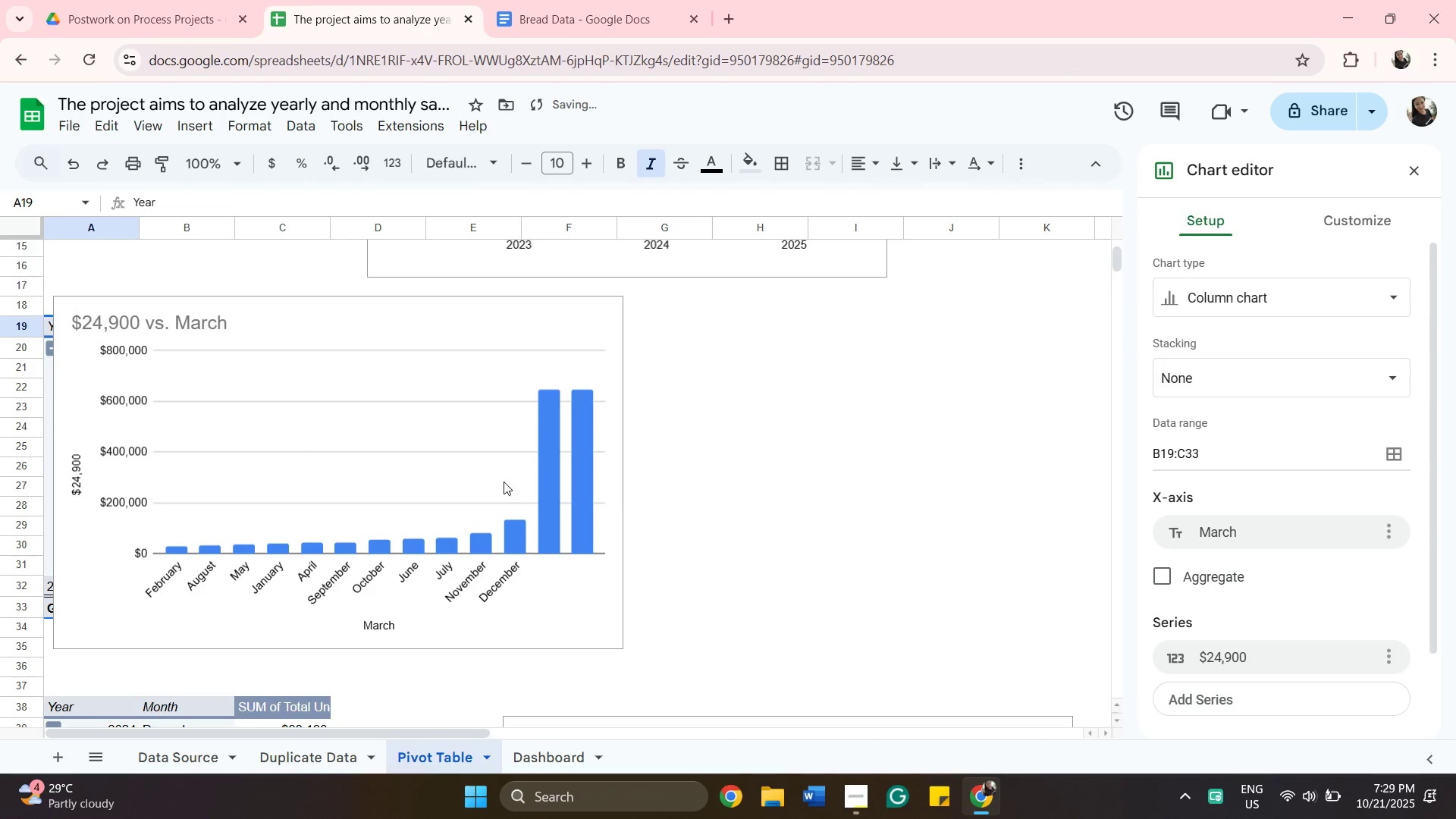 
left_click([457, 476])
 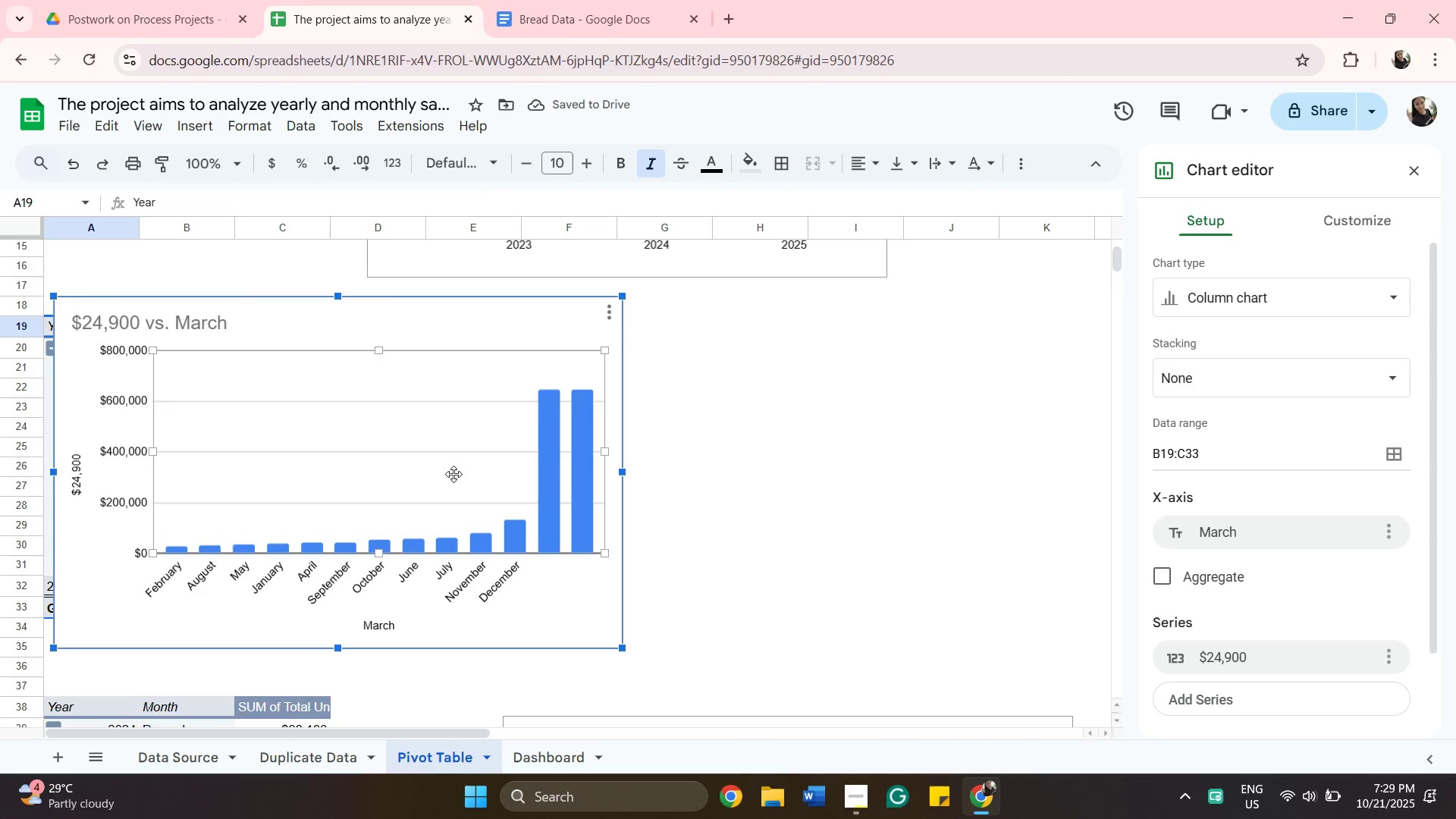 
left_click_drag(start_coordinate=[453, 474], to_coordinate=[775, 485])
 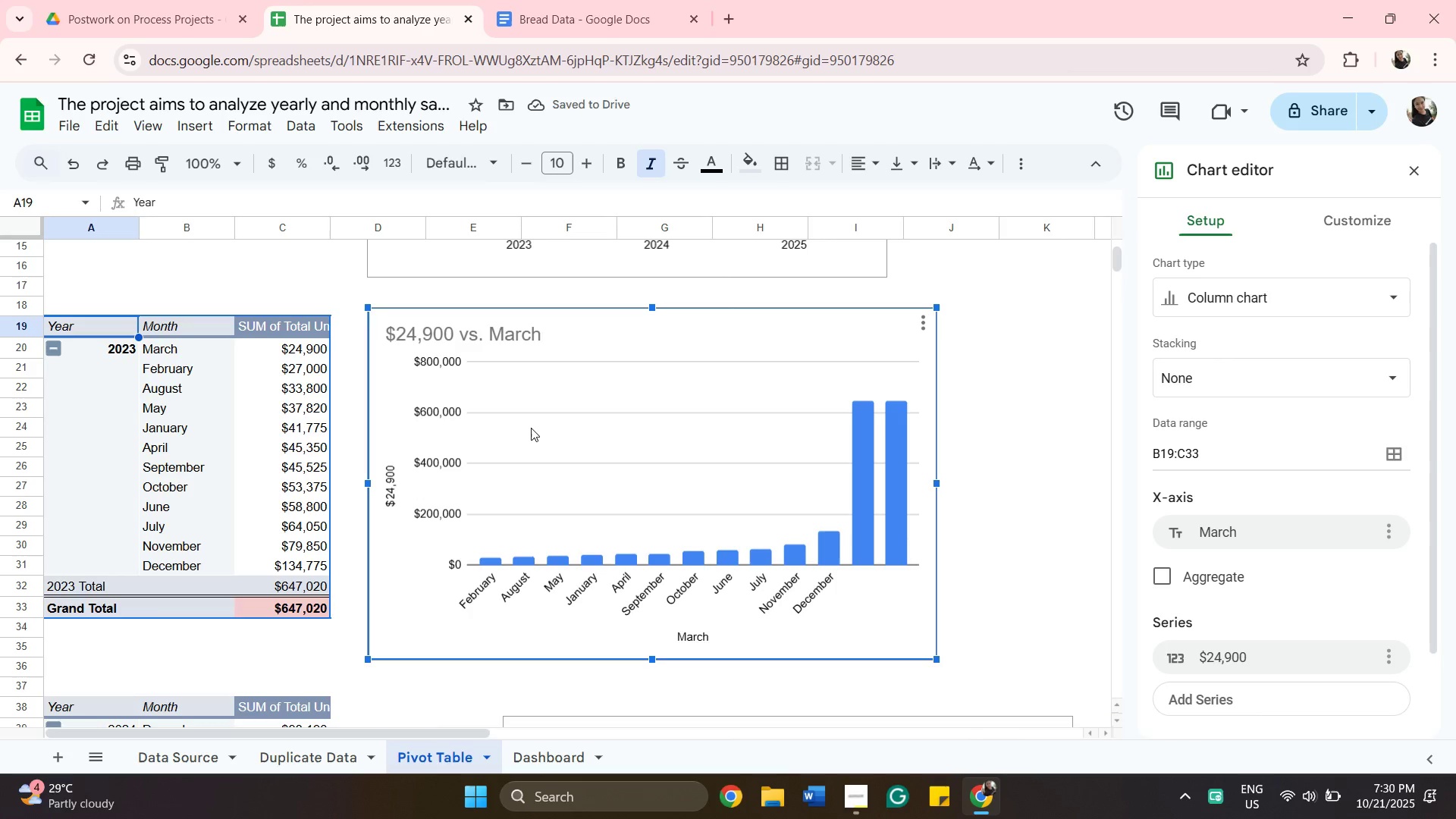 
wait(10.22)
 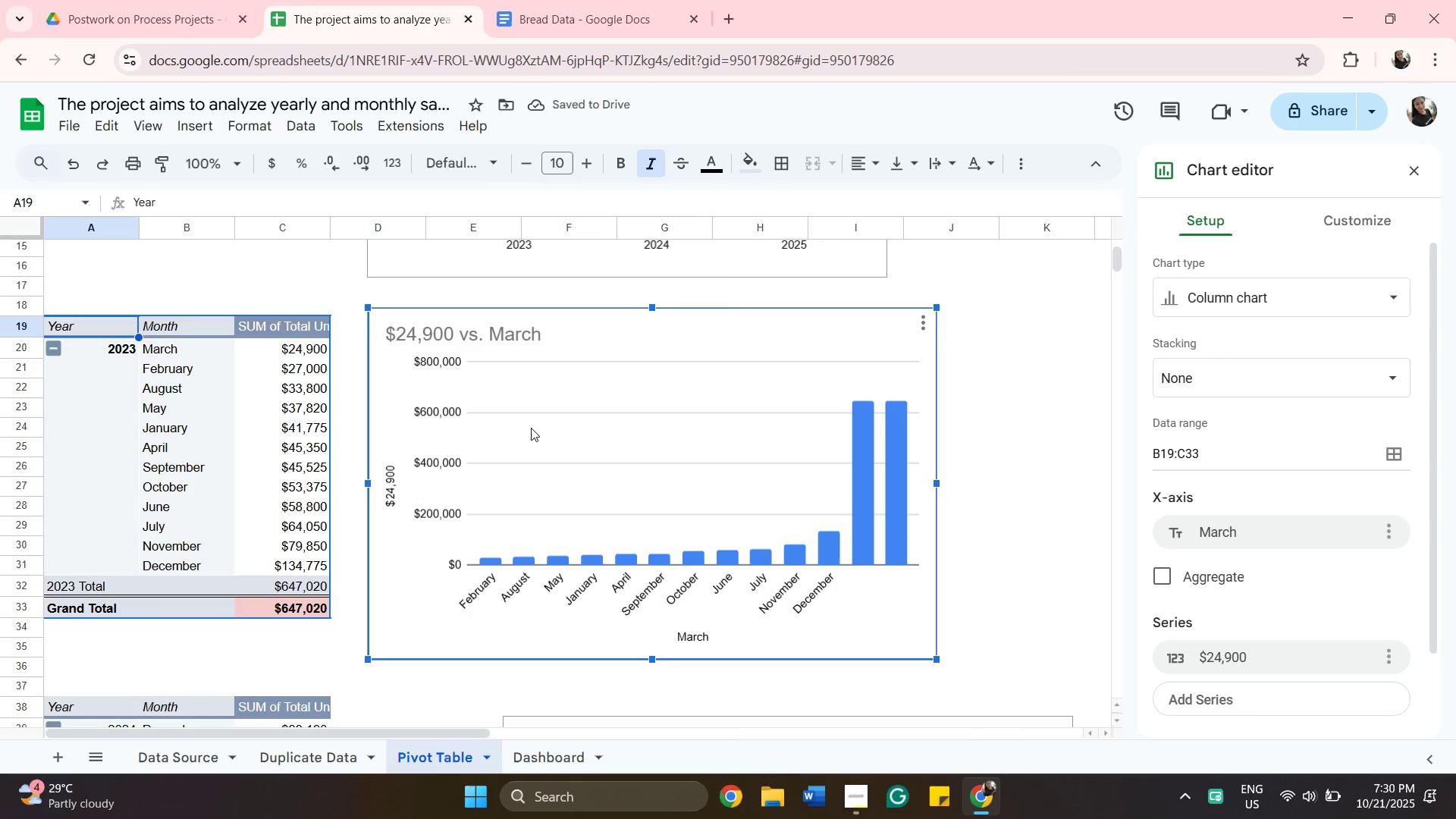 
left_click([921, 321])
 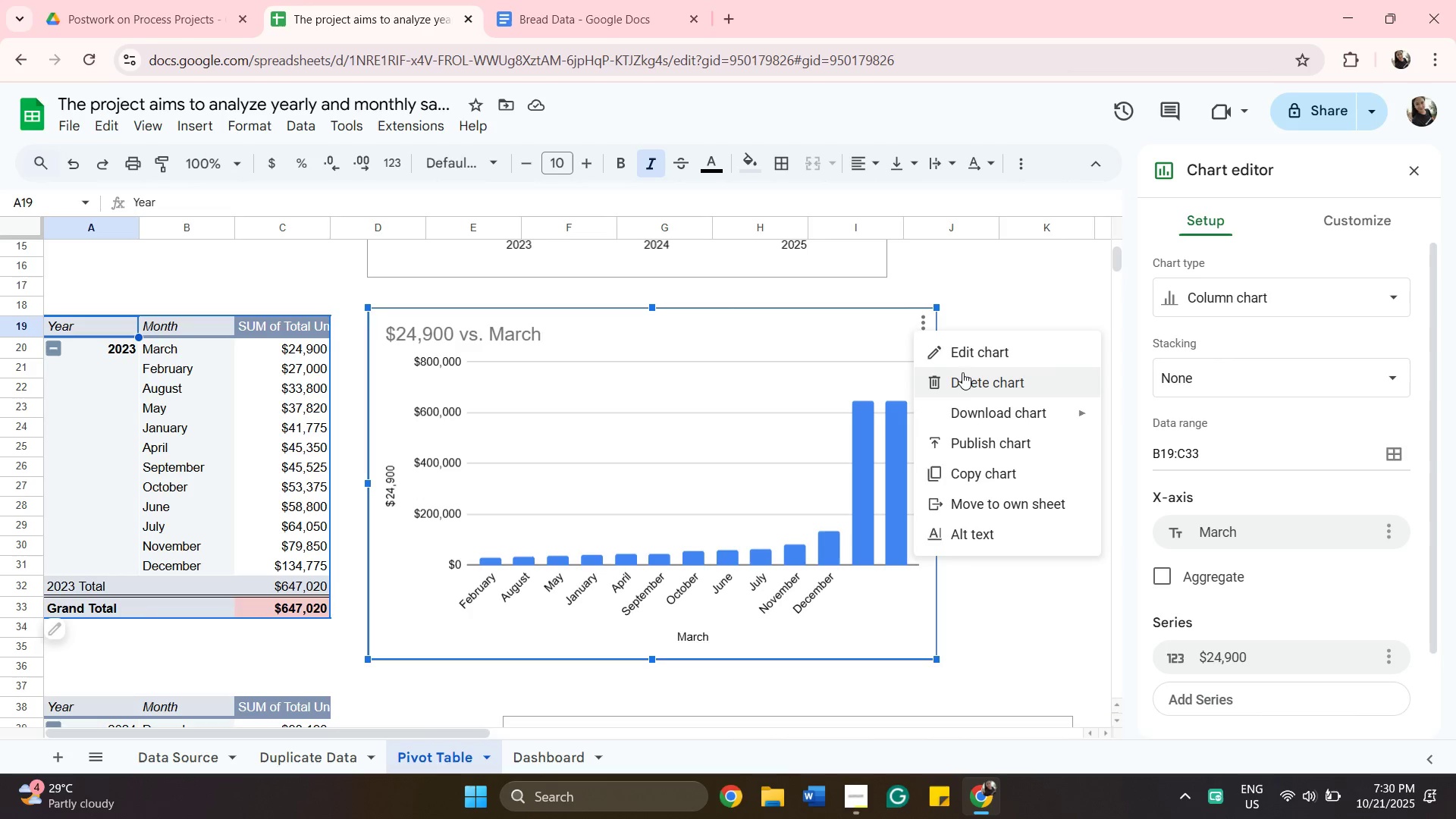 
left_click([962, 372])
 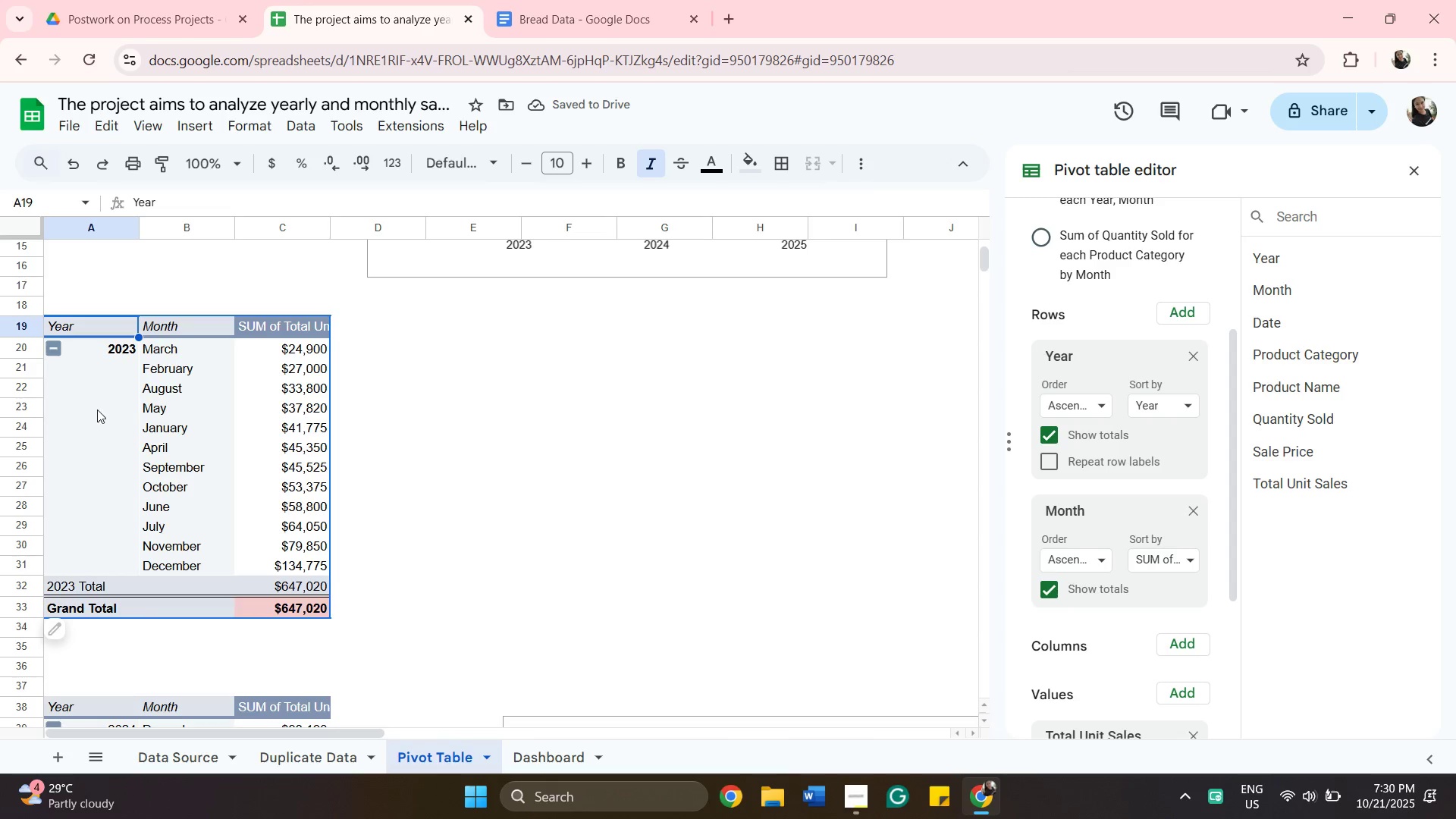 
wait(8.89)
 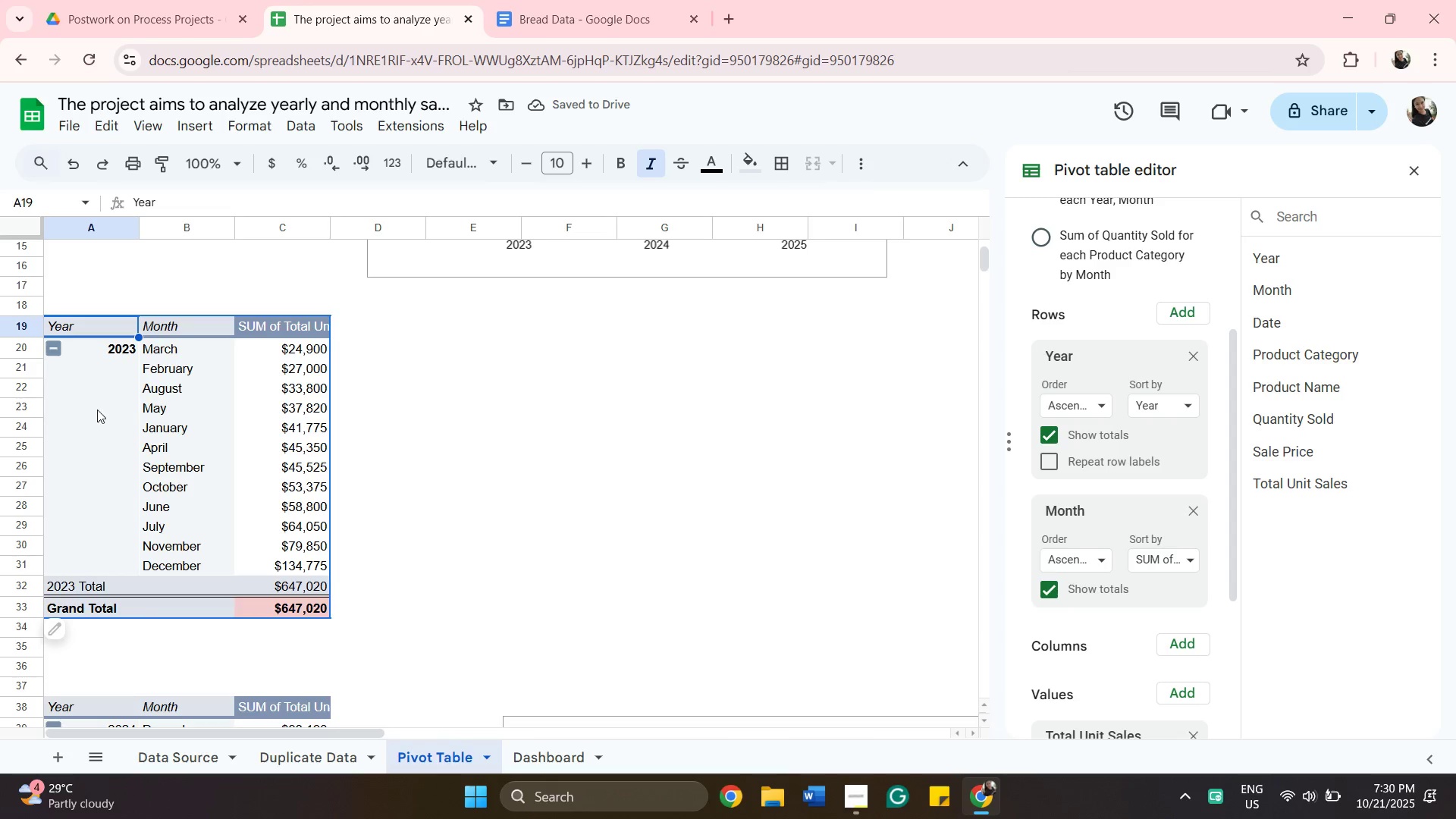 
hold_key(key=ShiftLeft, duration=0.56)
left_click([307, 573])
 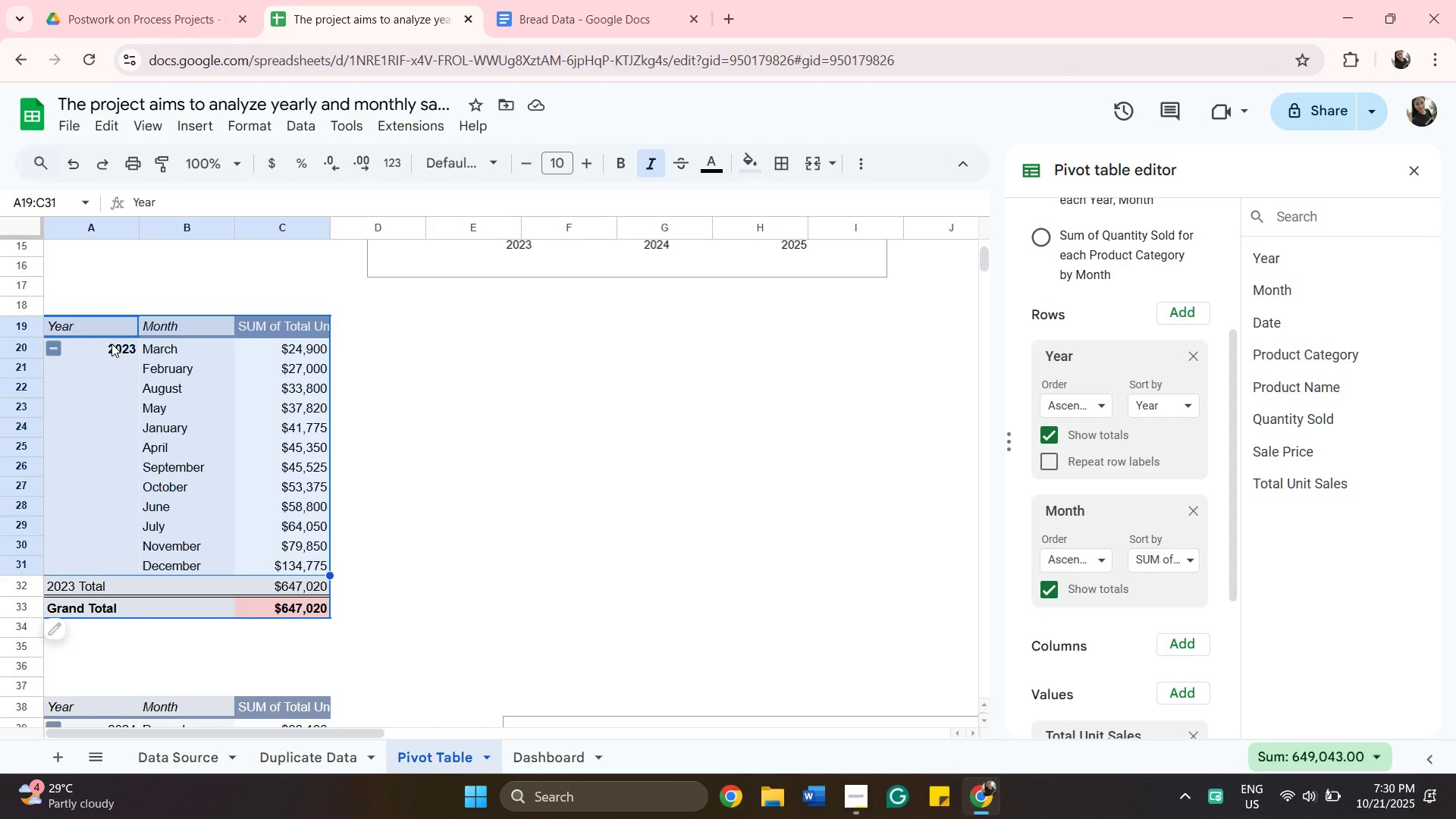 
wait(9.21)
 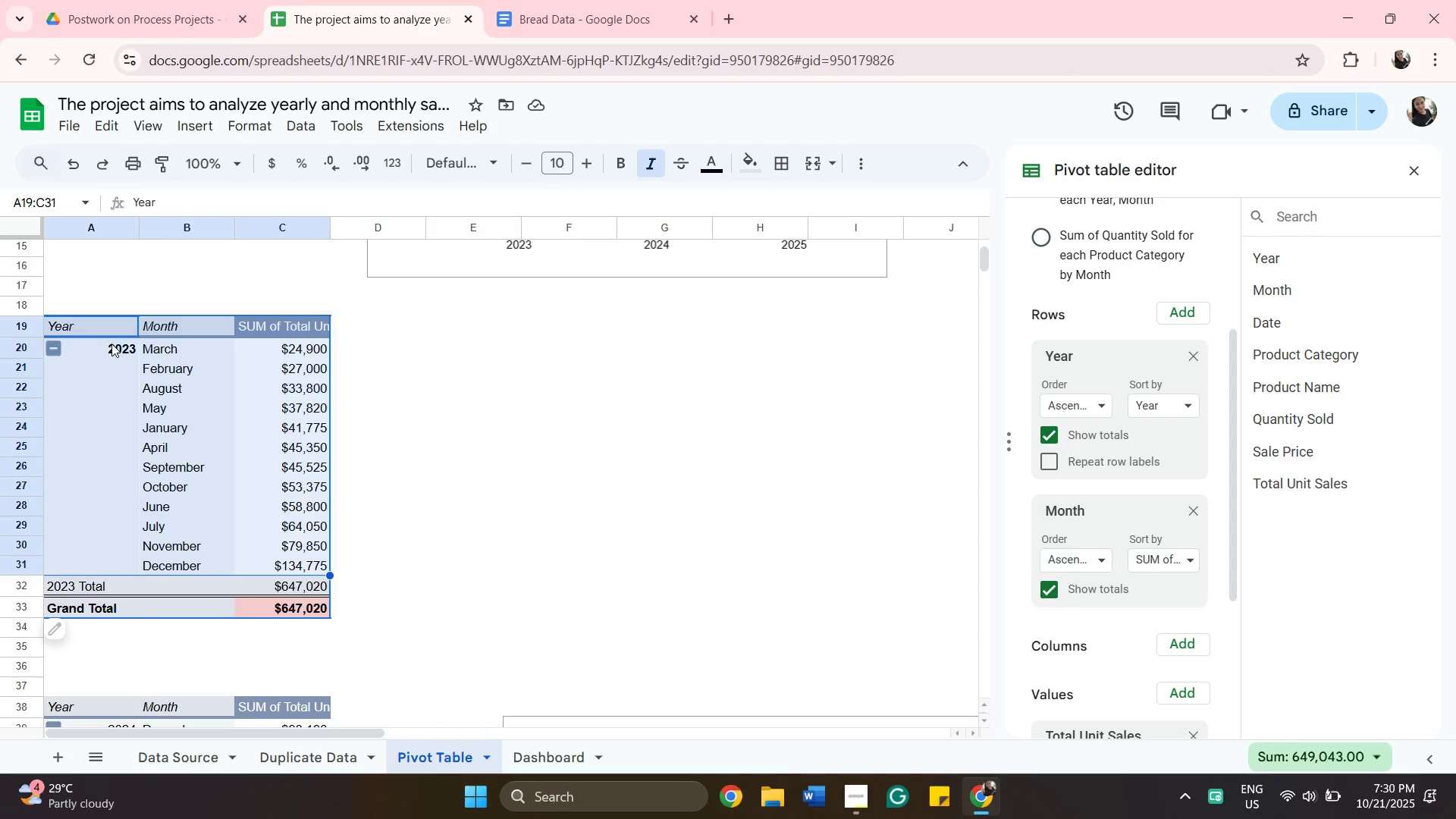 
left_click([192, 134])
 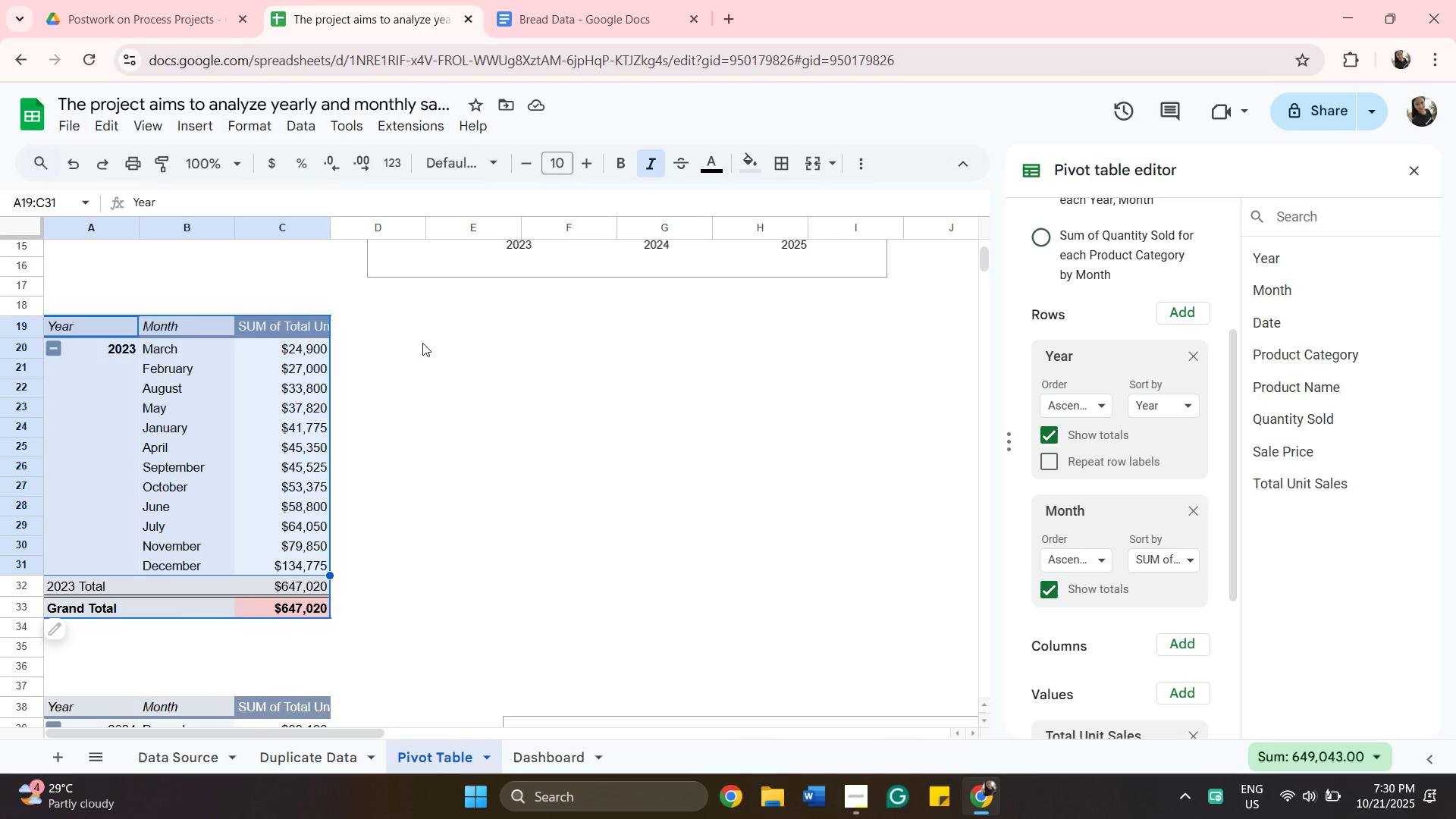 
wait(6.0)
 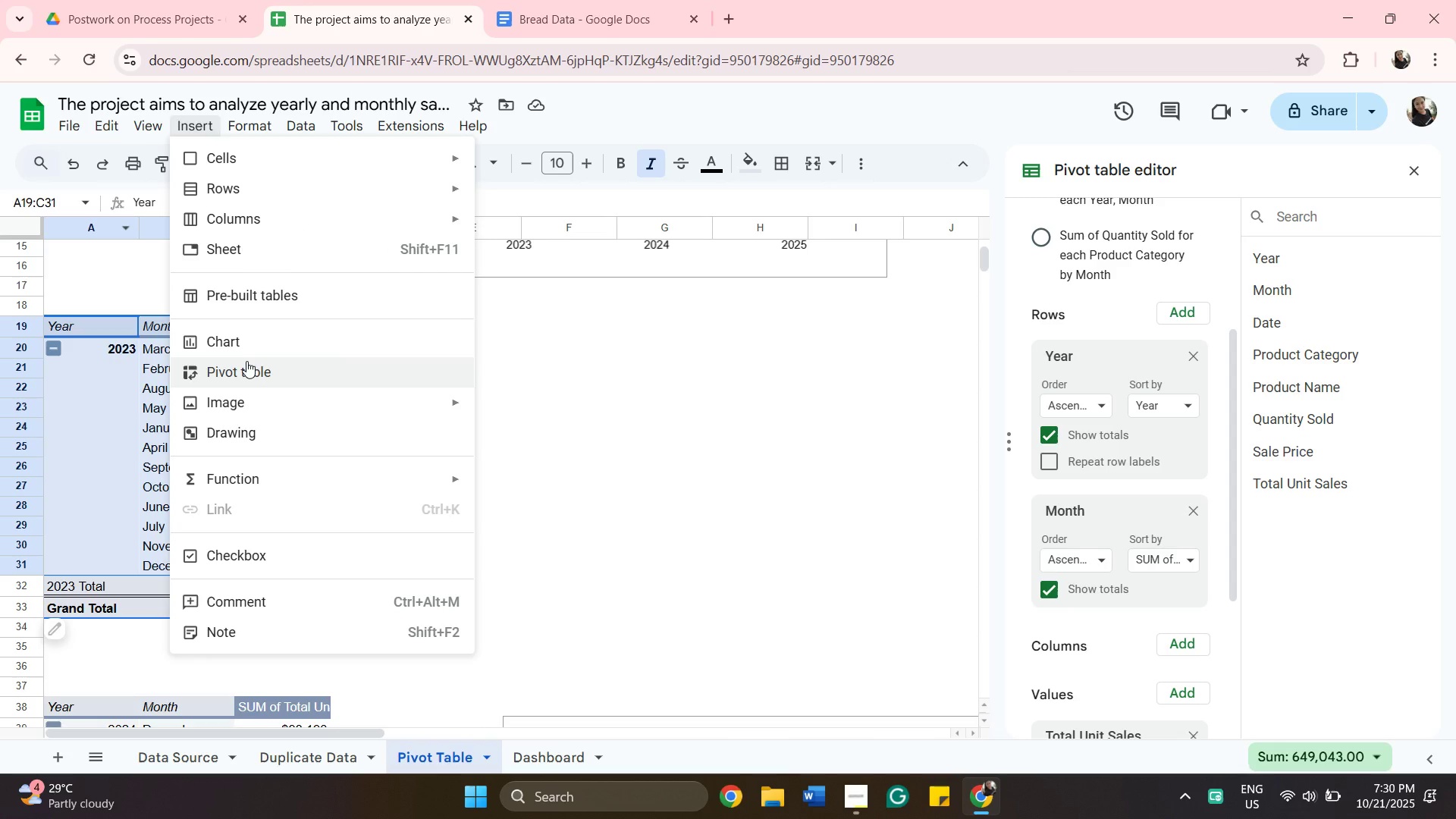 
left_click([398, 426])
 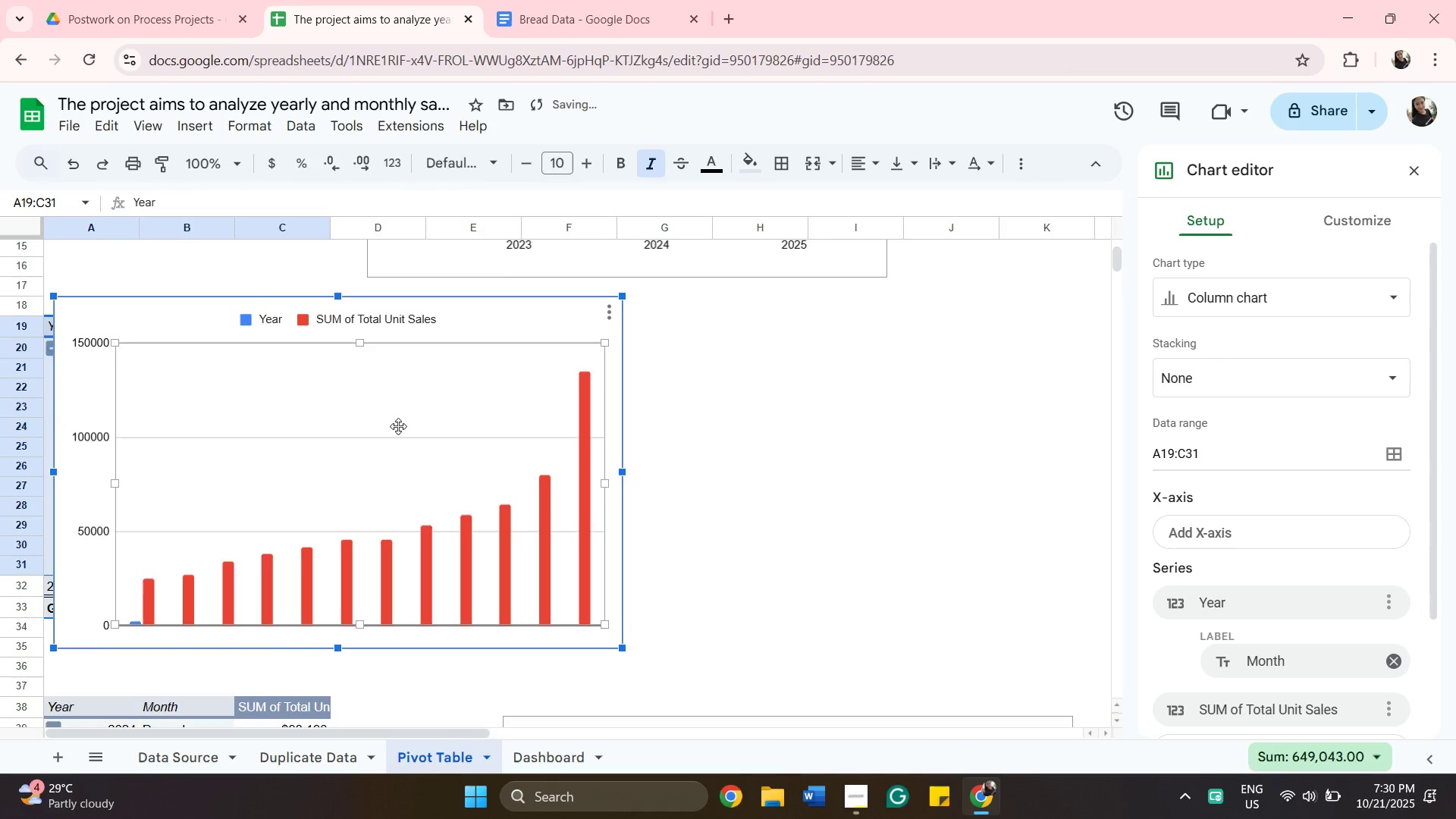 
left_click_drag(start_coordinate=[399, 426], to_coordinate=[748, 422])
 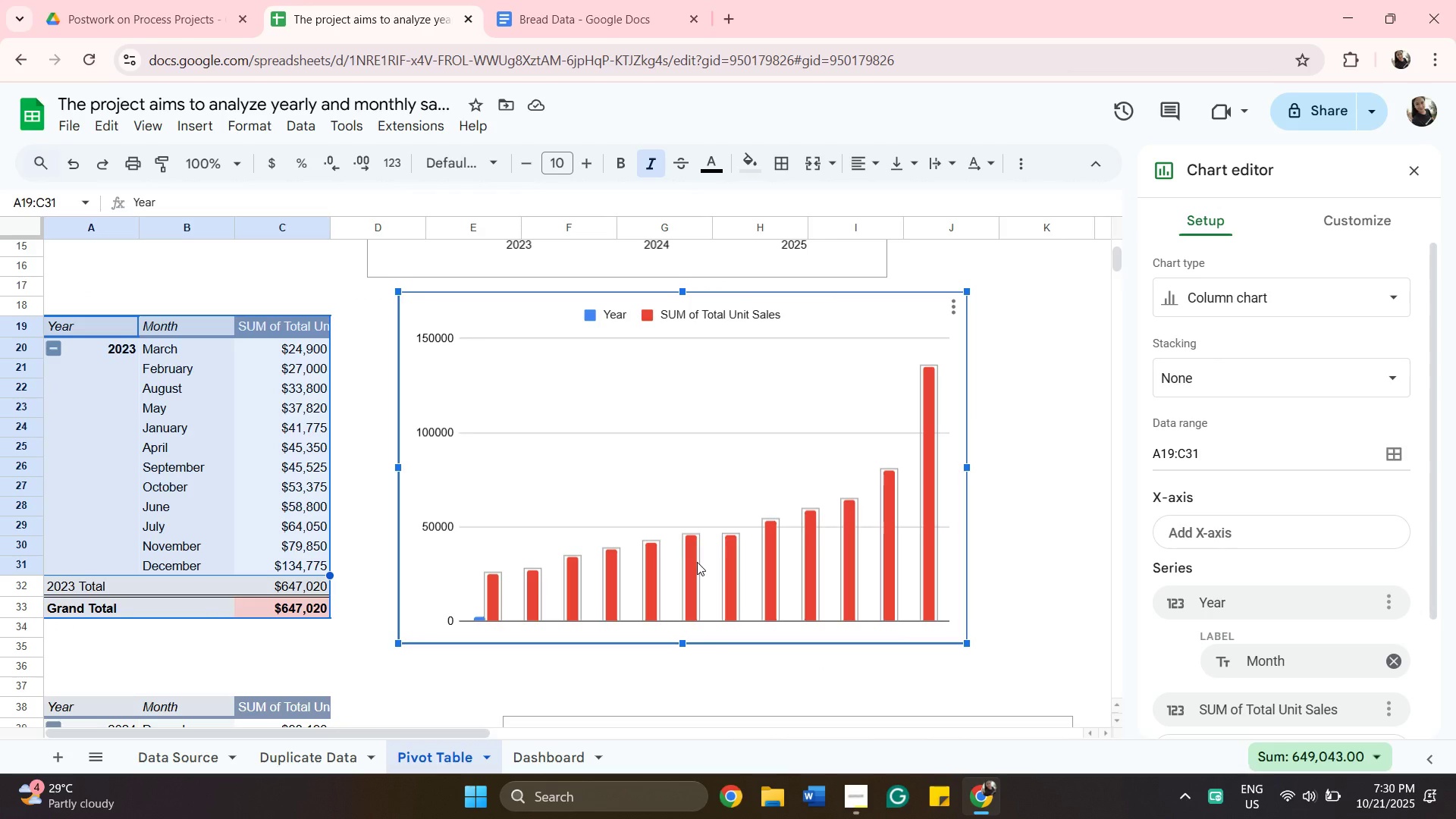 
wait(11.83)
 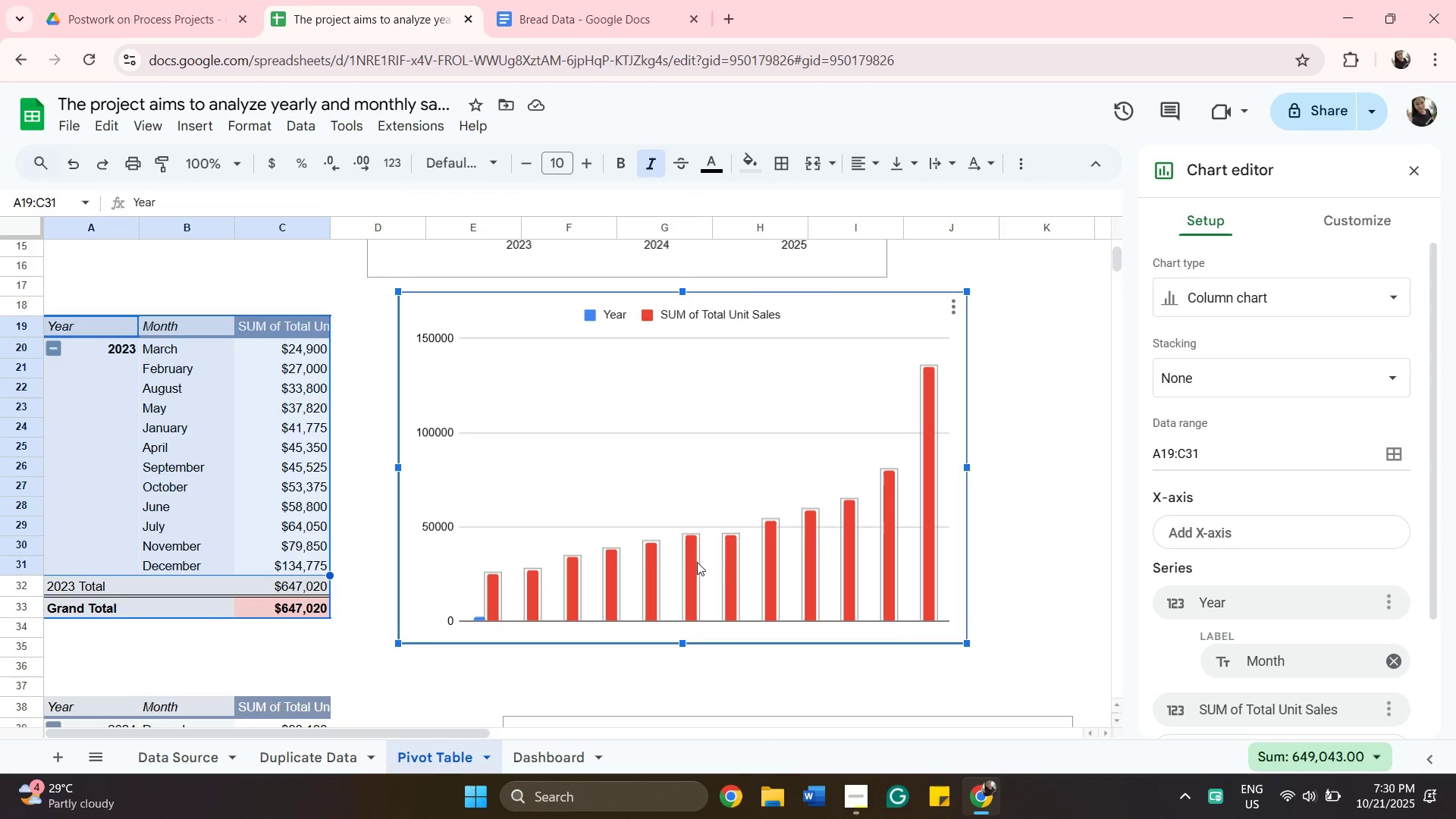 
mouse_move([26, 818])
 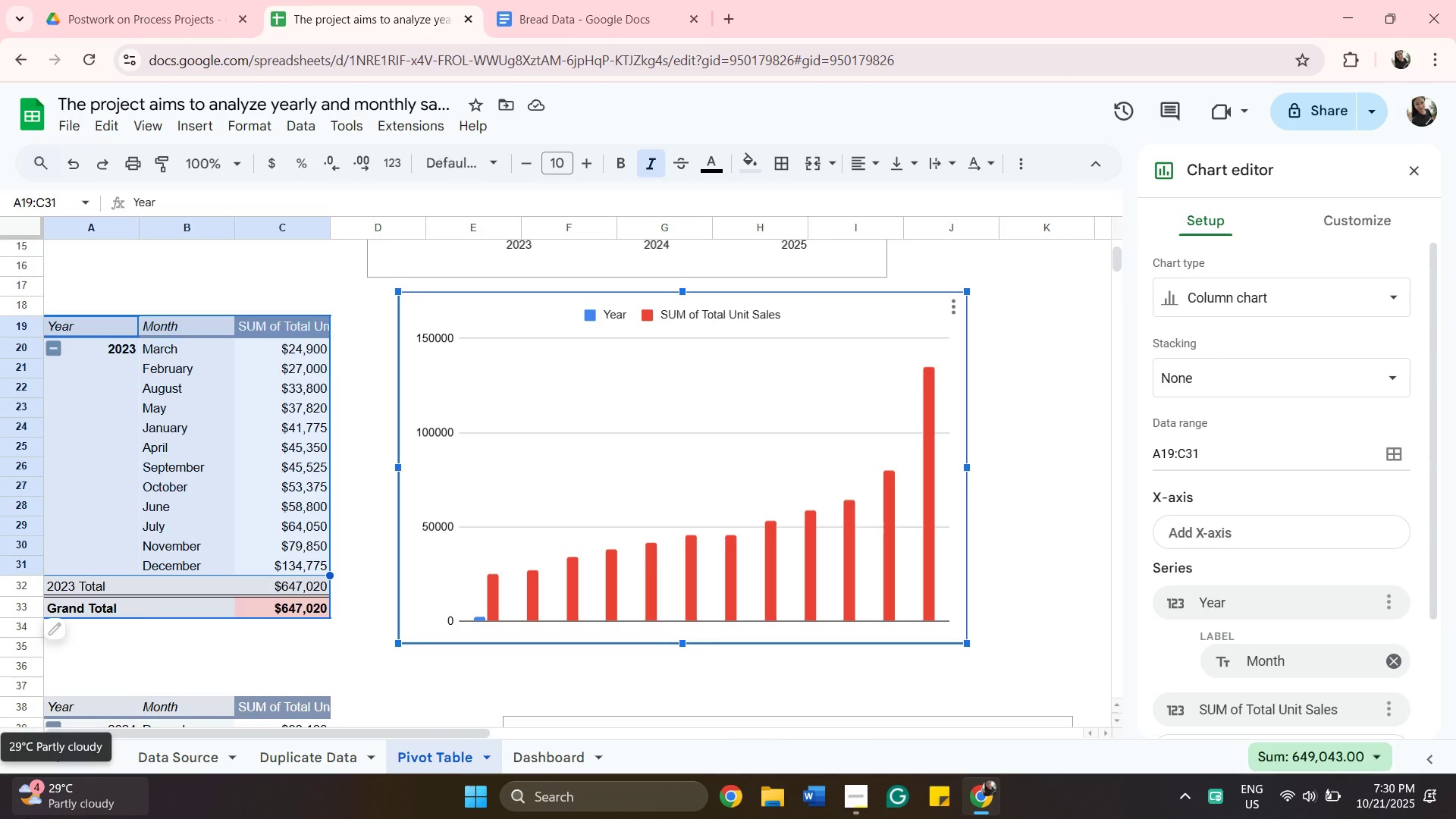 
scroll: coordinate [626, 589], scroll_direction: up, amount: 4.0
 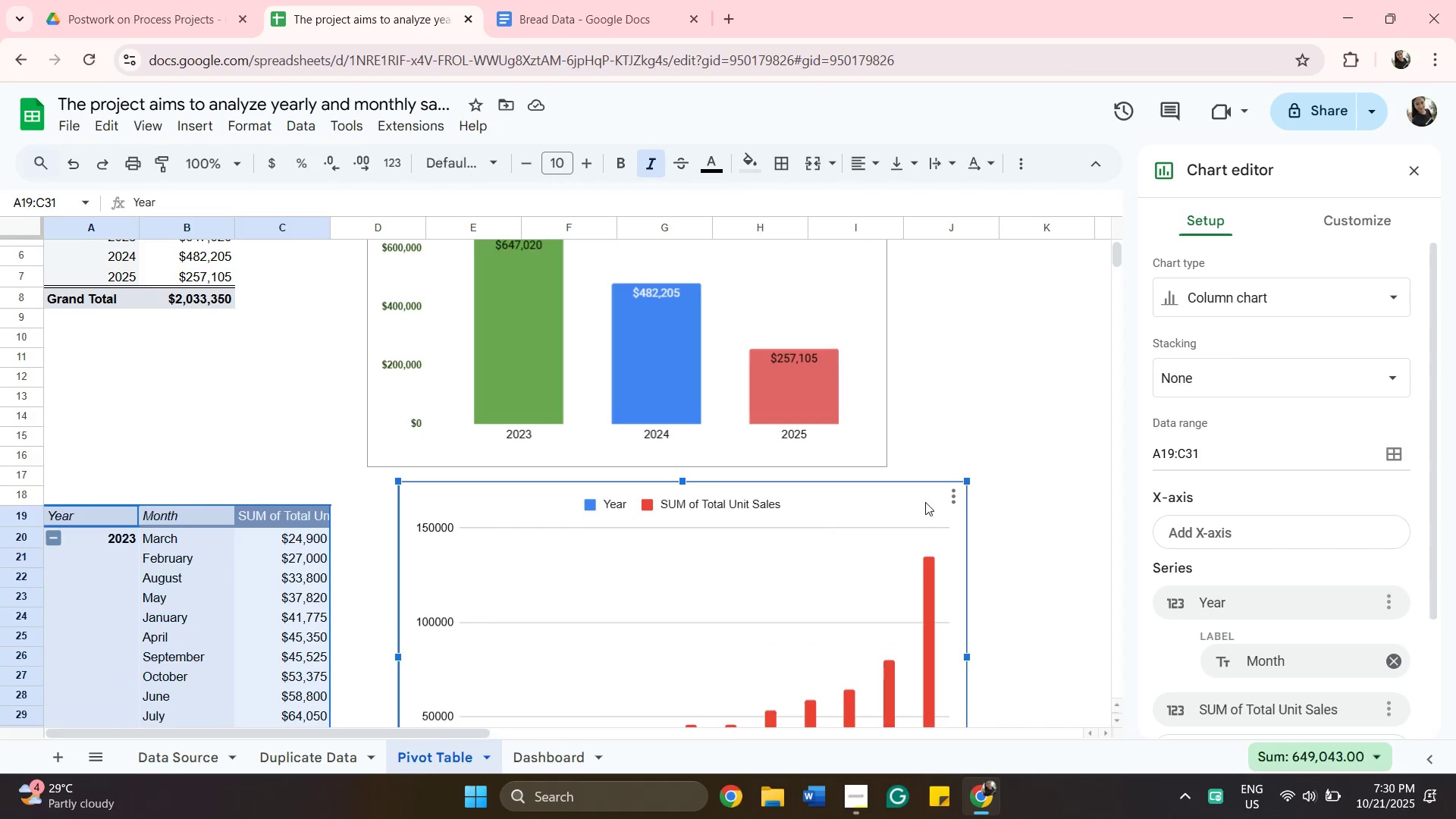 
scroll: coordinate [926, 501], scroll_direction: down, amount: 2.0
 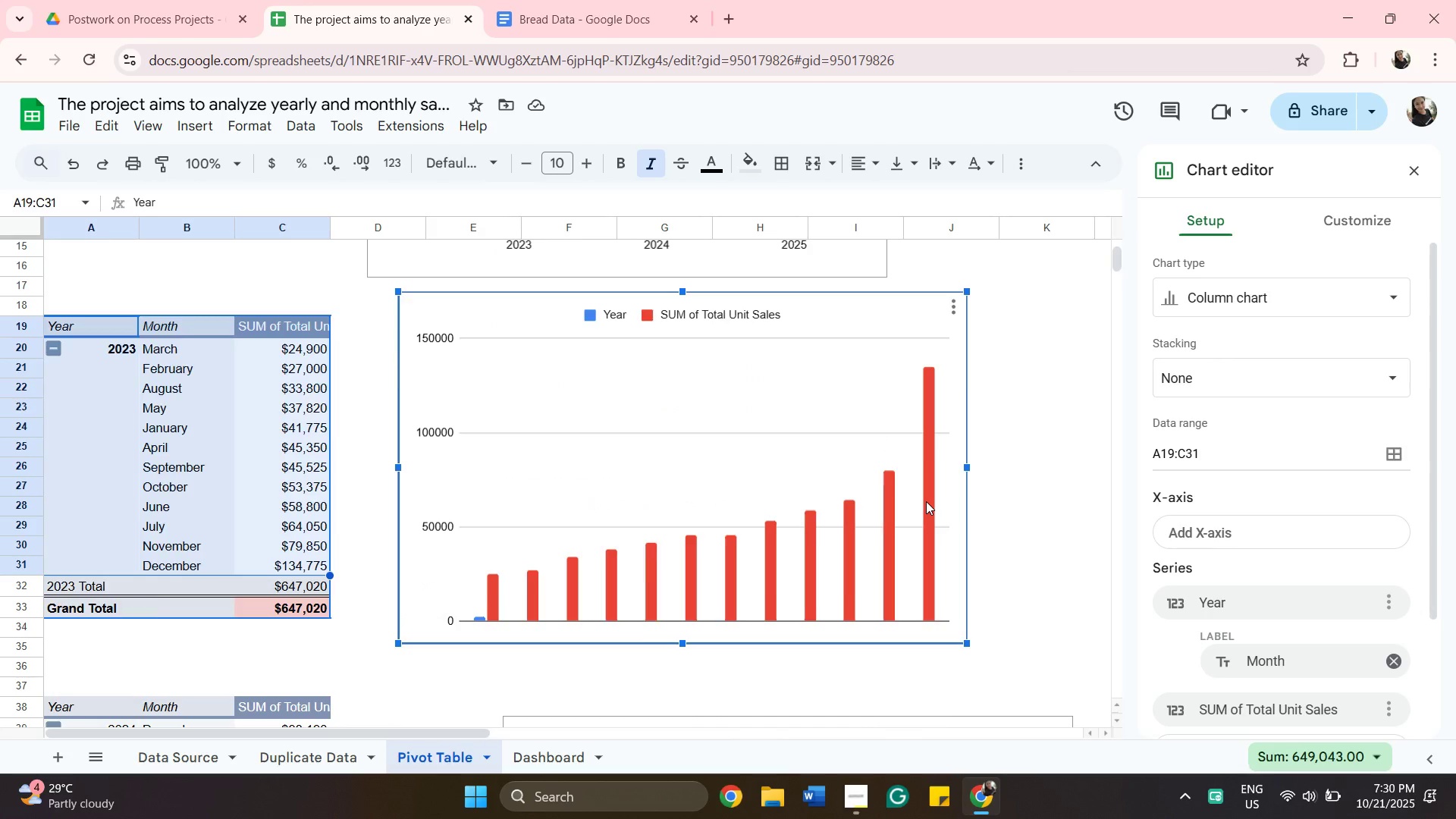 
scroll: coordinate [809, 629], scroll_direction: up, amount: 5.0
 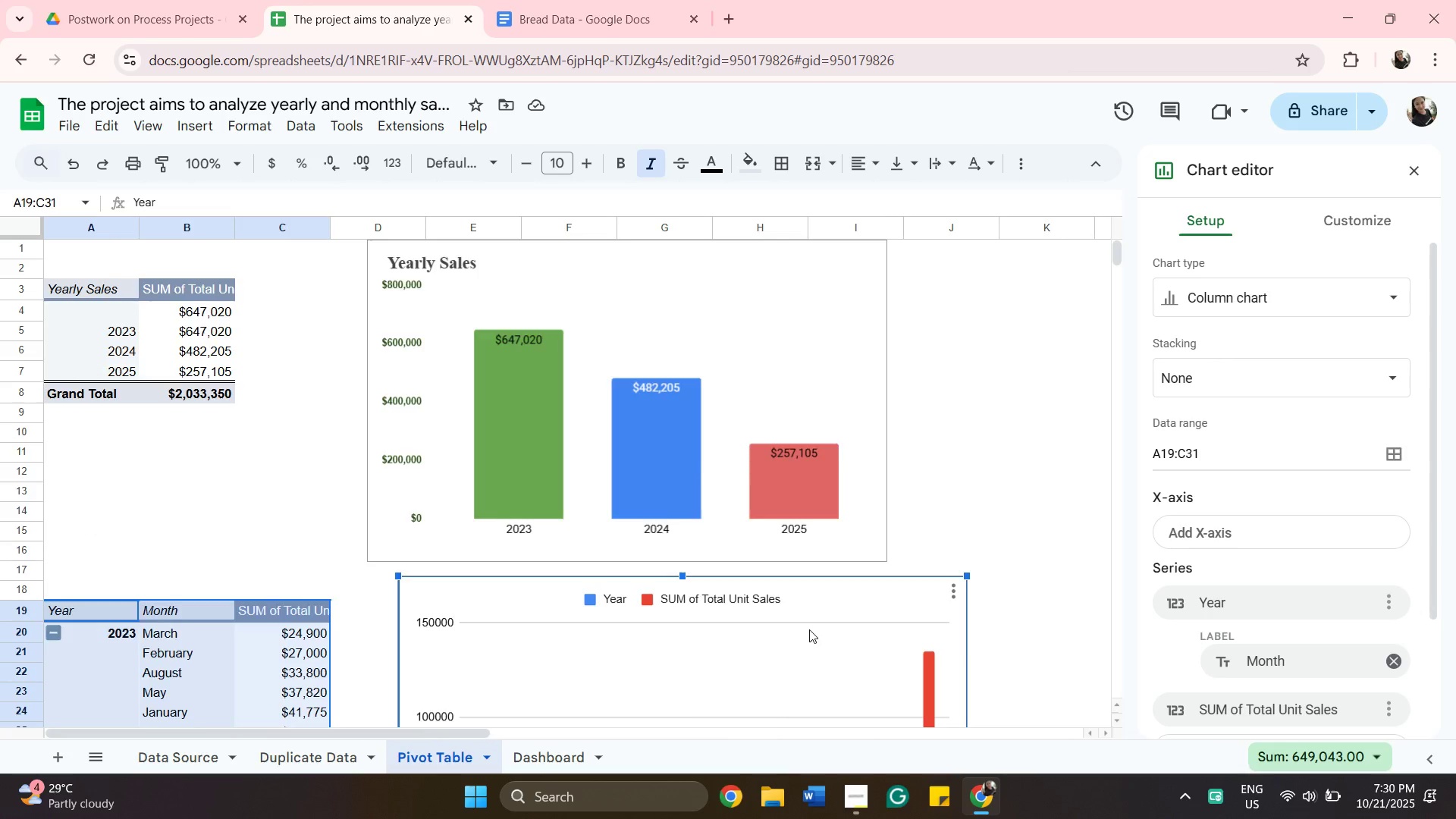 
scroll: coordinate [809, 629], scroll_direction: down, amount: 1.0
 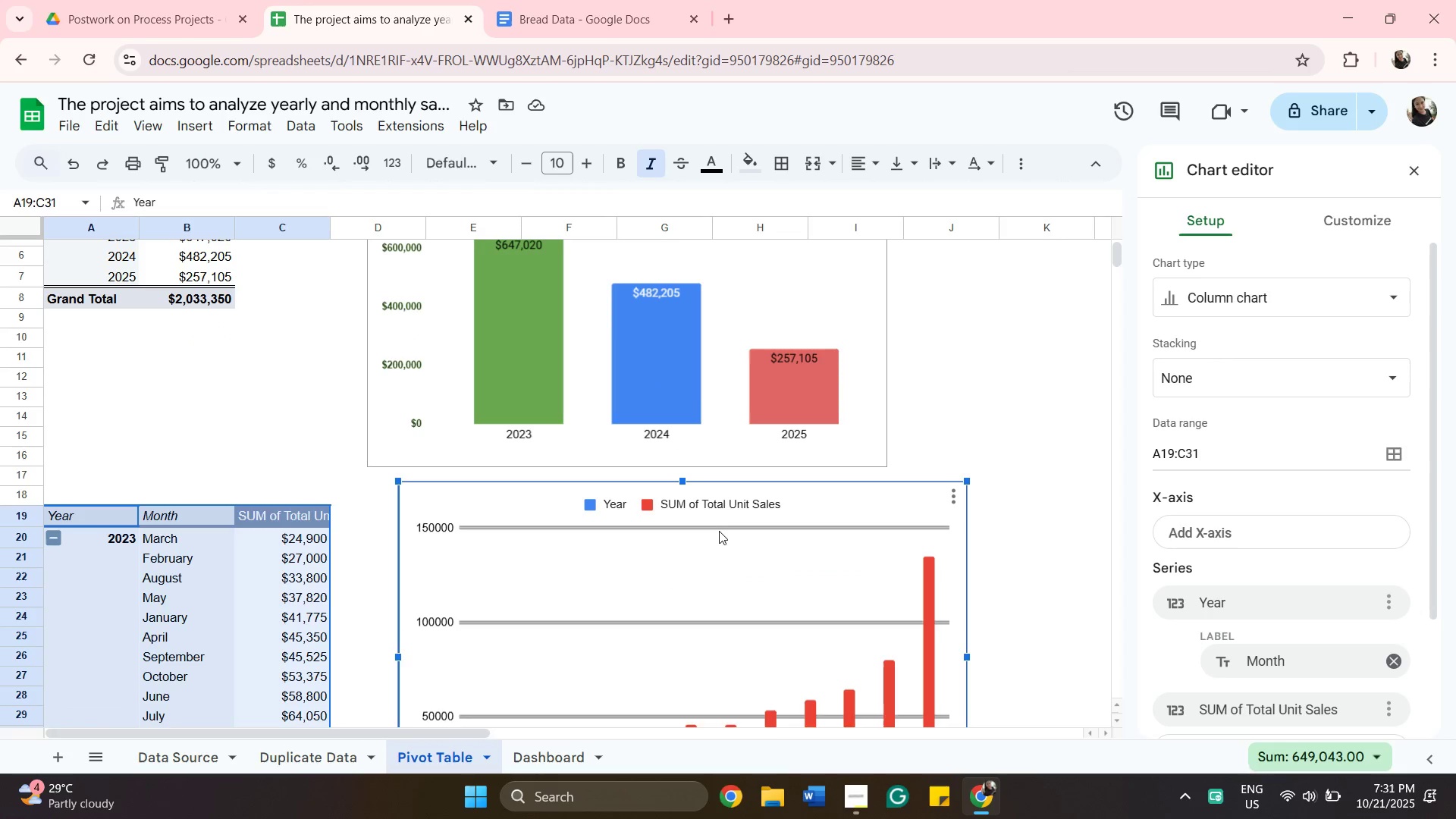 
scroll: coordinate [692, 469], scroll_direction: up, amount: 2.0
 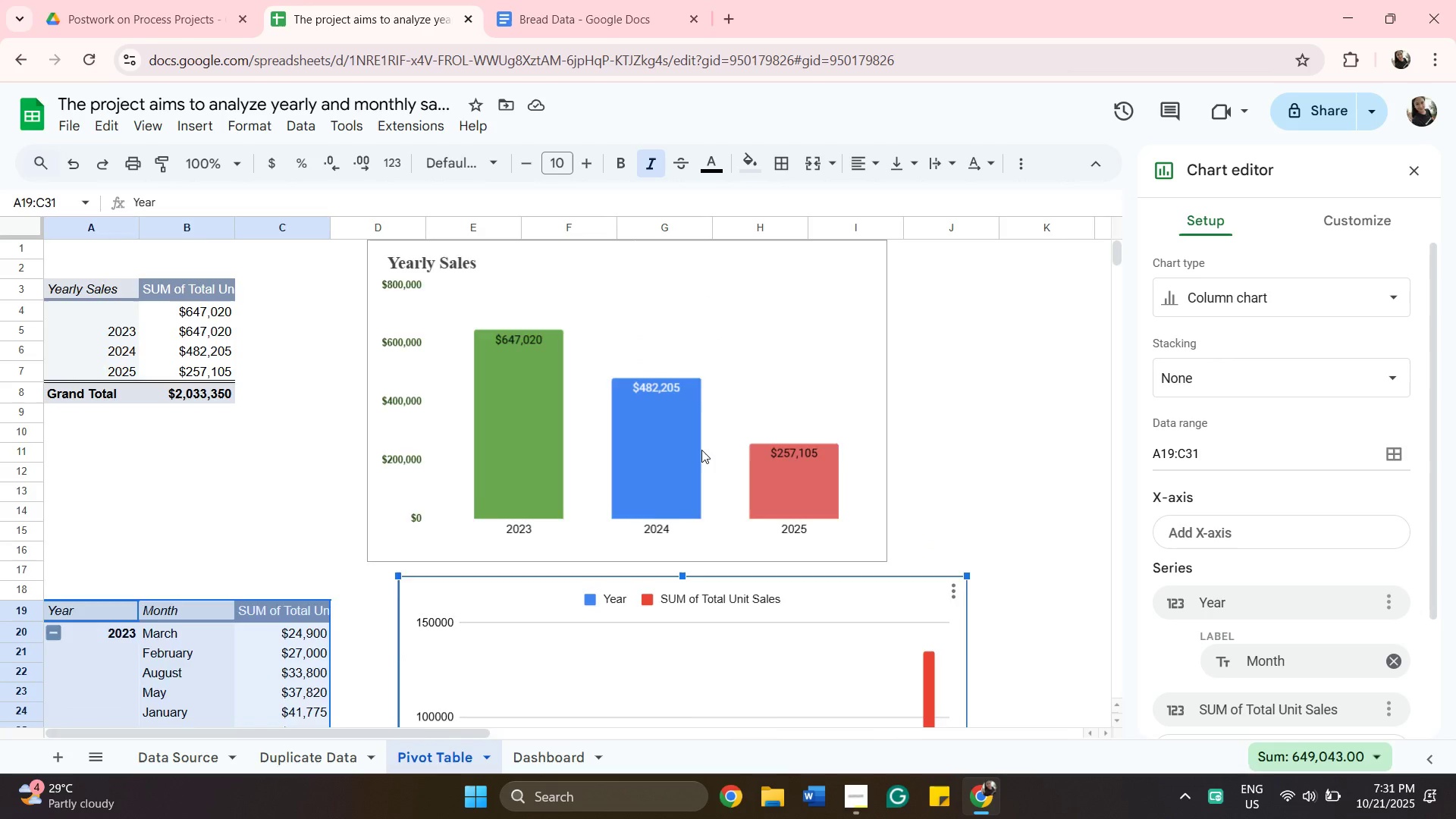 
scroll: coordinate [701, 450], scroll_direction: down, amount: 6.0
 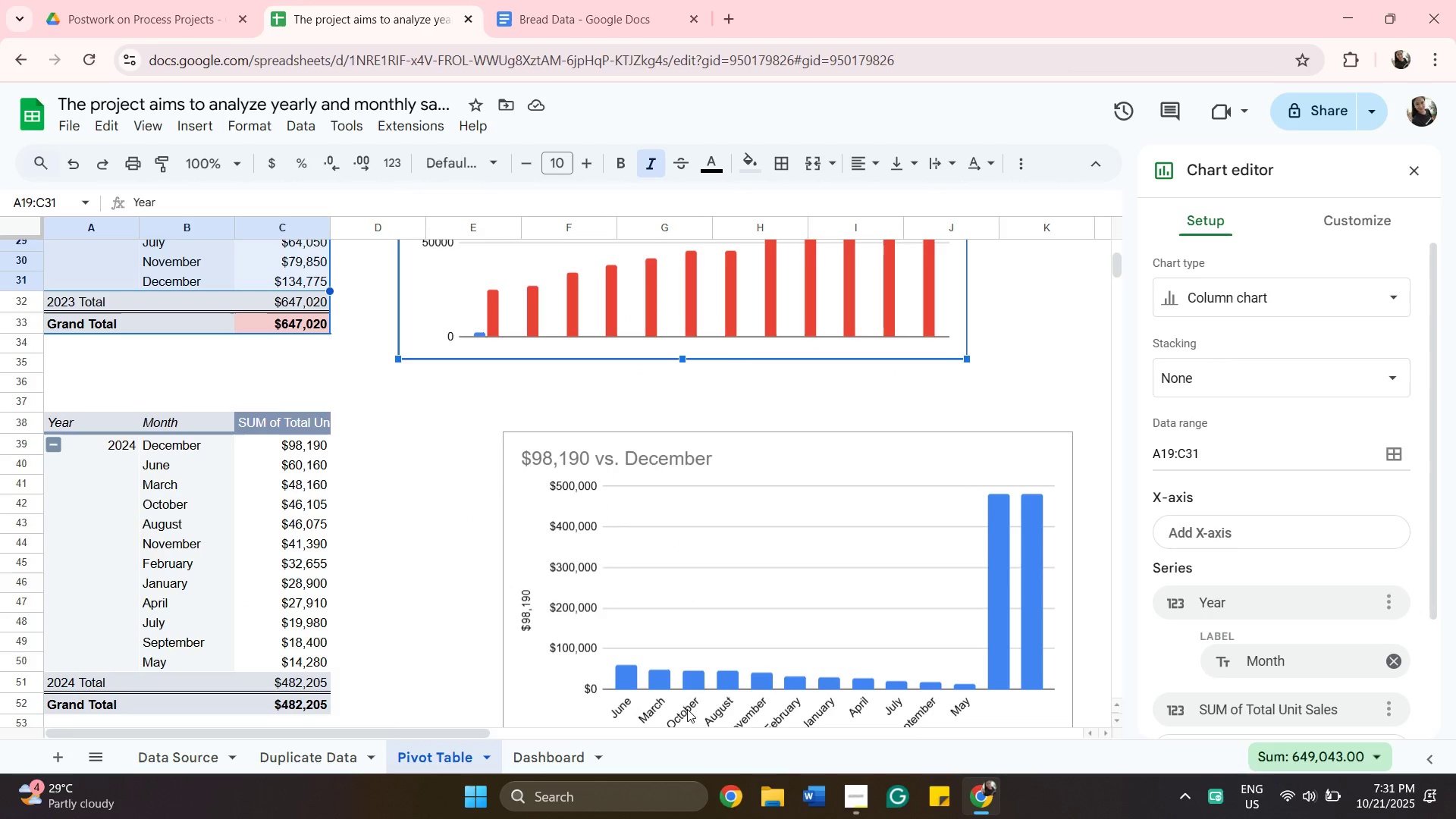 
left_click([689, 711])
 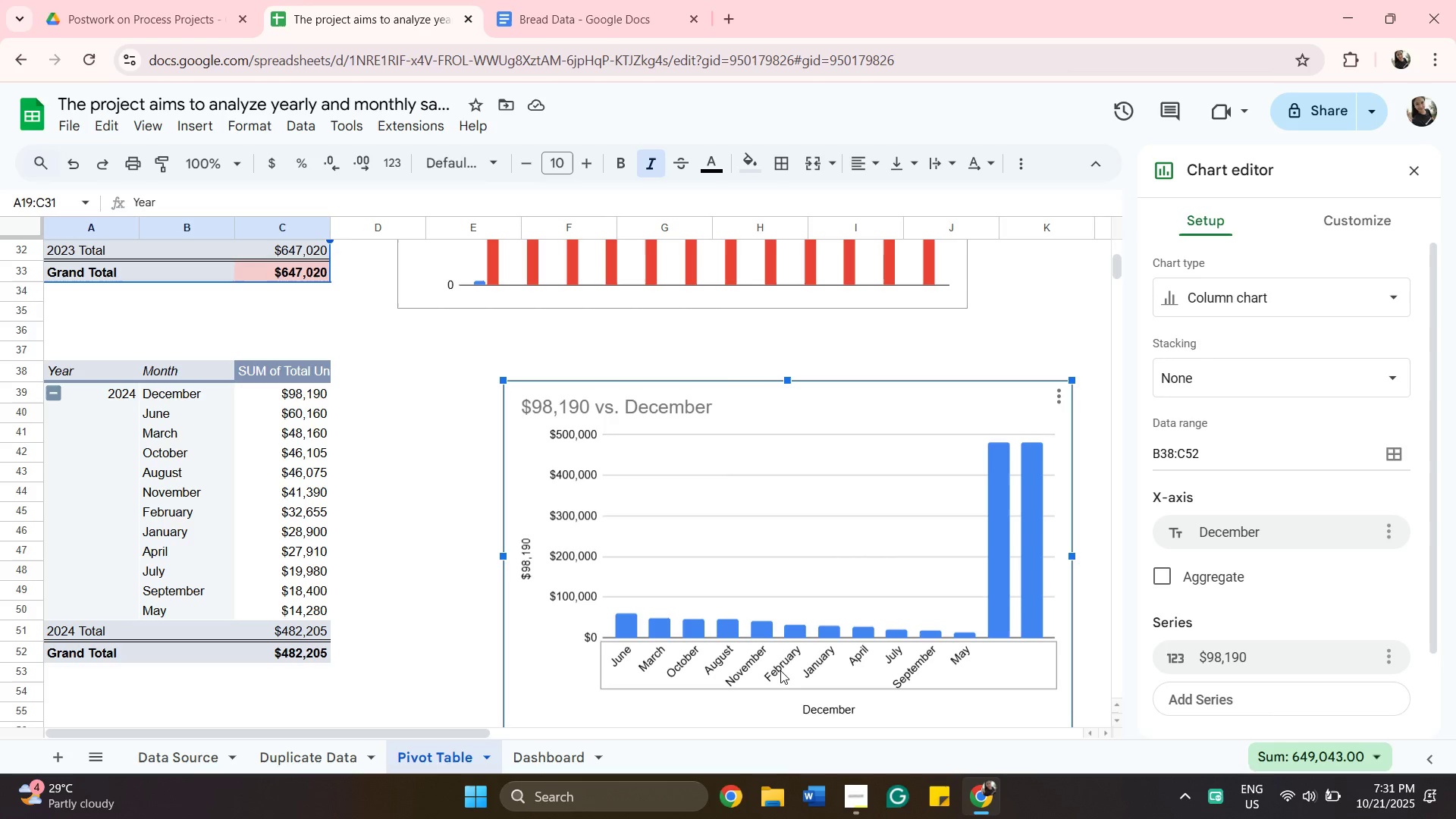 
left_click([780, 670])
 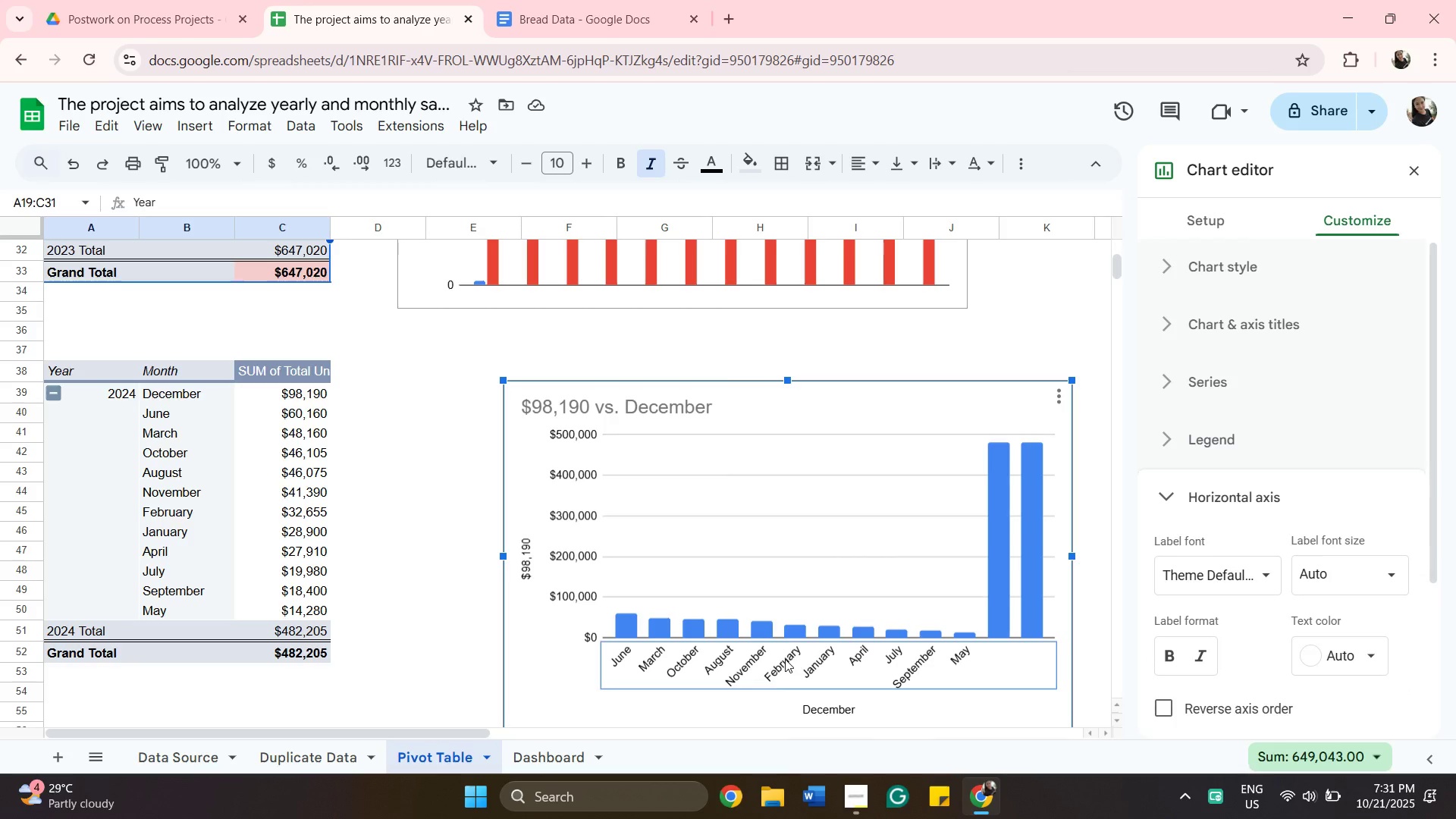 
scroll: coordinate [772, 413], scroll_direction: up, amount: 2.0
 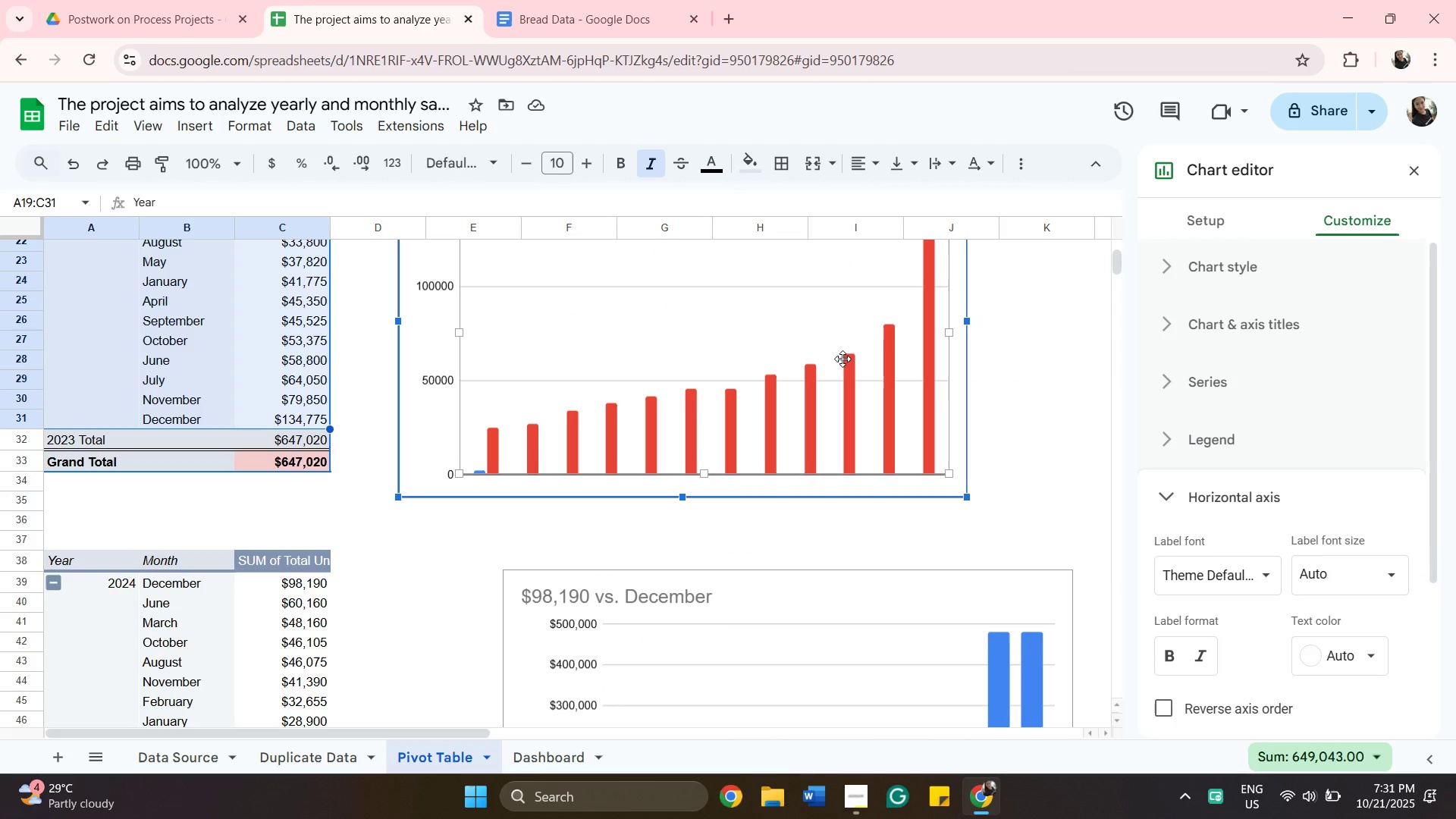 
double_click([852, 353])
 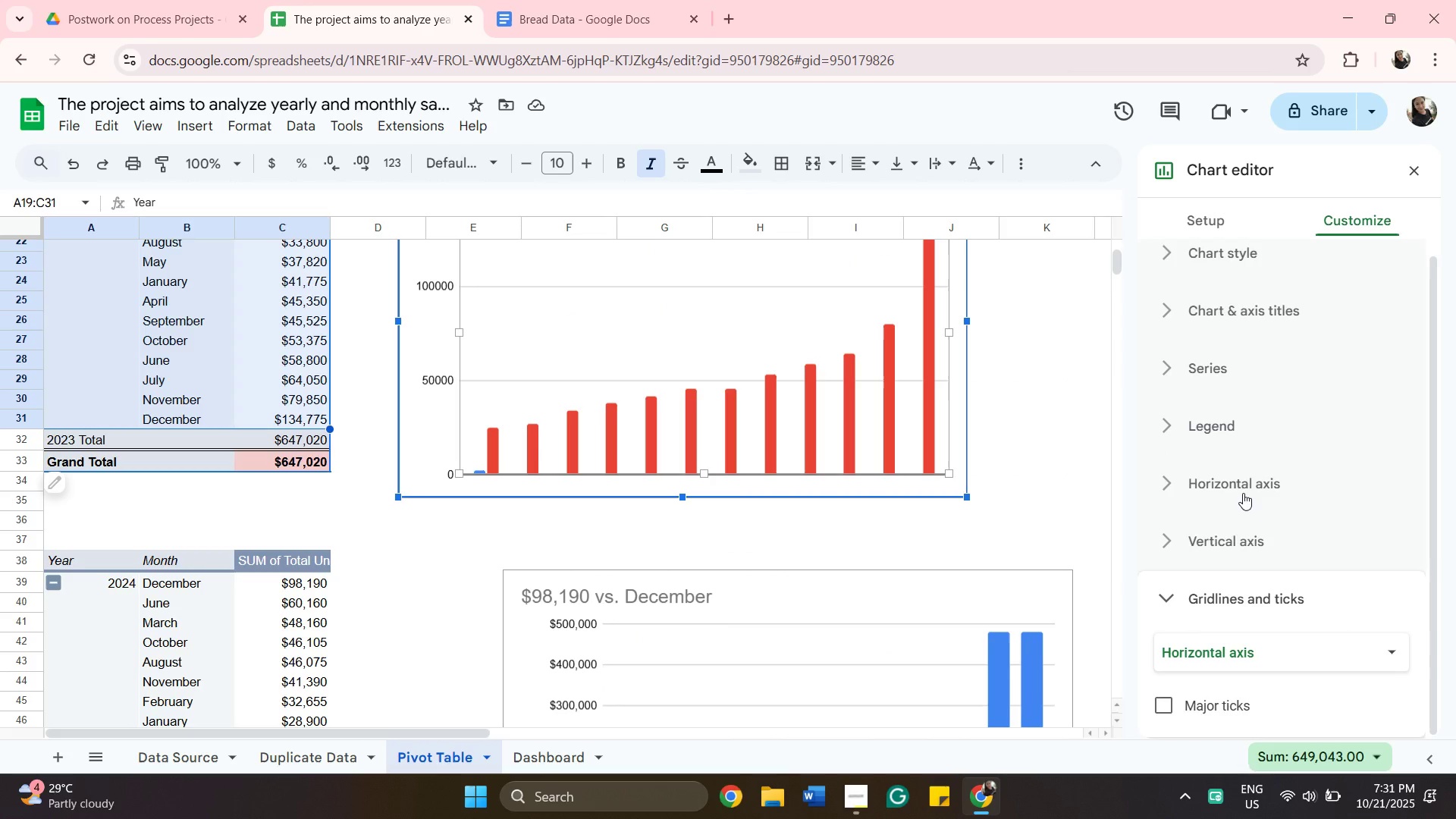 
left_click([1243, 493])
 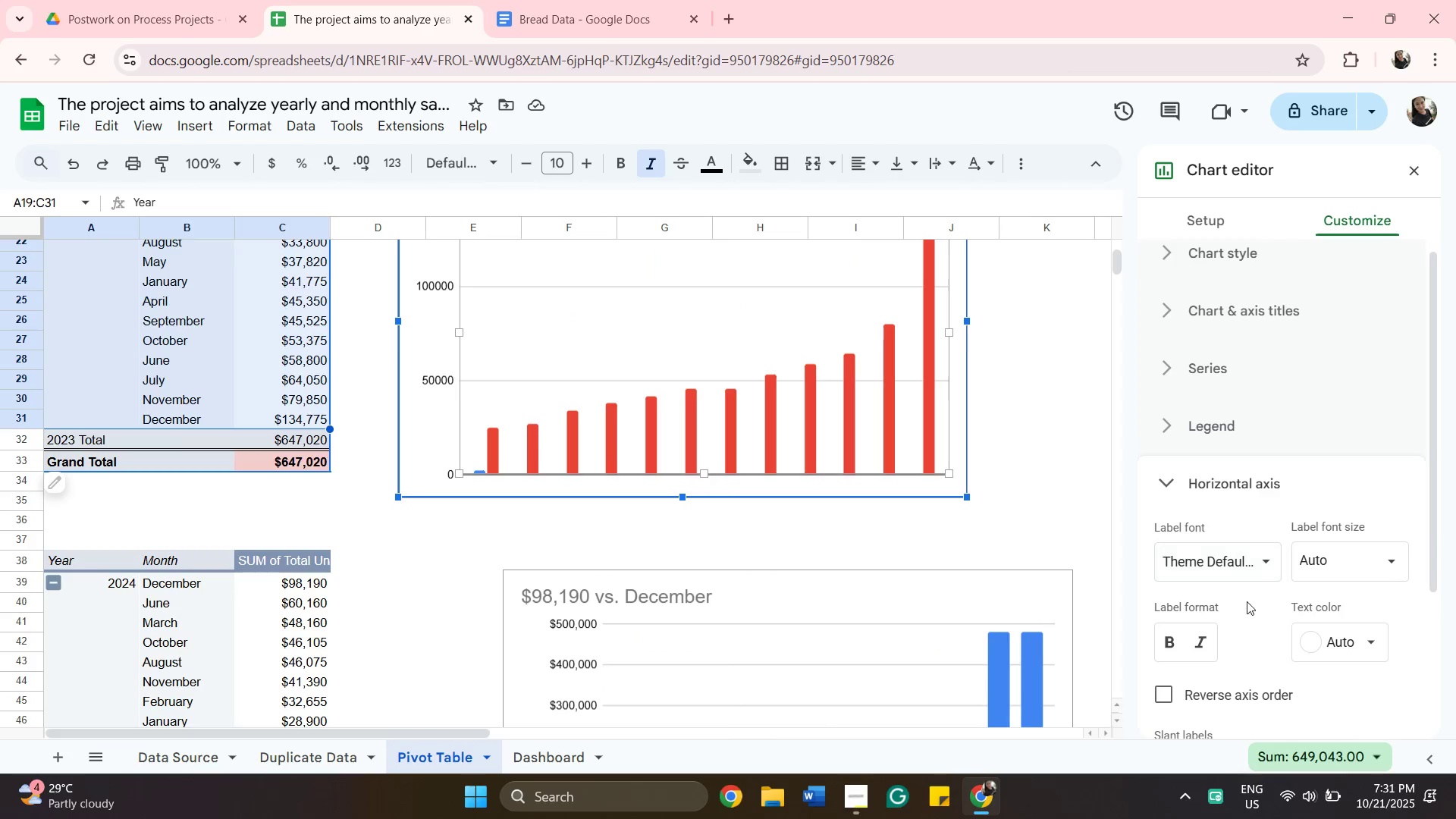 
scroll: coordinate [1247, 597], scroll_direction: down, amount: 2.0
 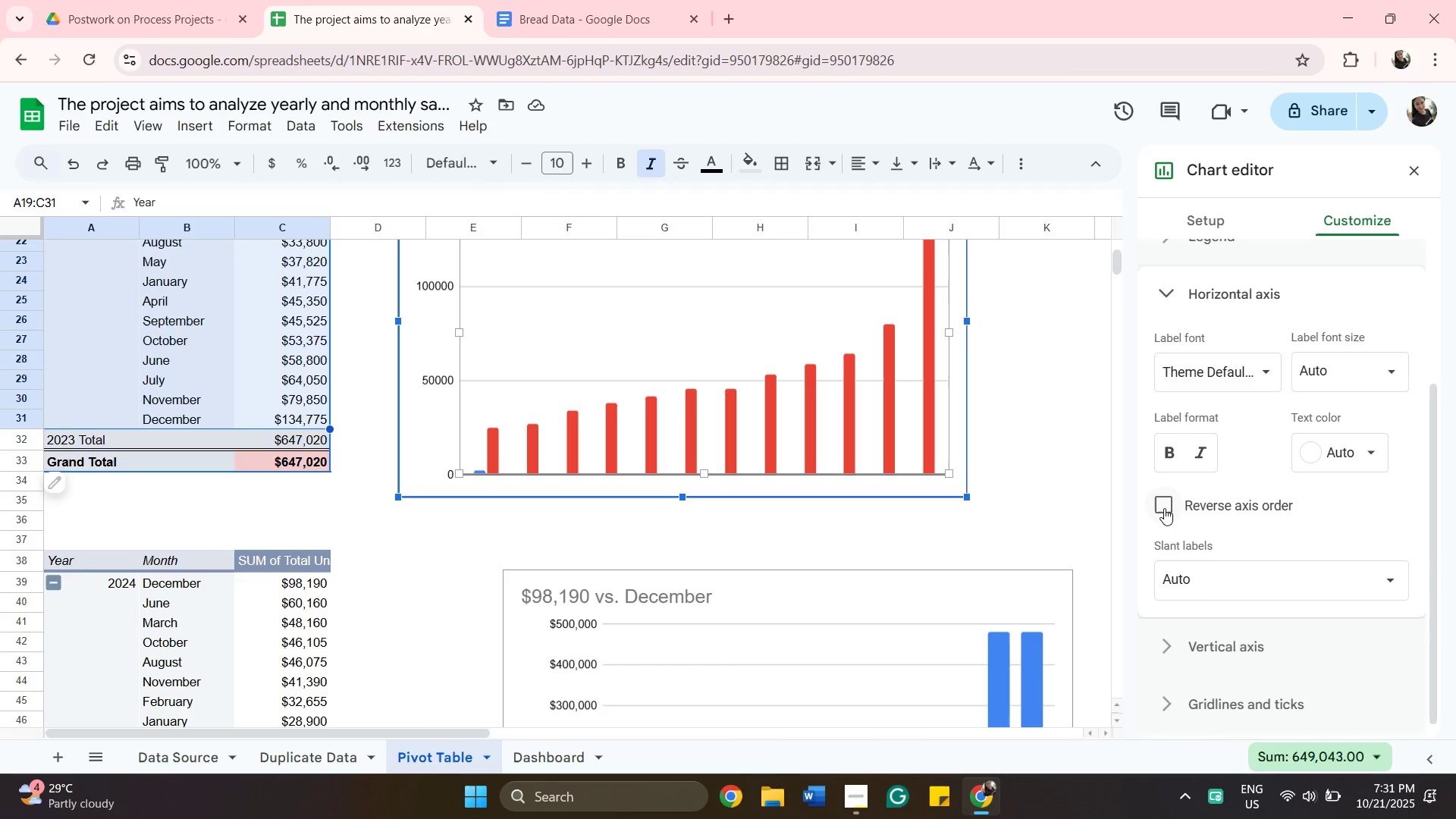 
left_click([1164, 508])
 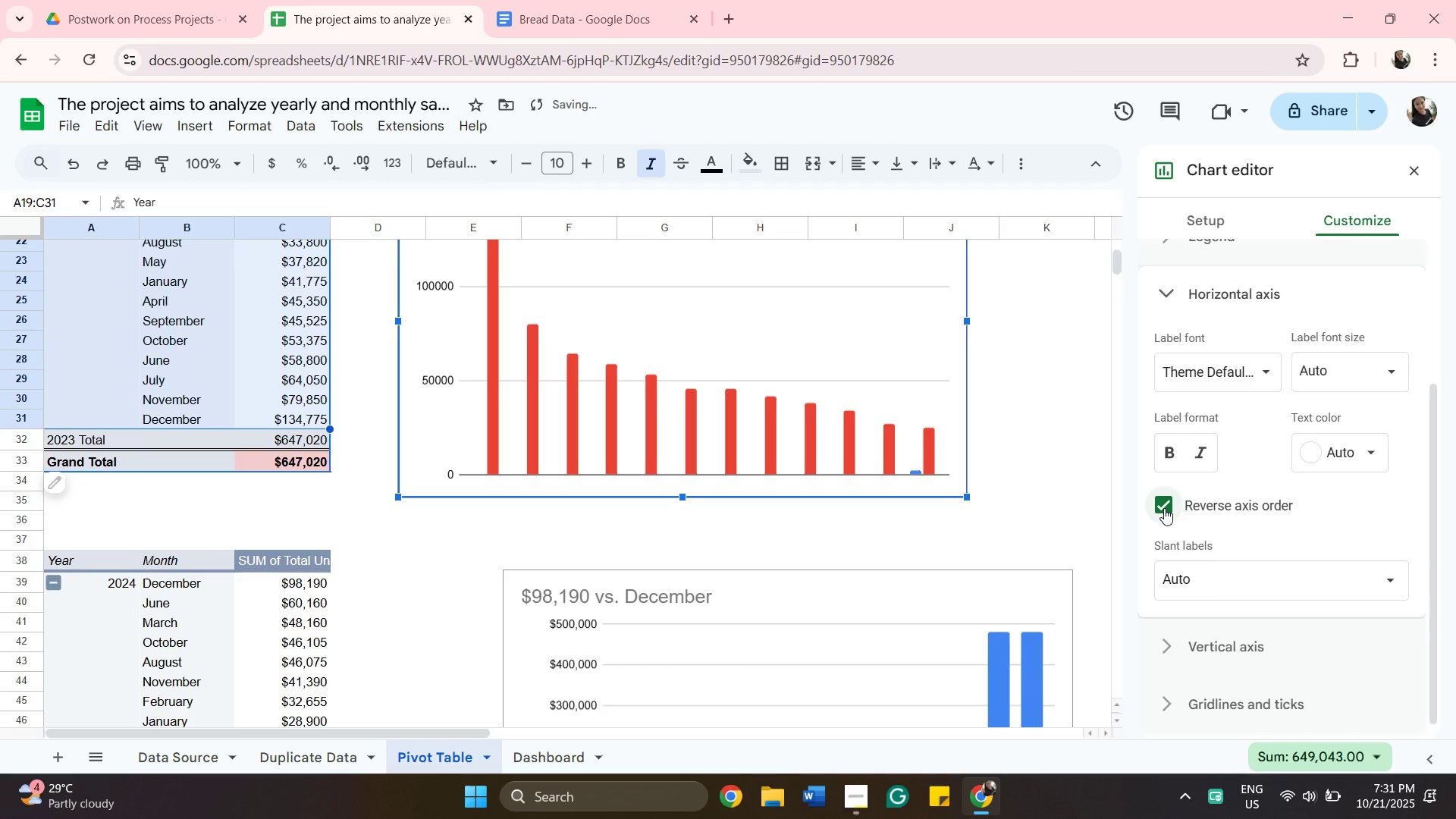 
left_click([1164, 508])
 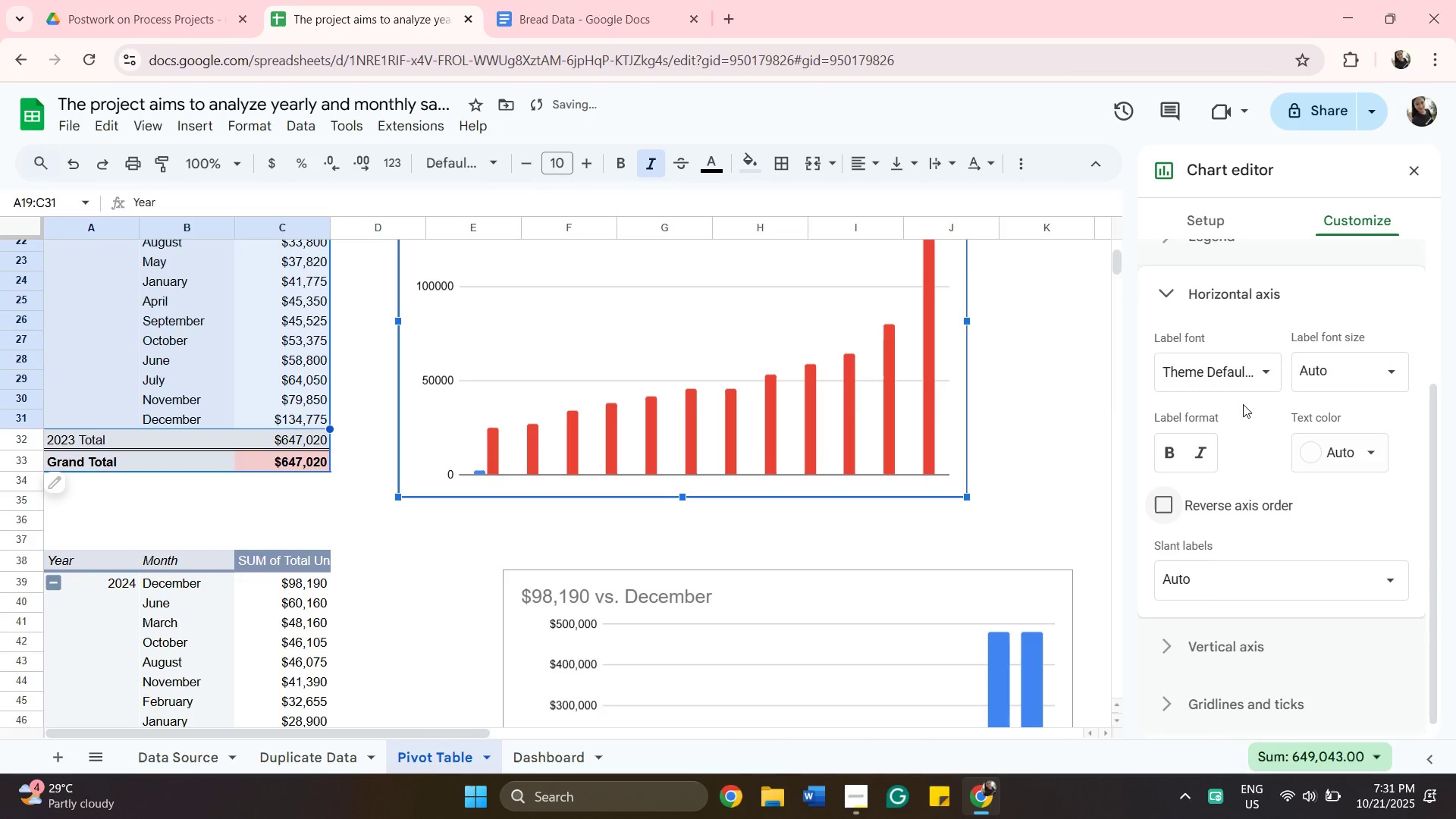 
scroll: coordinate [1241, 378], scroll_direction: up, amount: 1.0
 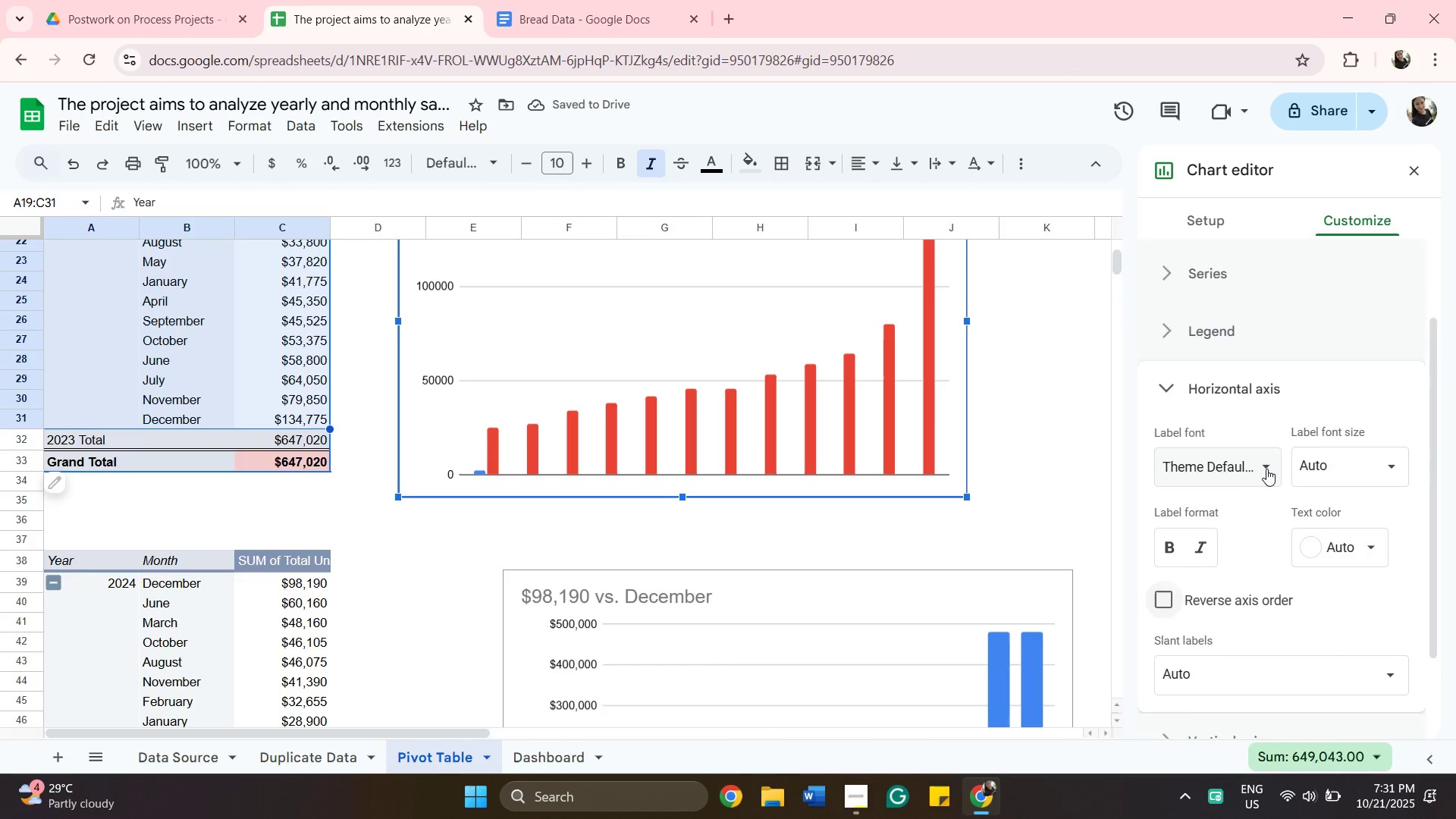 
left_click([1266, 469])
 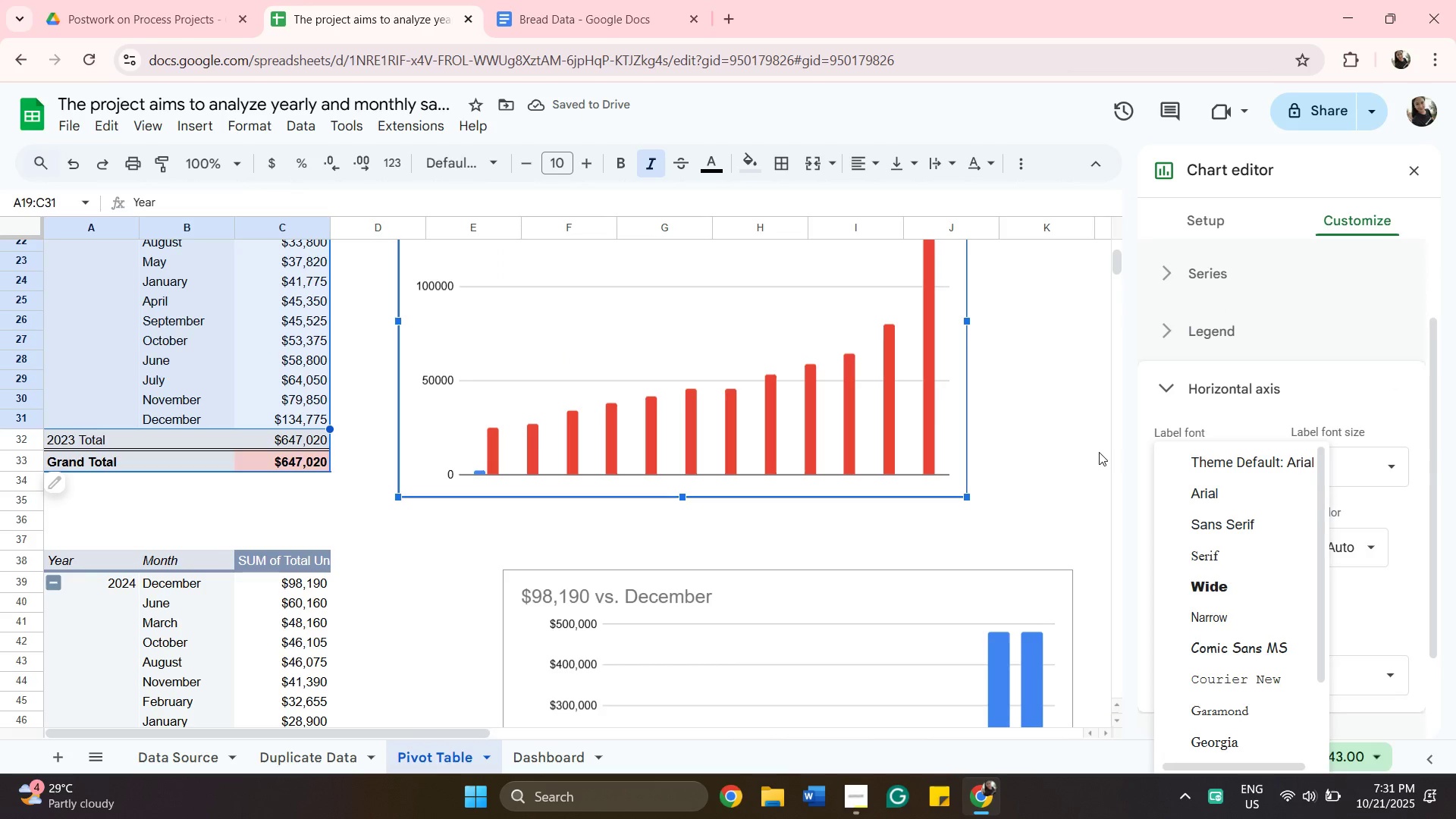 
left_click([1099, 452])
 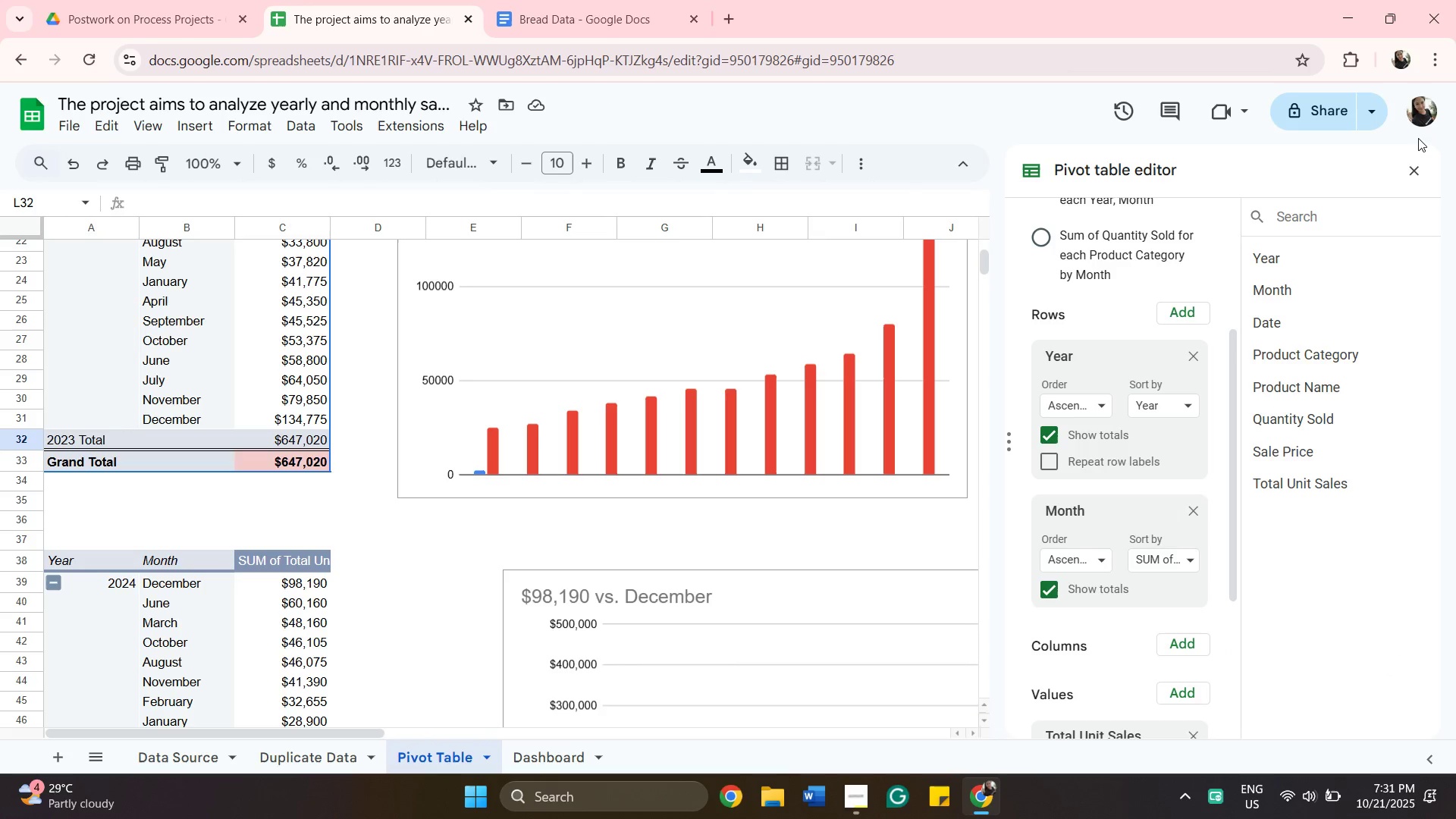 
left_click([1414, 178])
 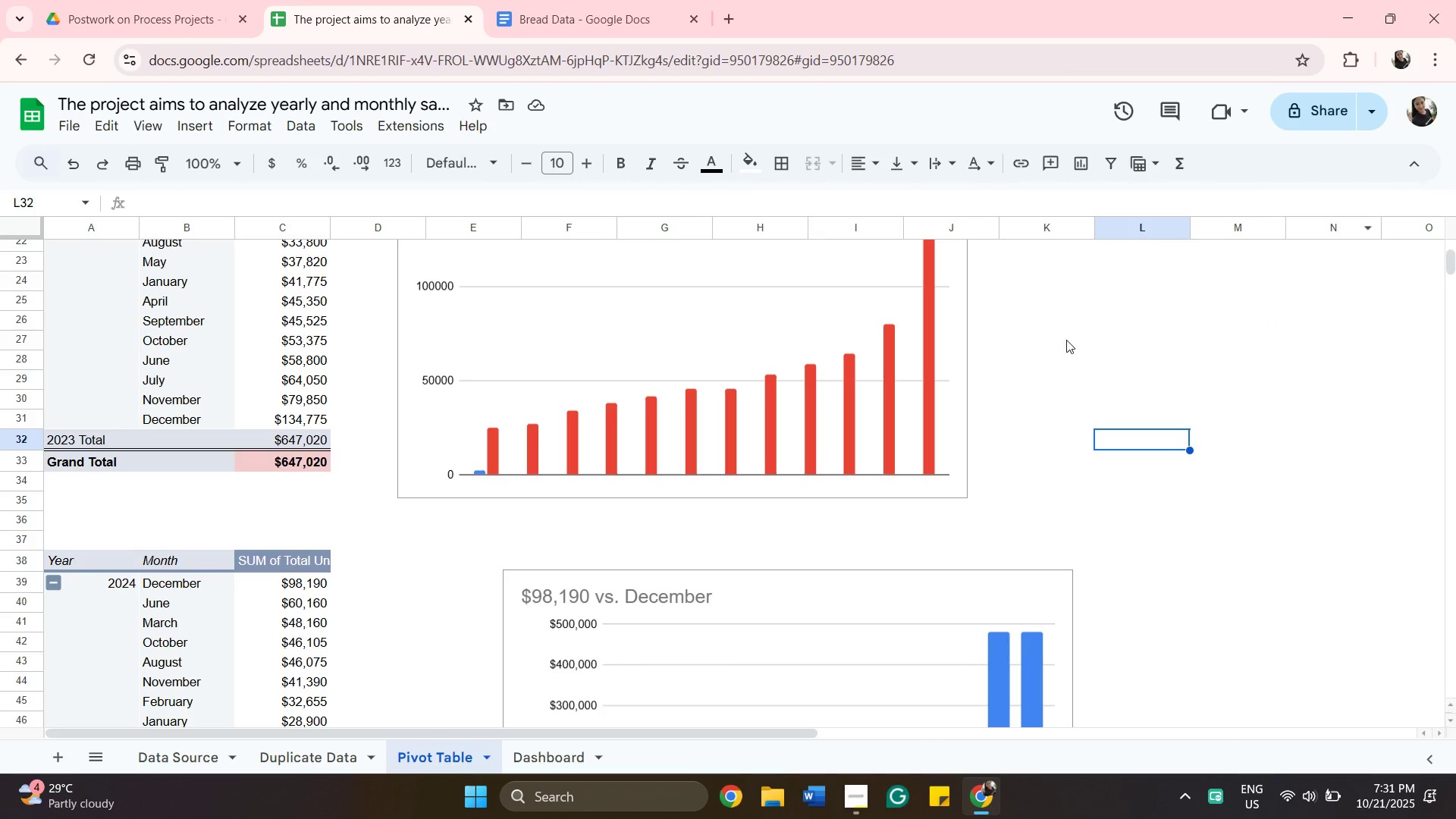 
scroll: coordinate [1089, 350], scroll_direction: up, amount: 2.0
 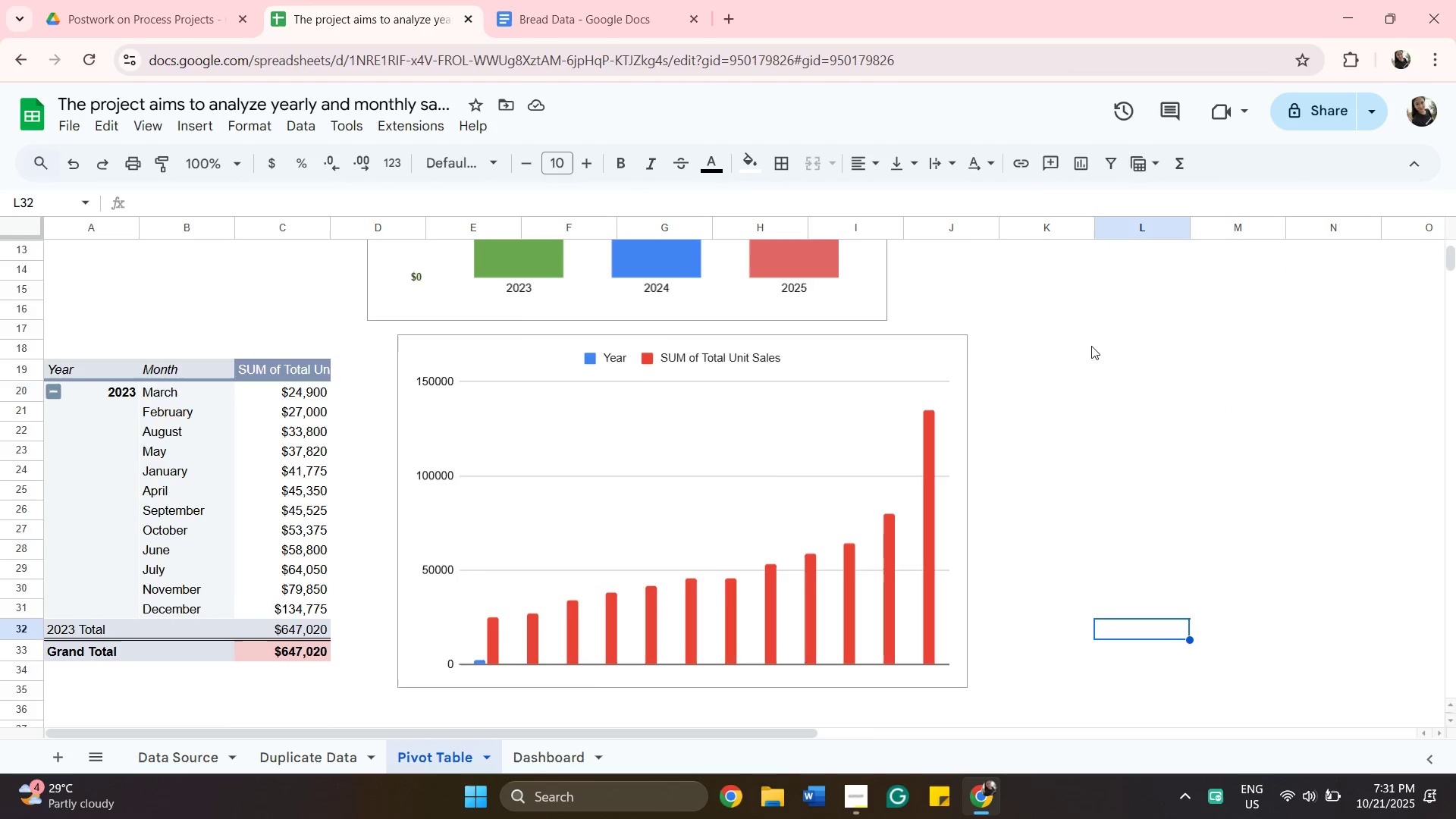 
scroll: coordinate [1091, 340], scroll_direction: down, amount: 5.0
 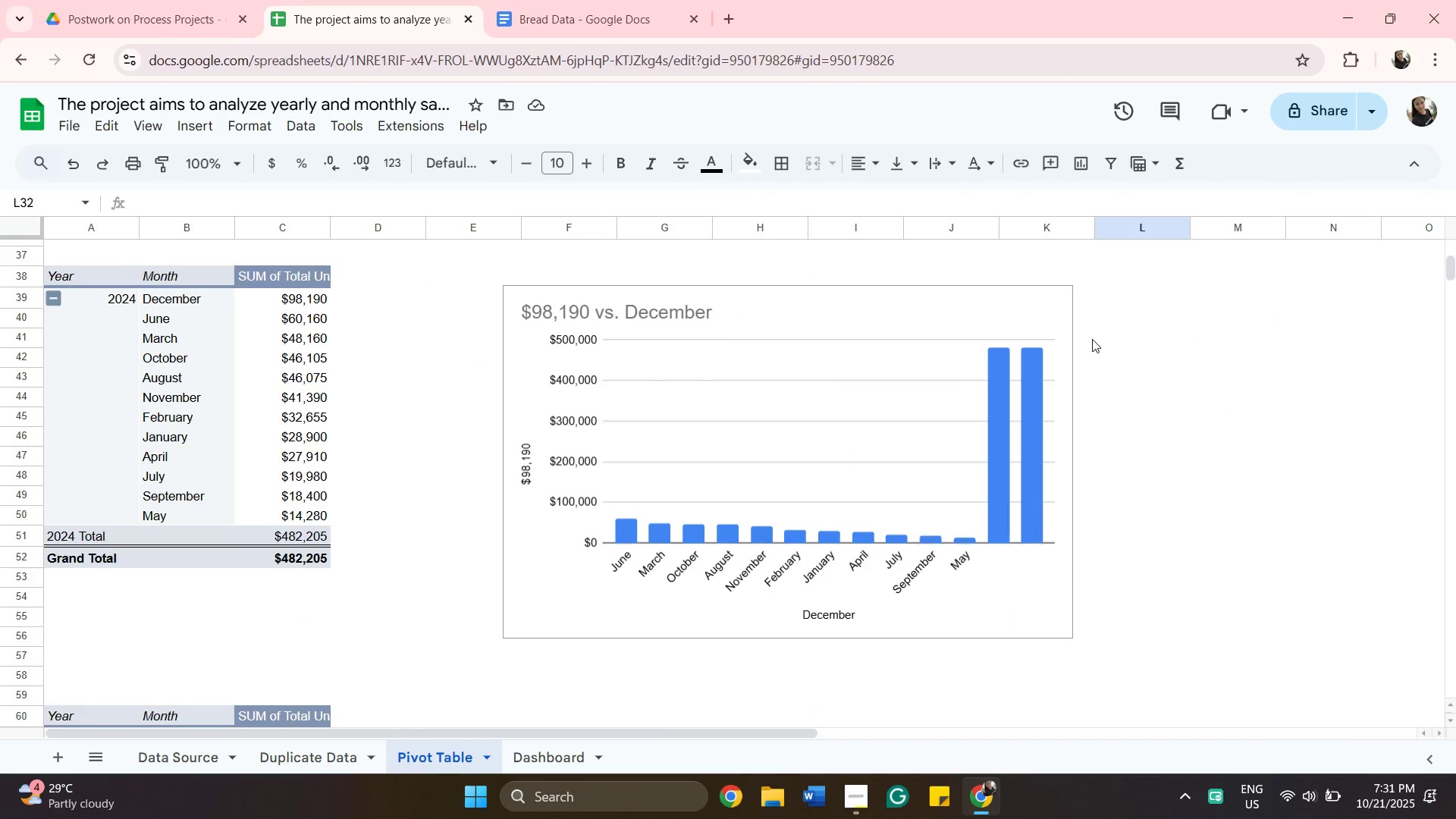 
scroll: coordinate [1092, 339], scroll_direction: up, amount: 6.0
 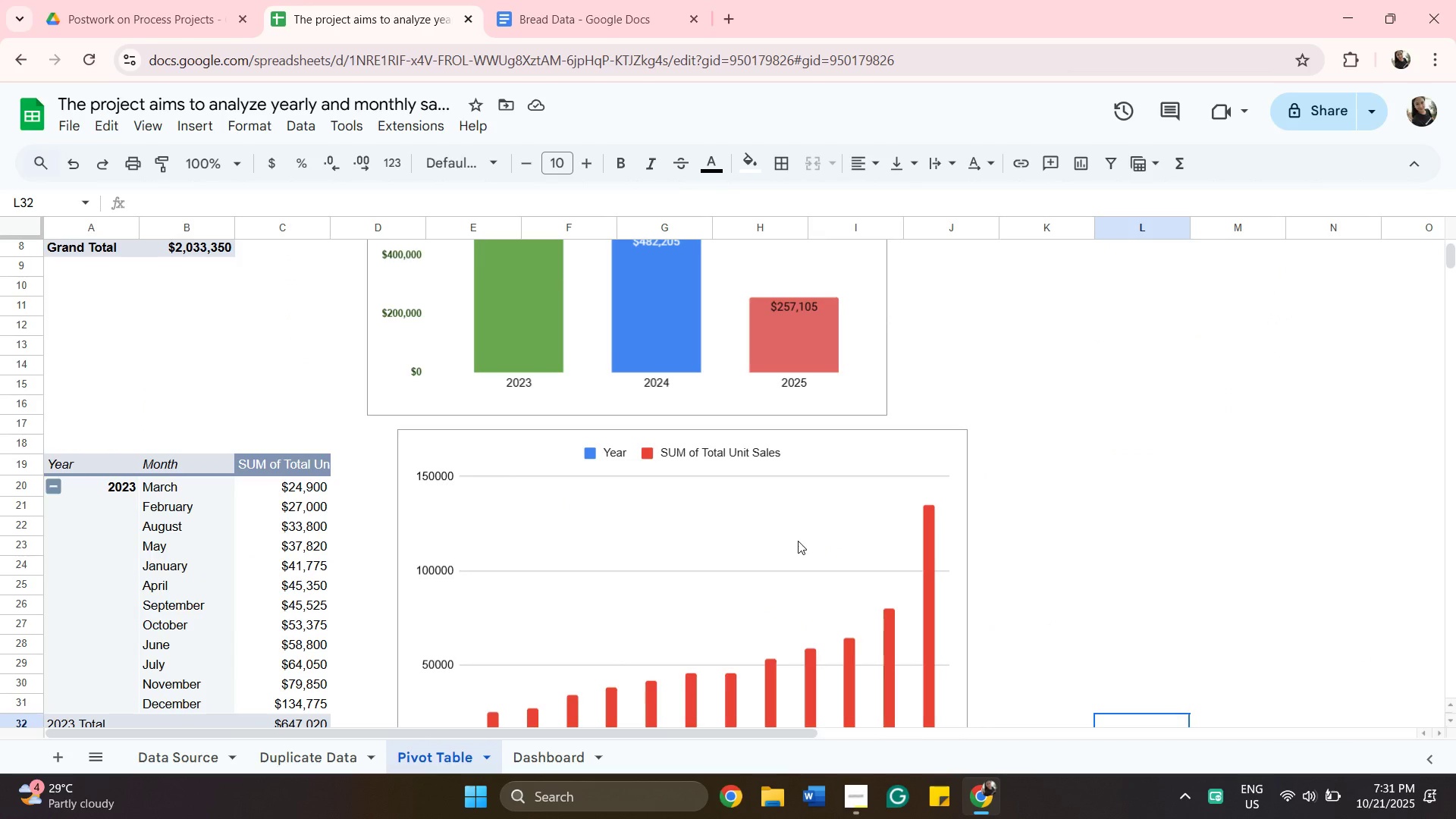 
left_click_drag(start_coordinate=[816, 533], to_coordinate=[821, 532])
 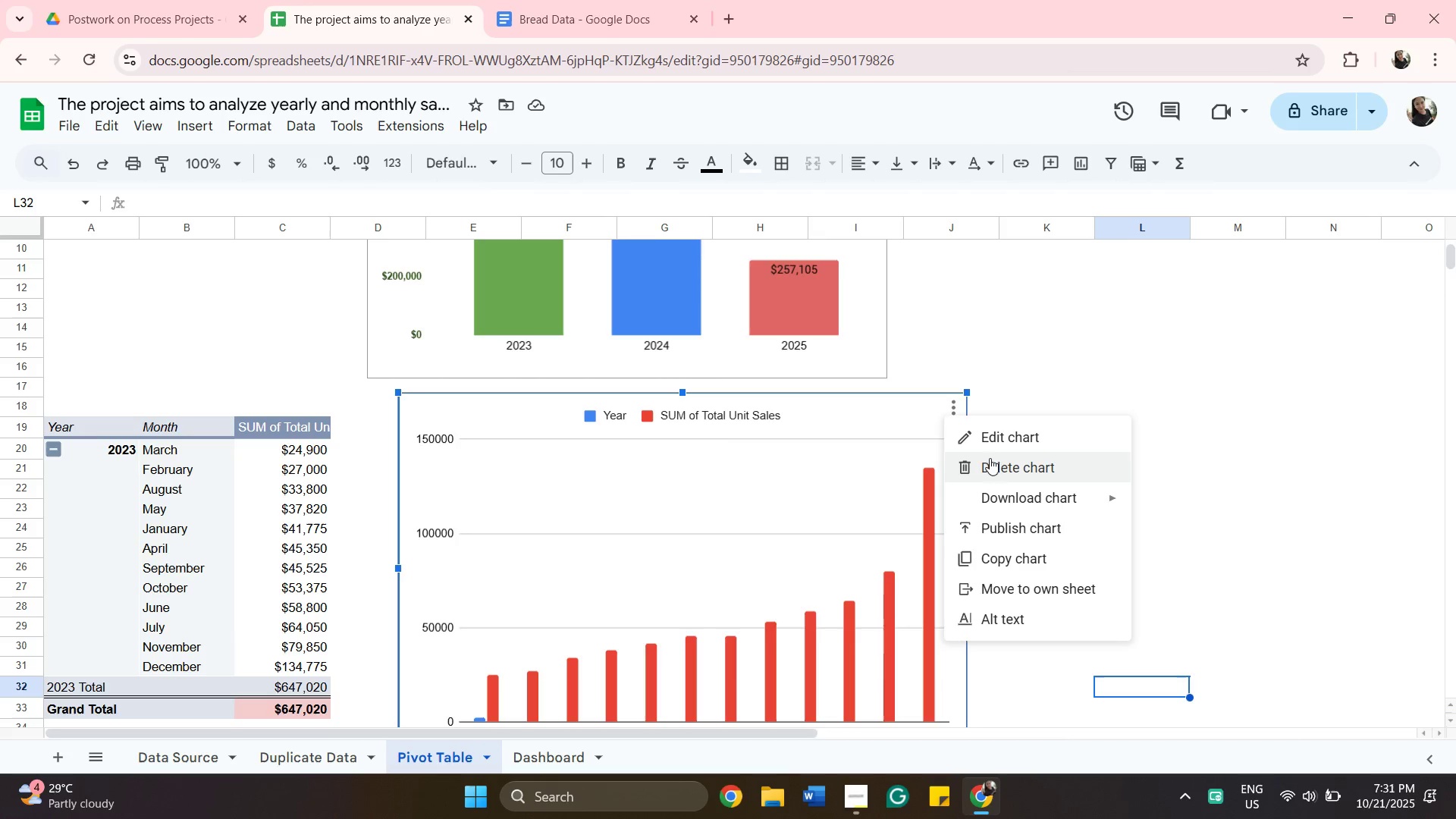 
left_click([993, 465])
 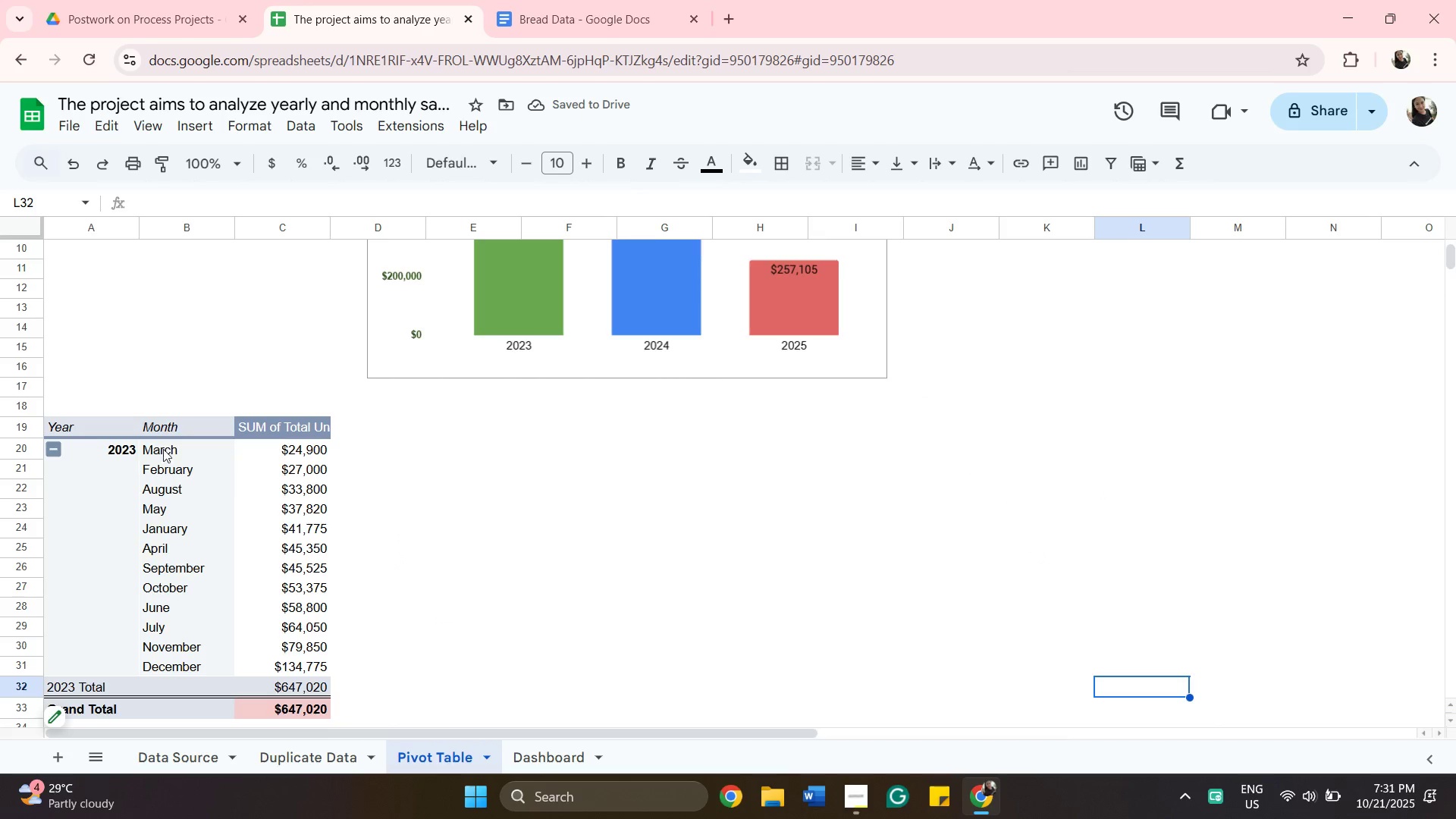 
wait(5.33)
 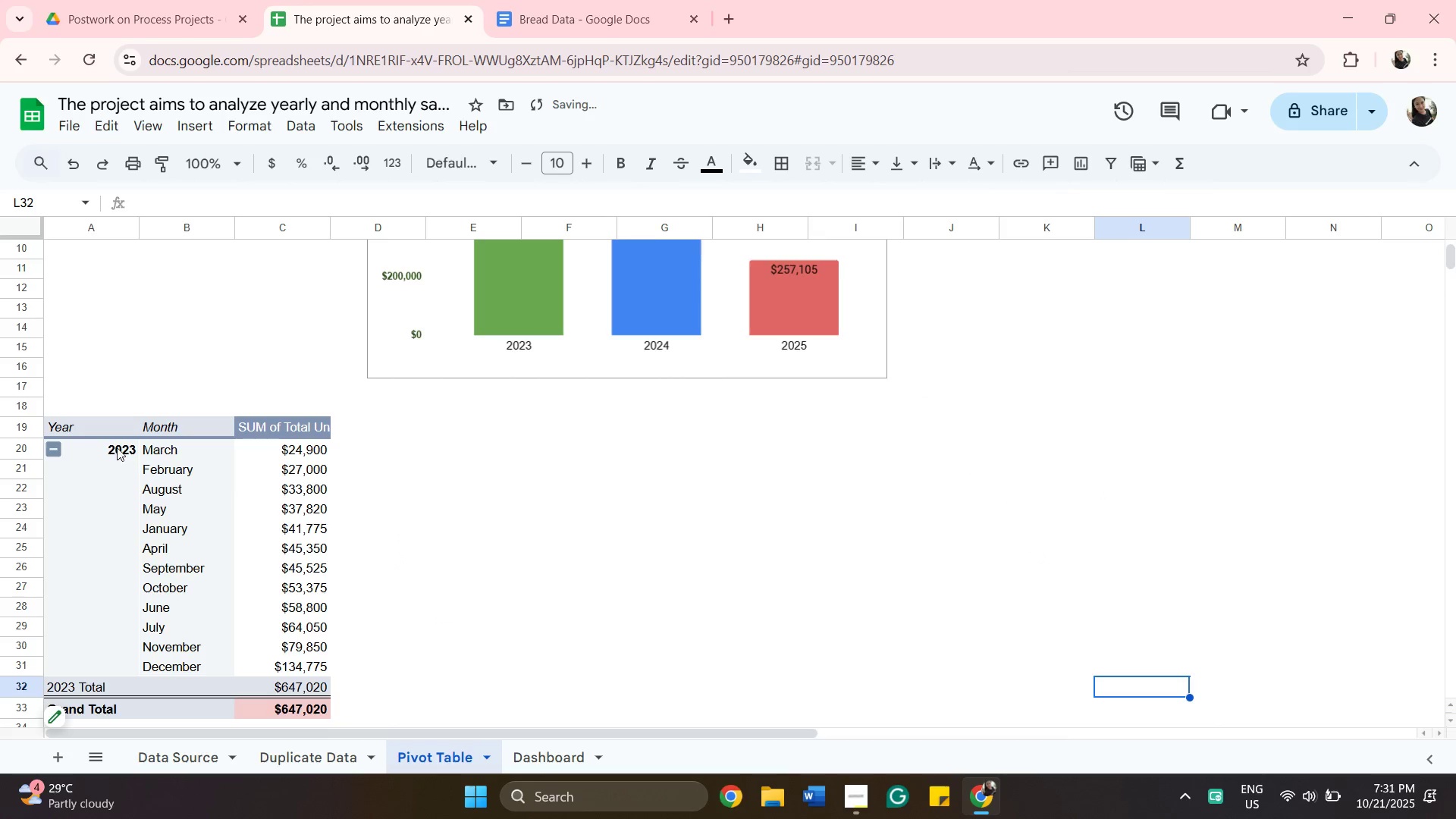 
left_click([162, 451])
 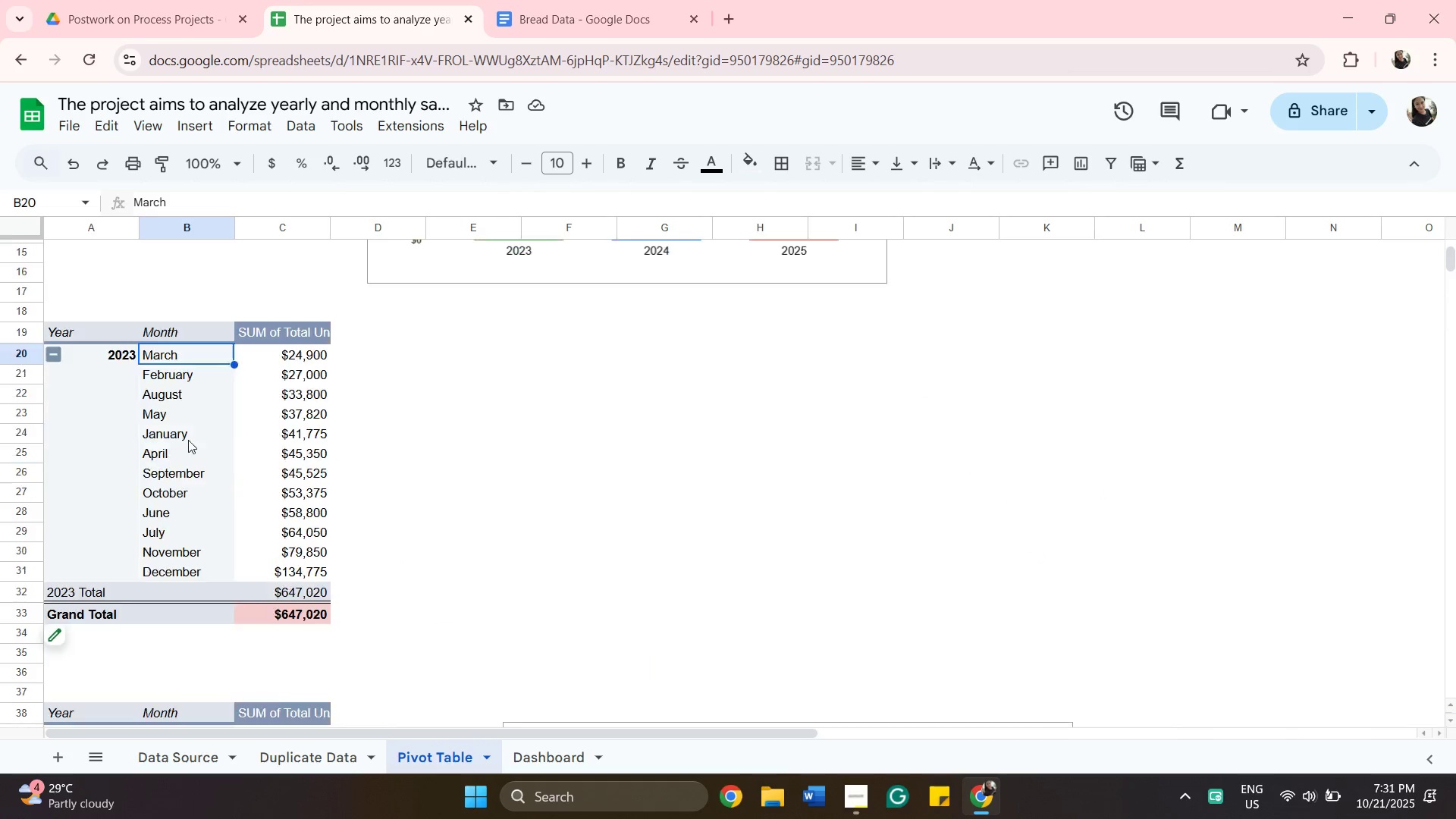 
scroll: coordinate [188, 440], scroll_direction: down, amount: 3.0
 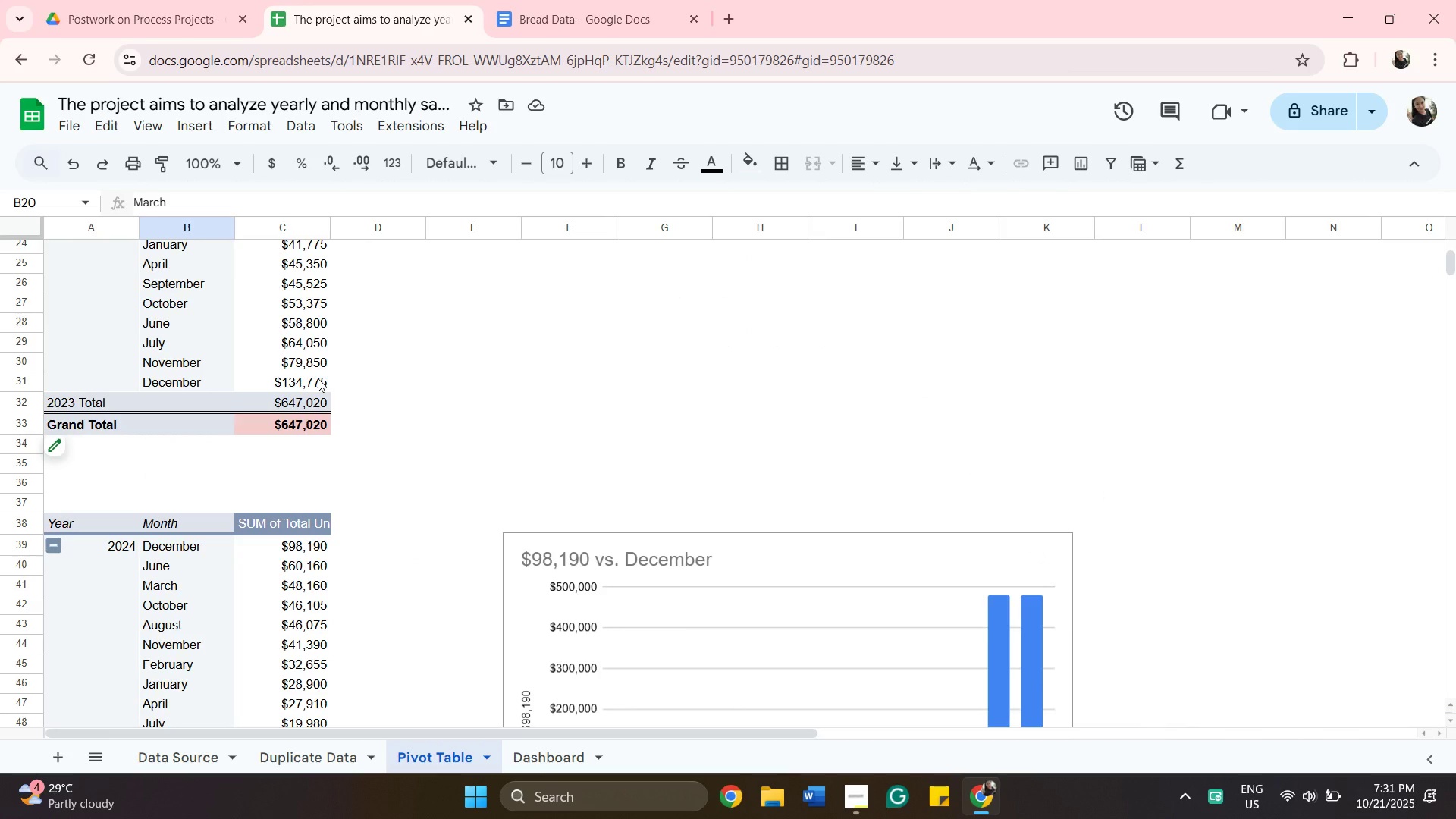 
hold_key(key=ShiftLeft, duration=0.51)
left_click([318, 378])
 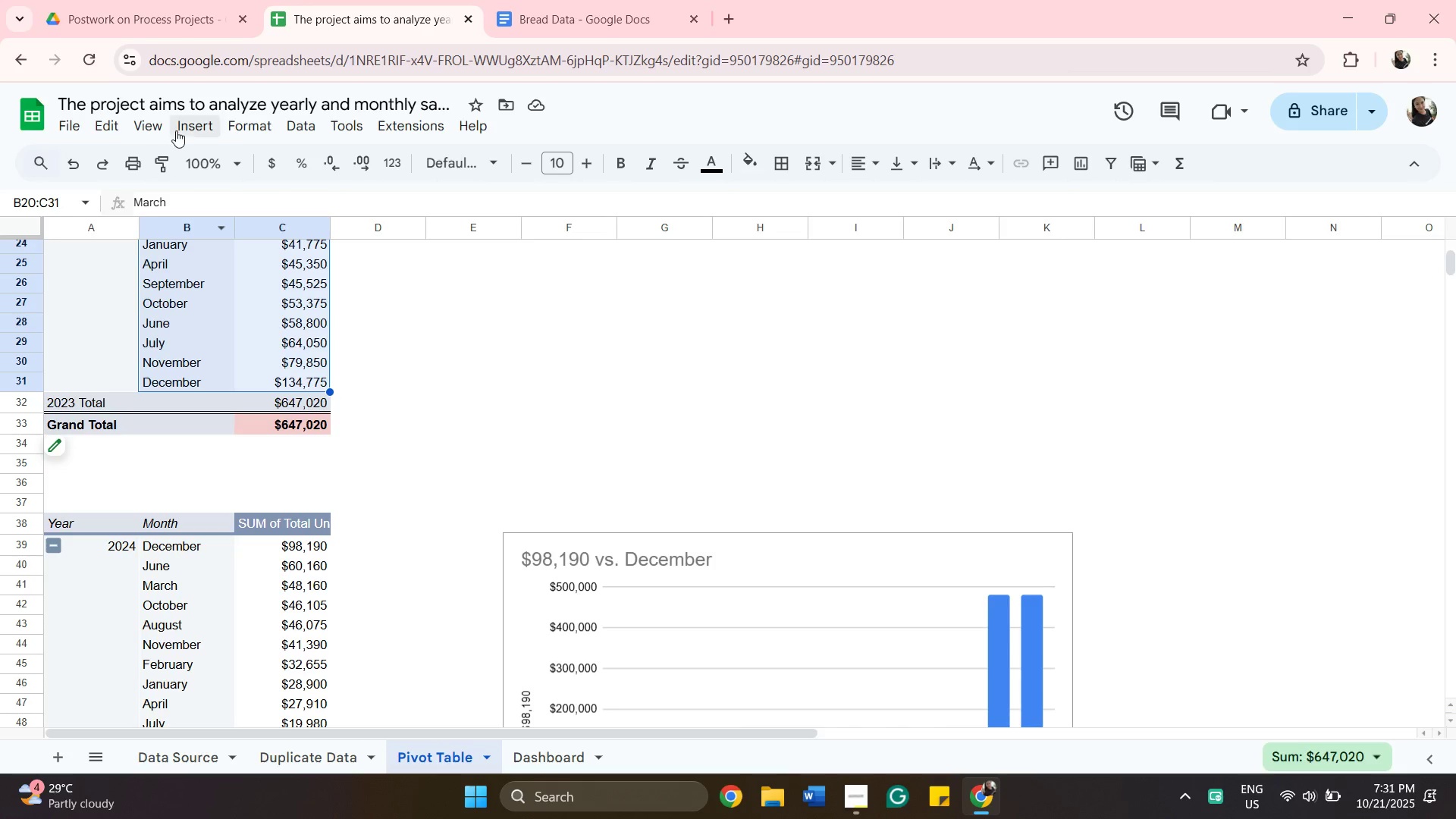 
left_click([188, 124])
 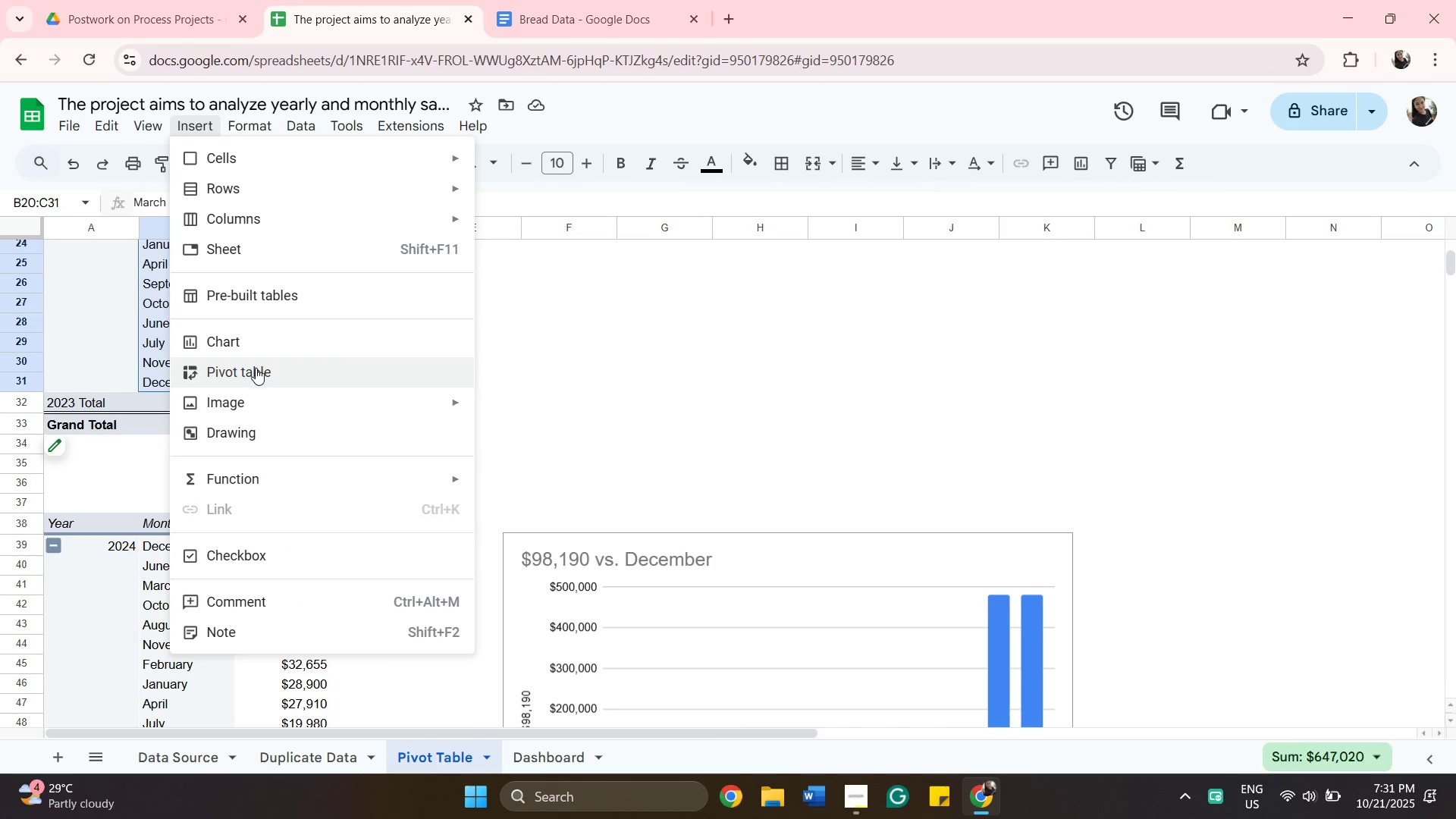 
left_click([268, 346])
 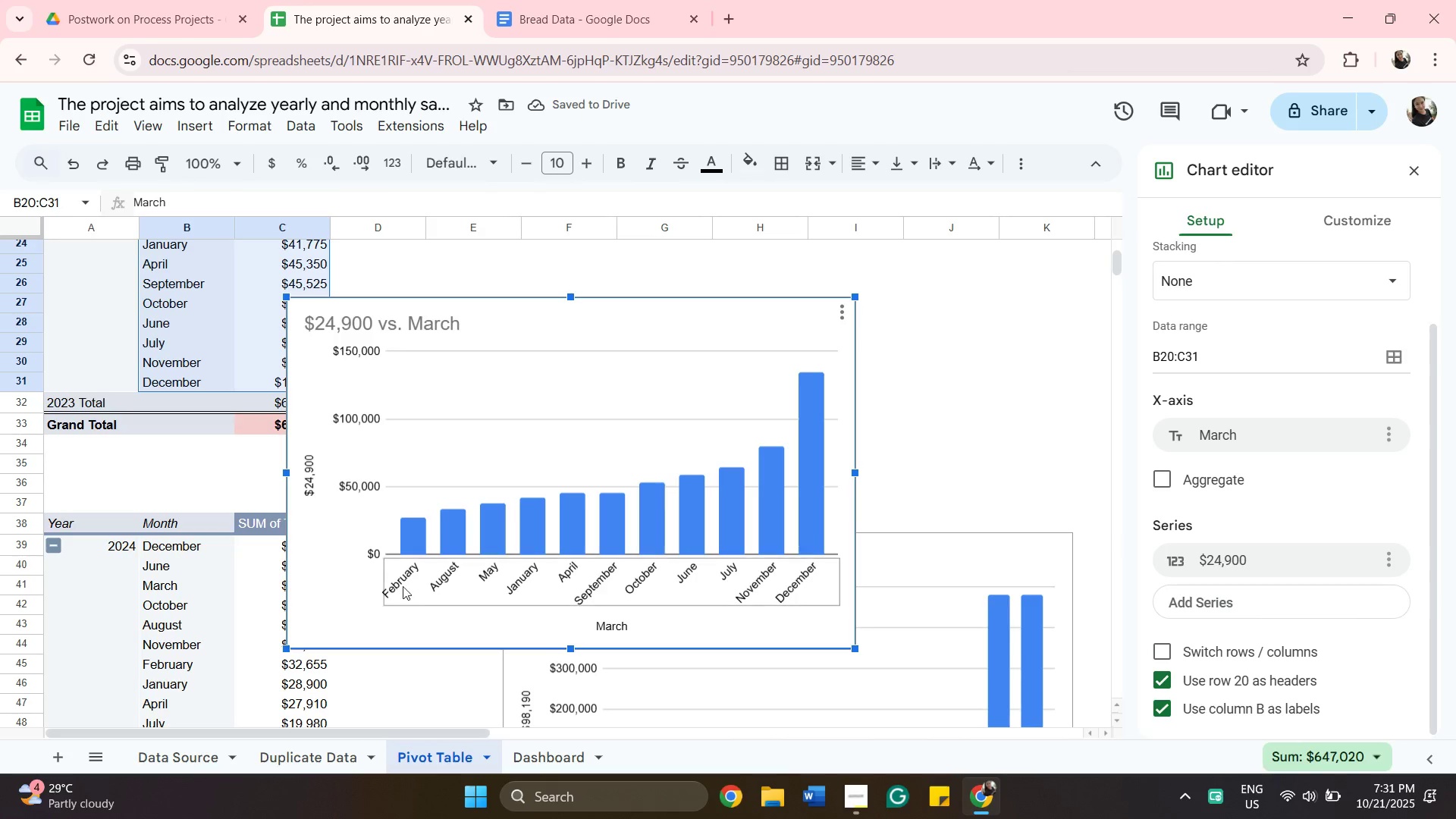 
wait(10.25)
 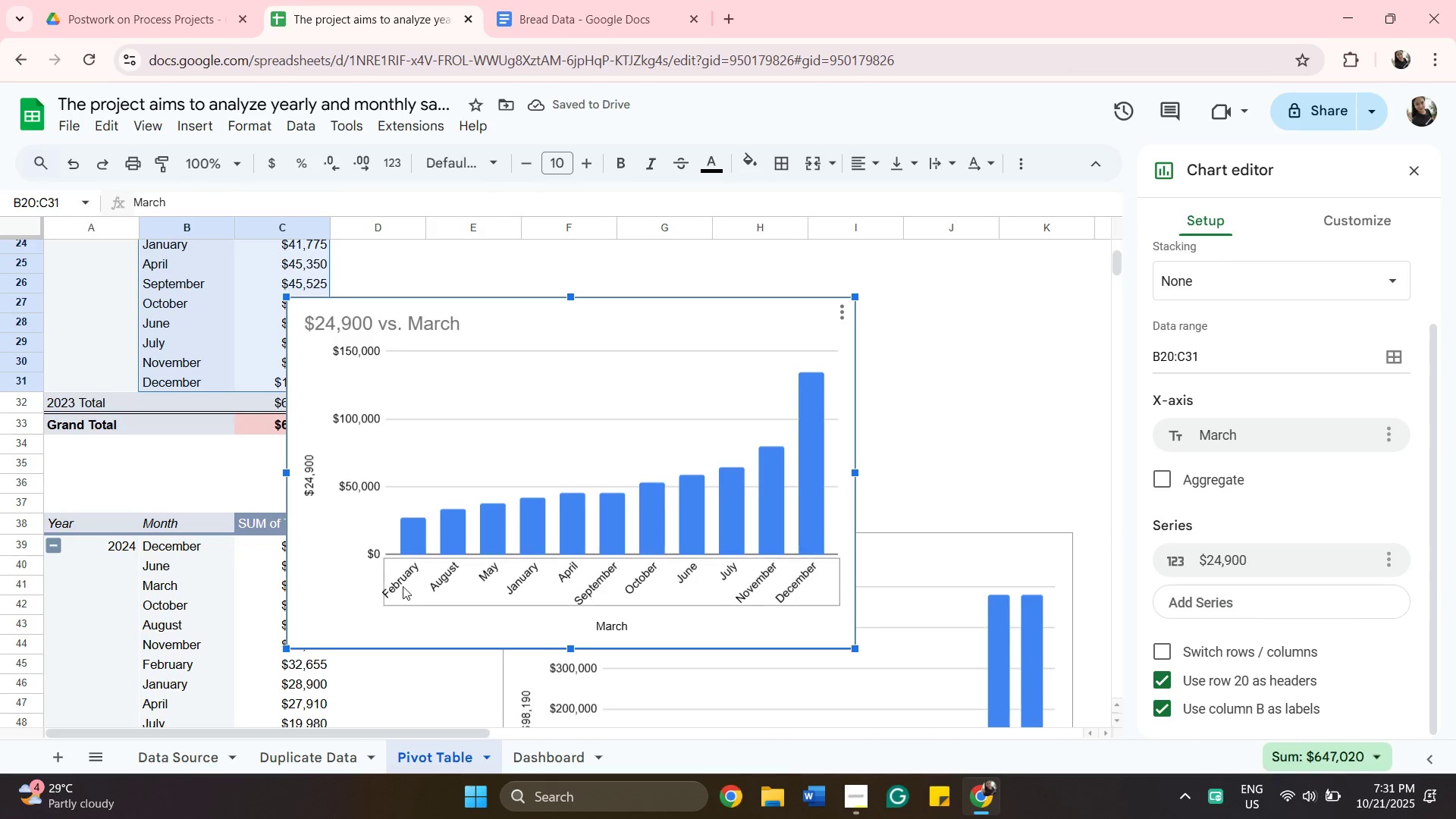 
left_click([842, 319])
 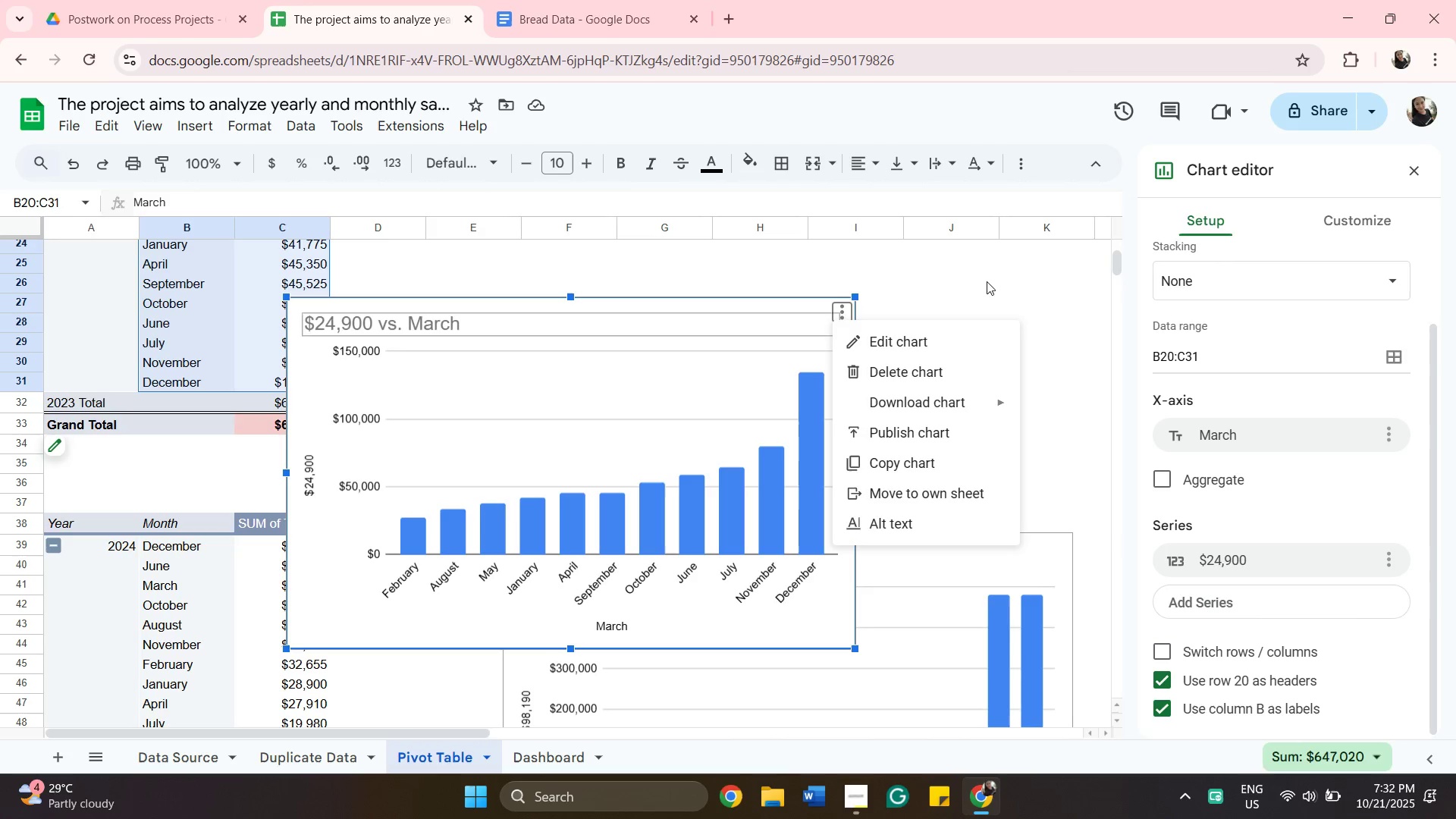 
wait(5.91)
 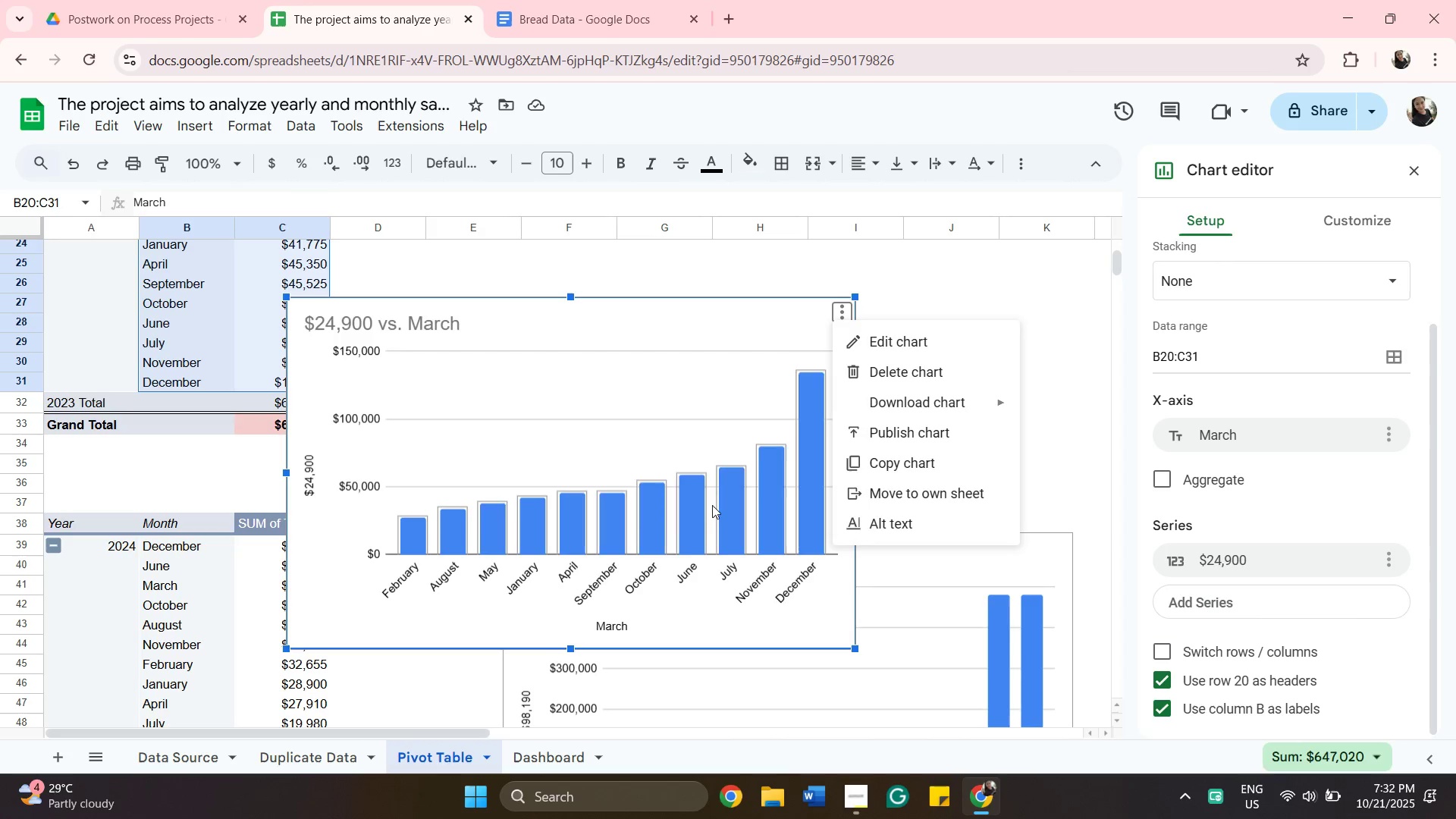 
left_click([863, 378])
 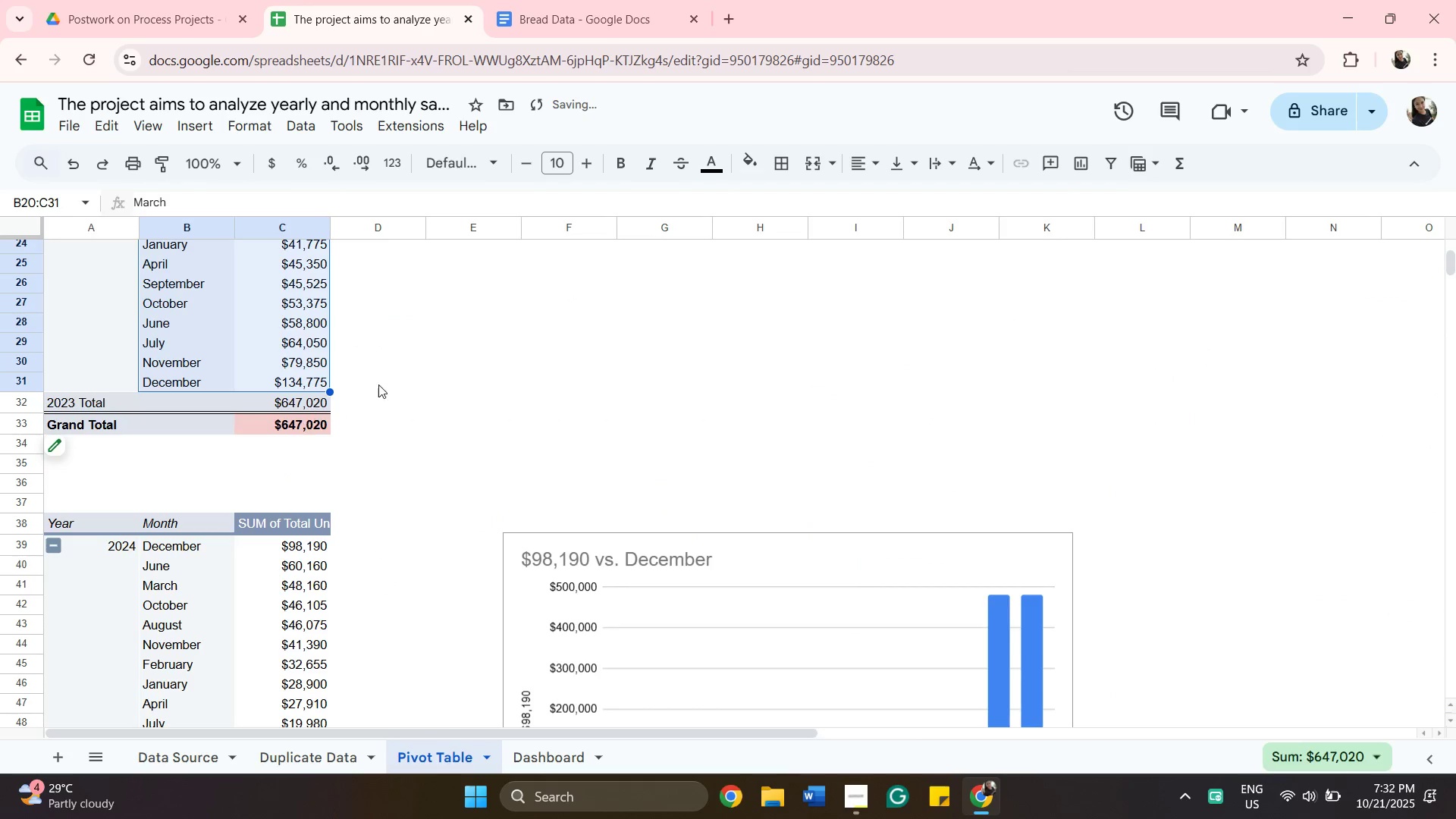 
scroll: coordinate [448, 328], scroll_direction: up, amount: 3.0
 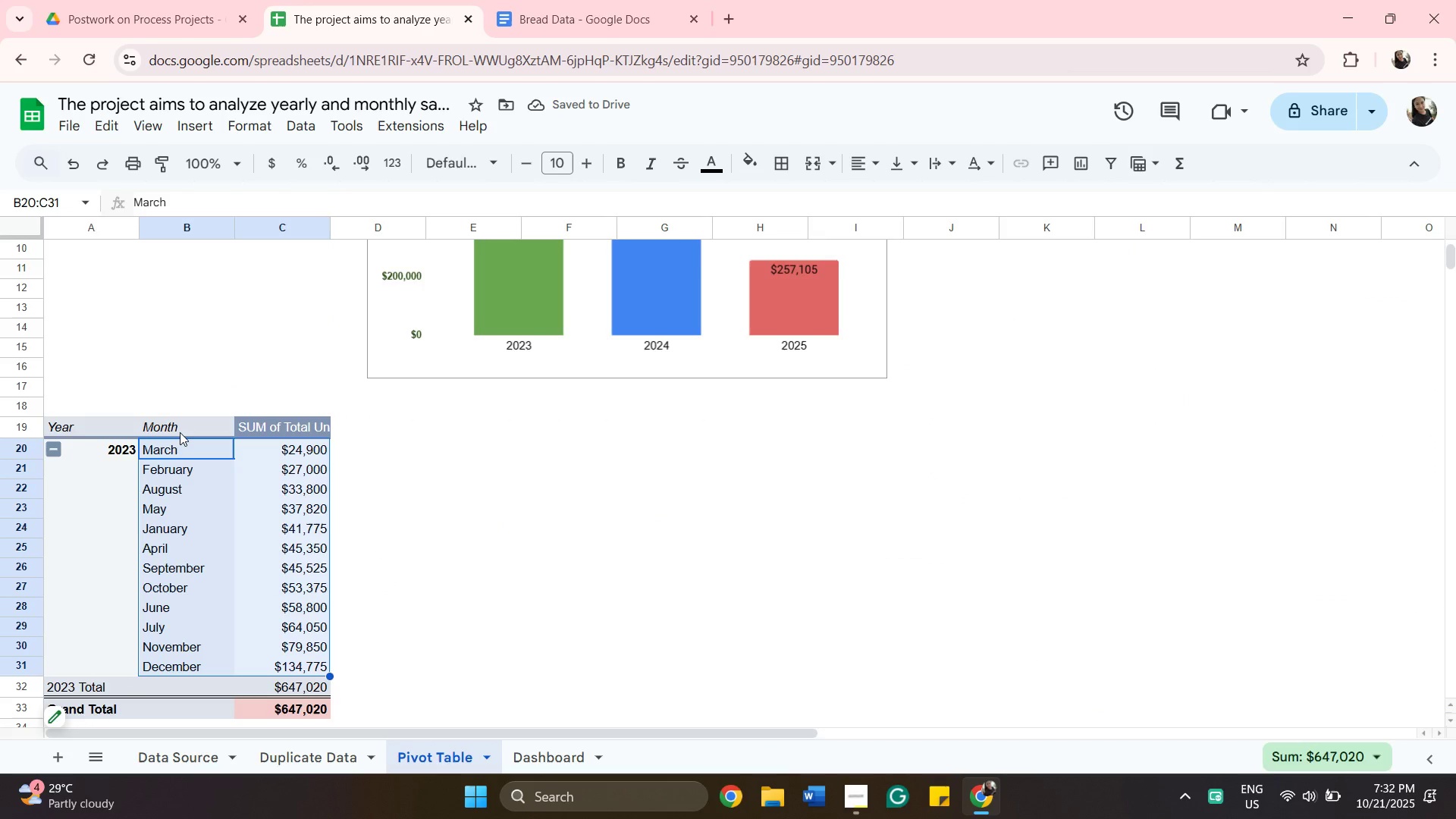 
left_click([181, 430])
 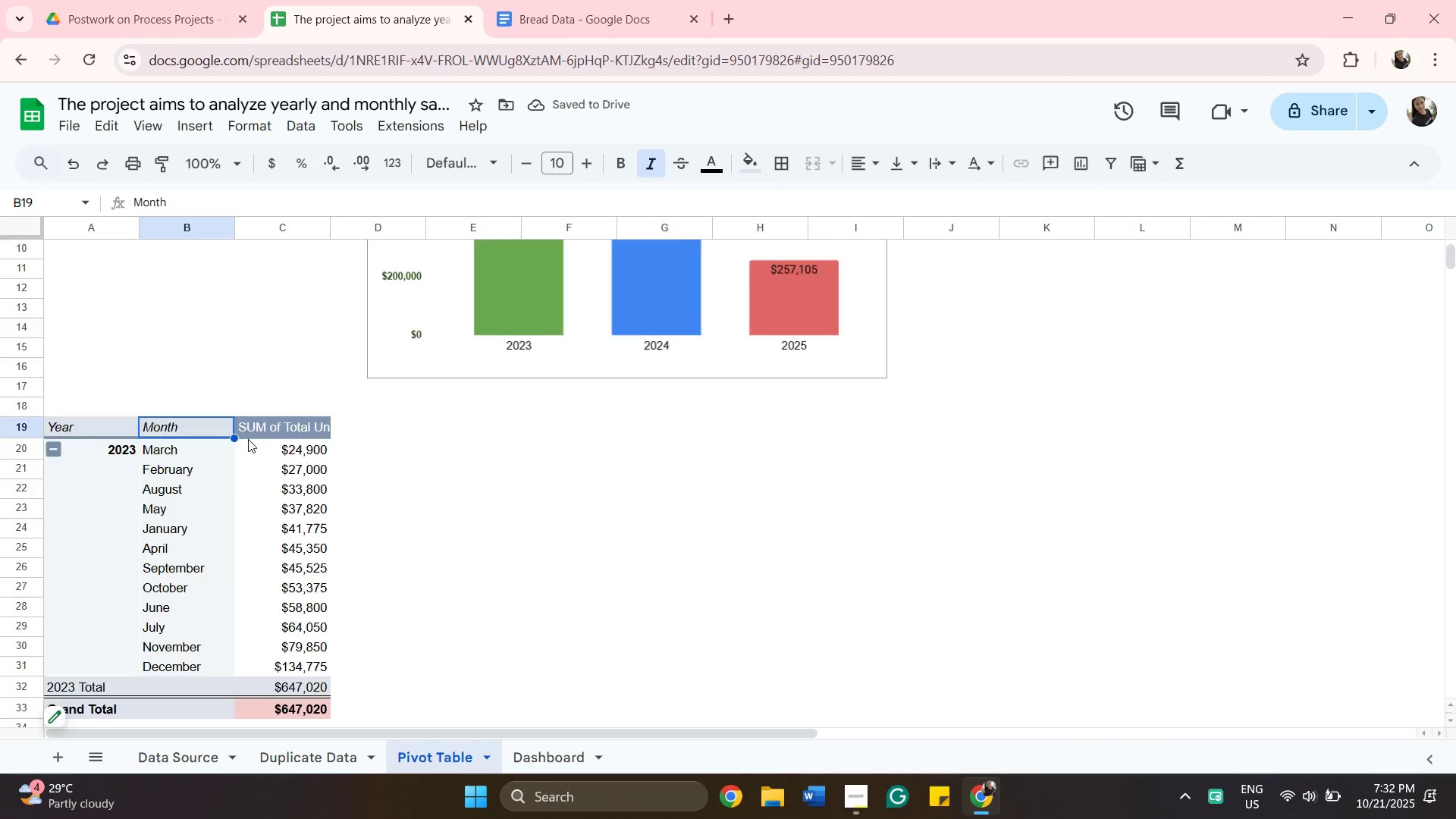 
scroll: coordinate [273, 447], scroll_direction: down, amount: 2.0
 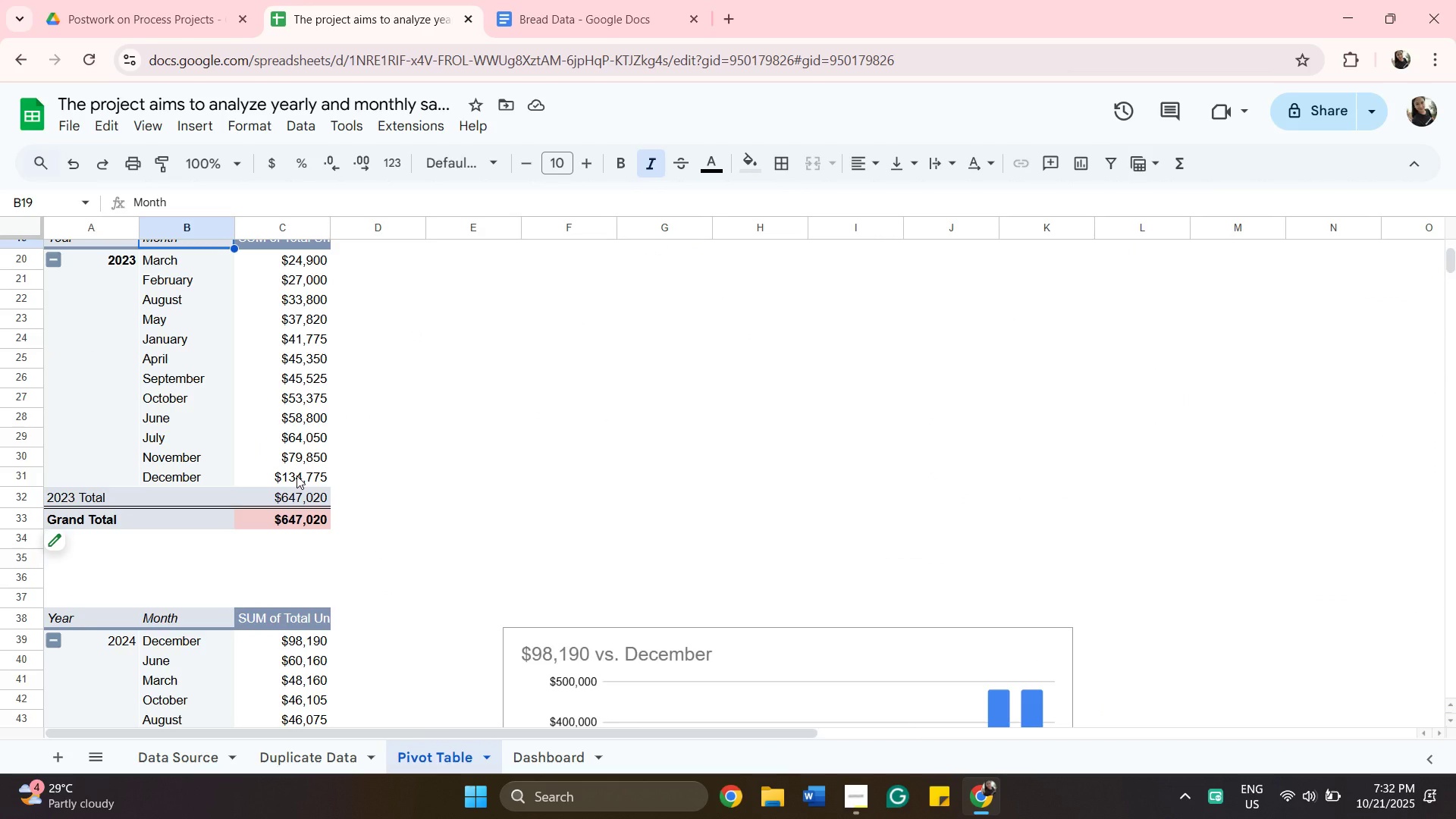 
hold_key(key=ShiftLeft, duration=0.55)
 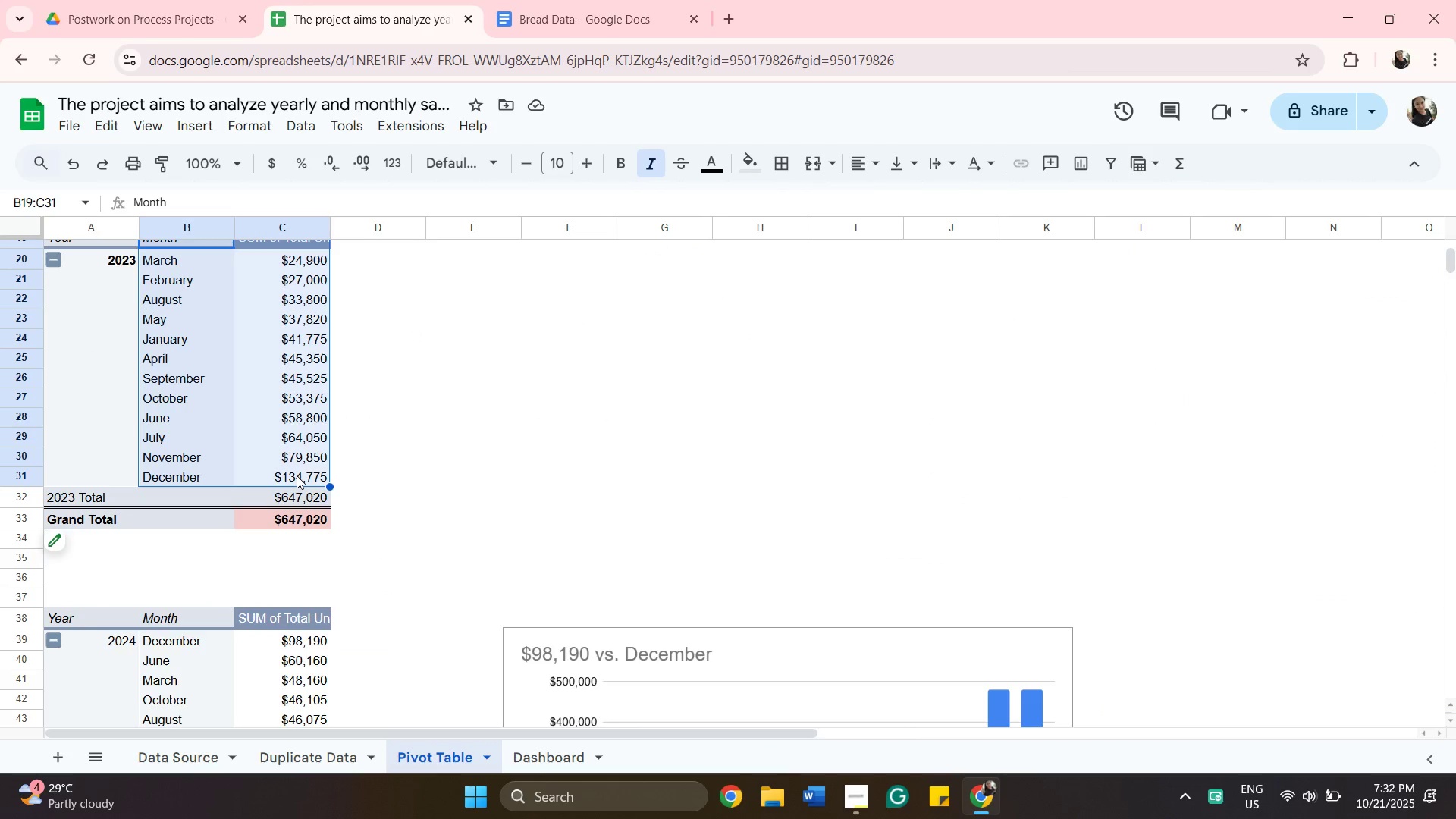 
left_click([297, 475])
 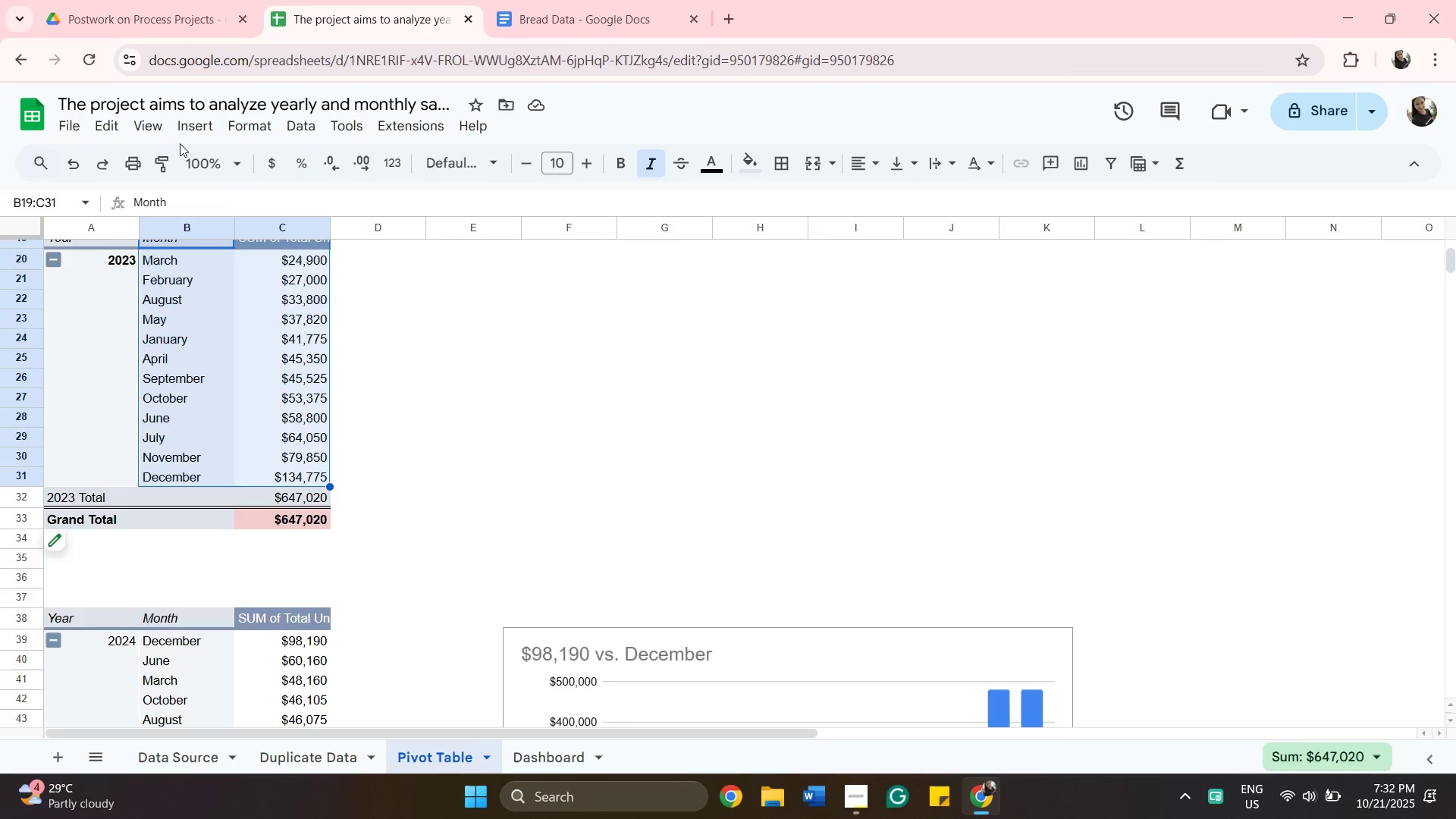 
wait(5.54)
 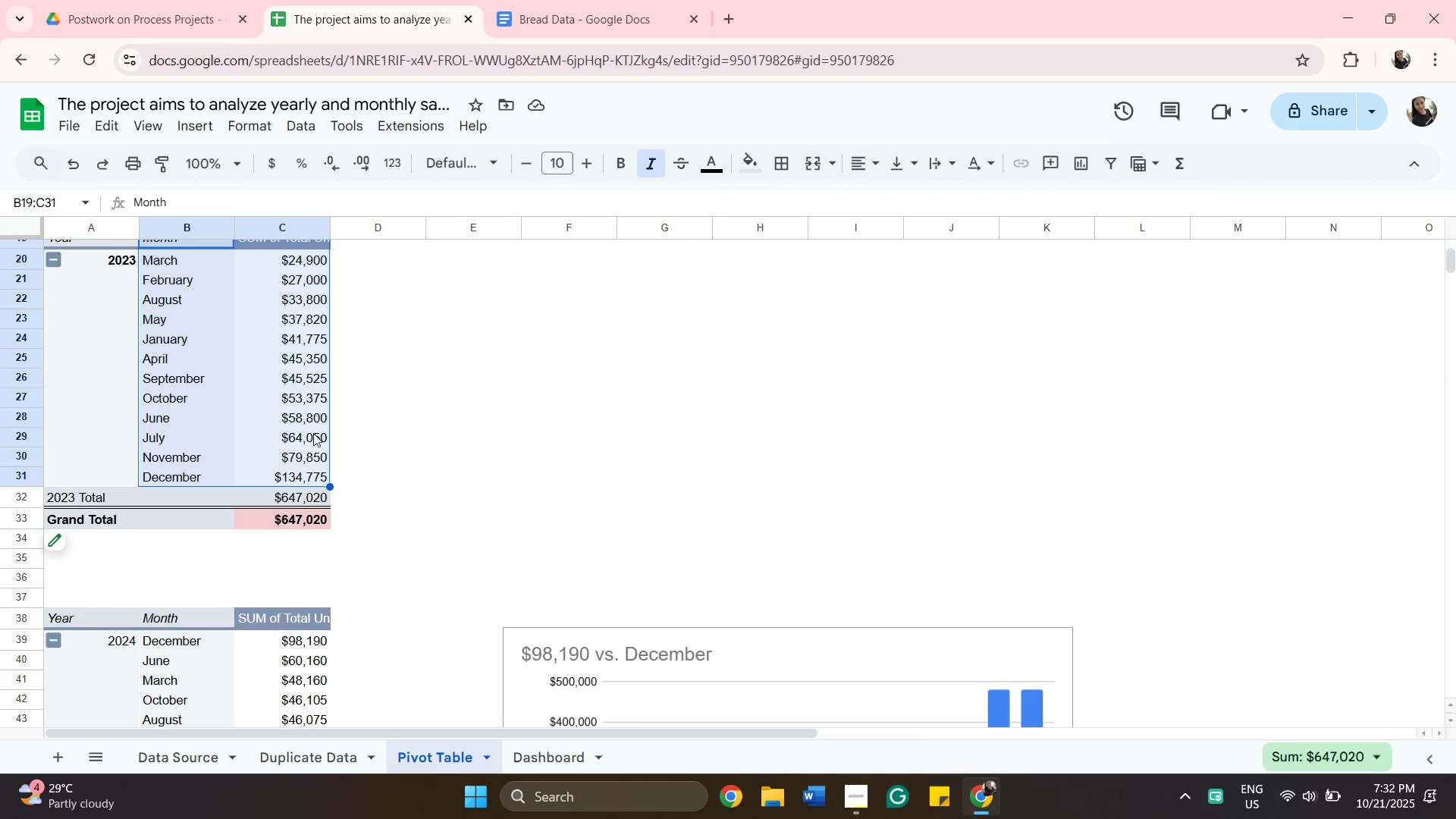 
left_click([193, 127])
 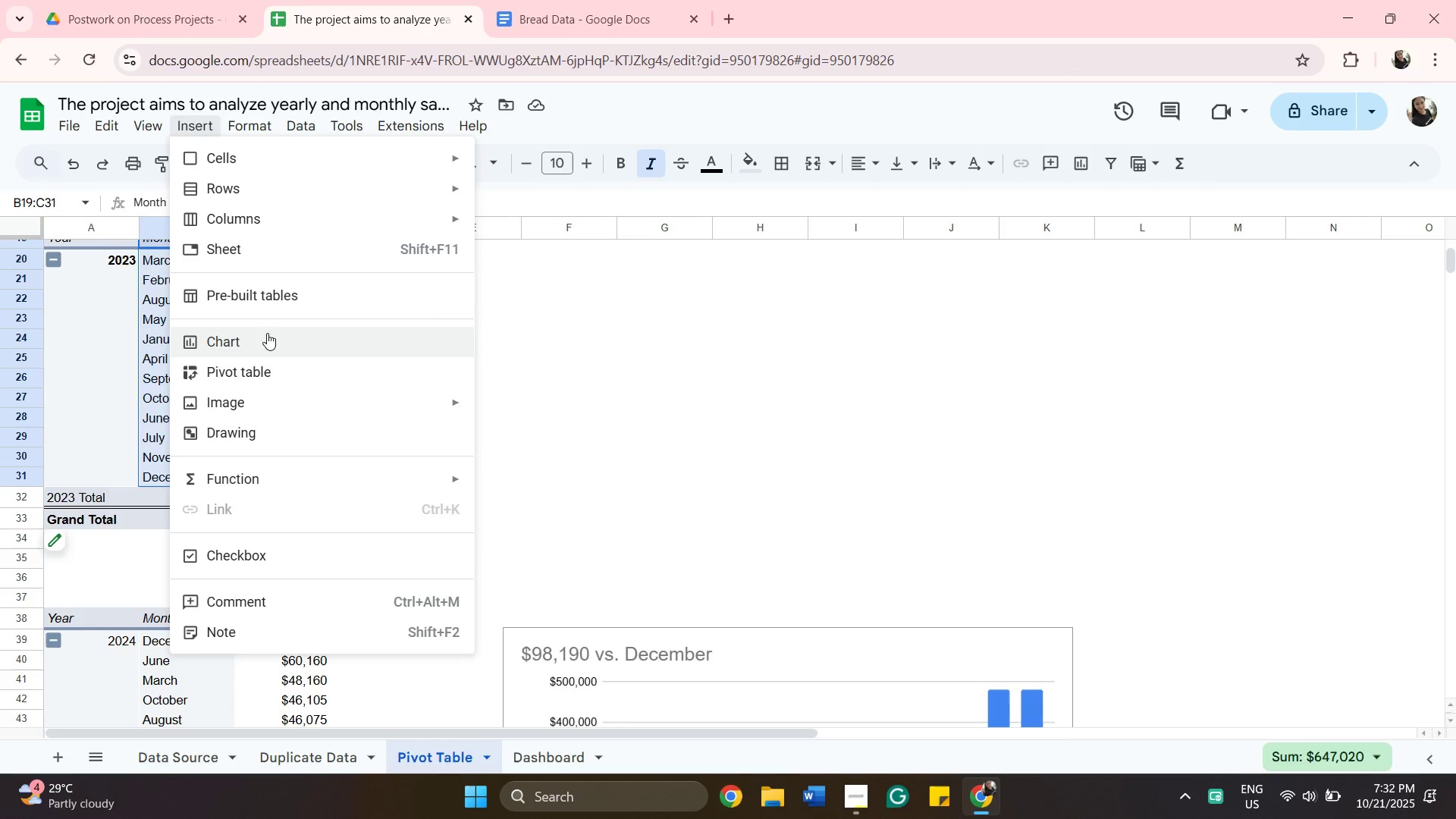 
left_click_drag(start_coordinate=[278, 340], to_coordinate=[278, 344])
 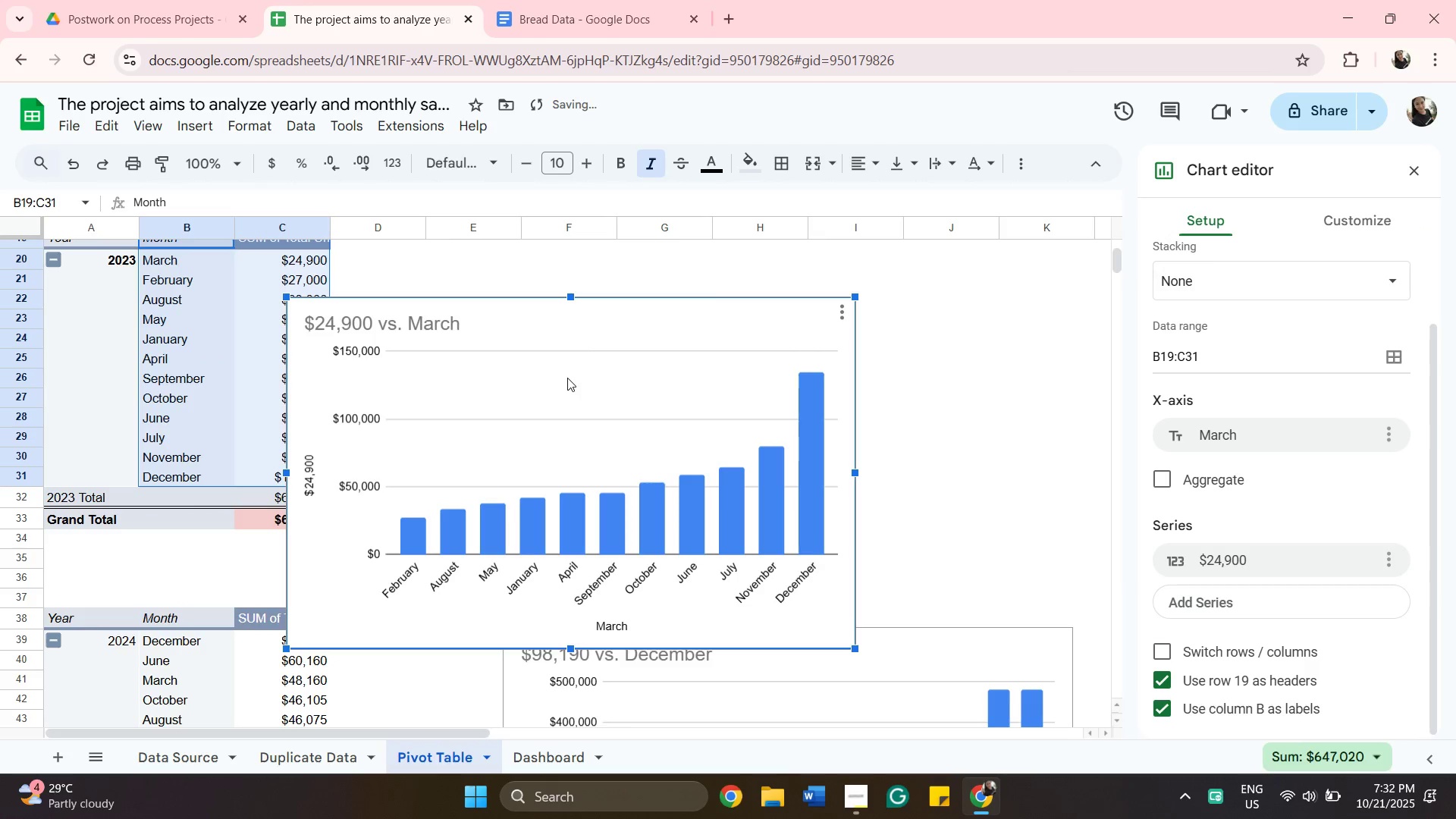 
left_click_drag(start_coordinate=[567, 378], to_coordinate=[720, 320])
 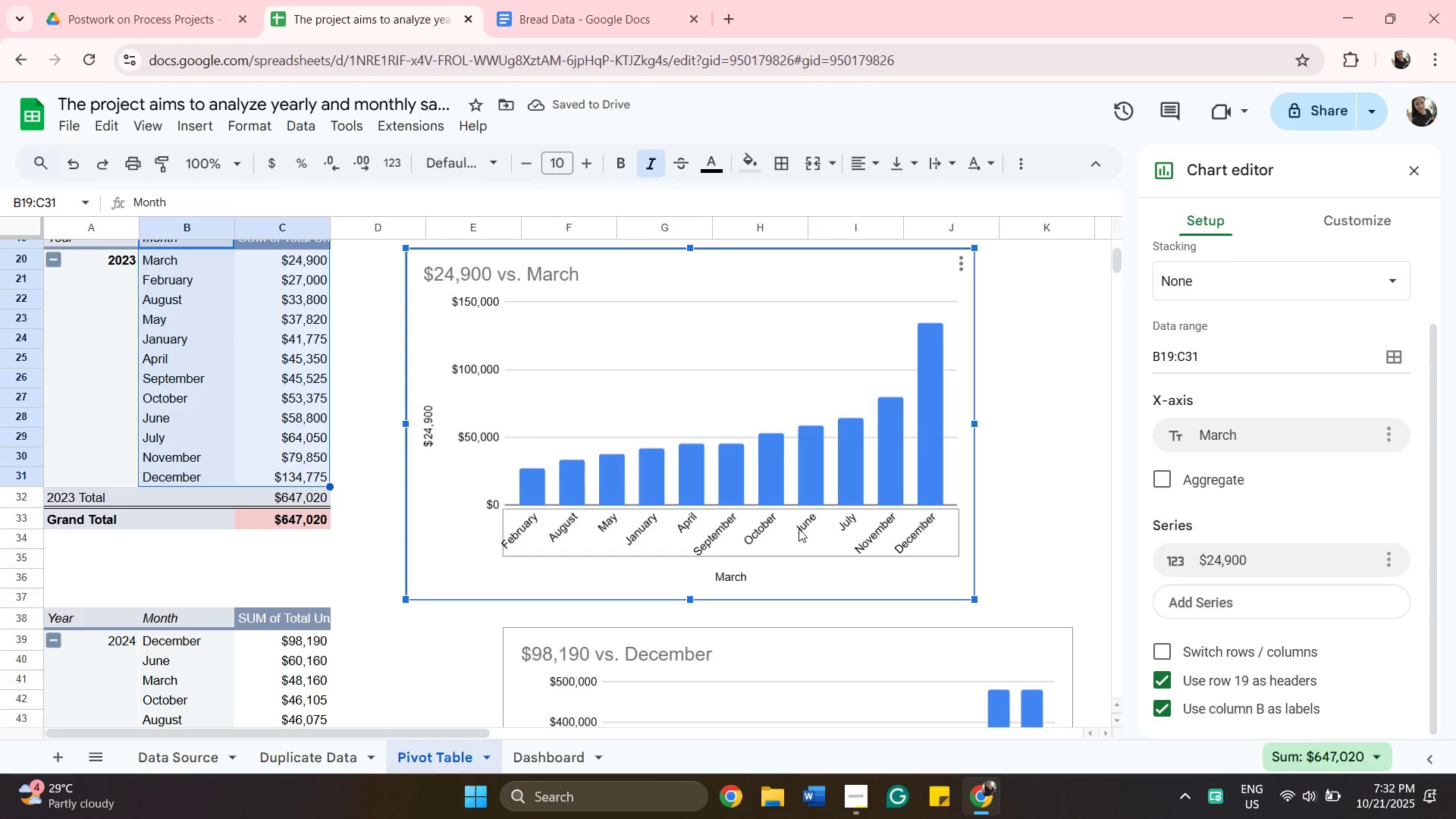 
wait(5.03)
 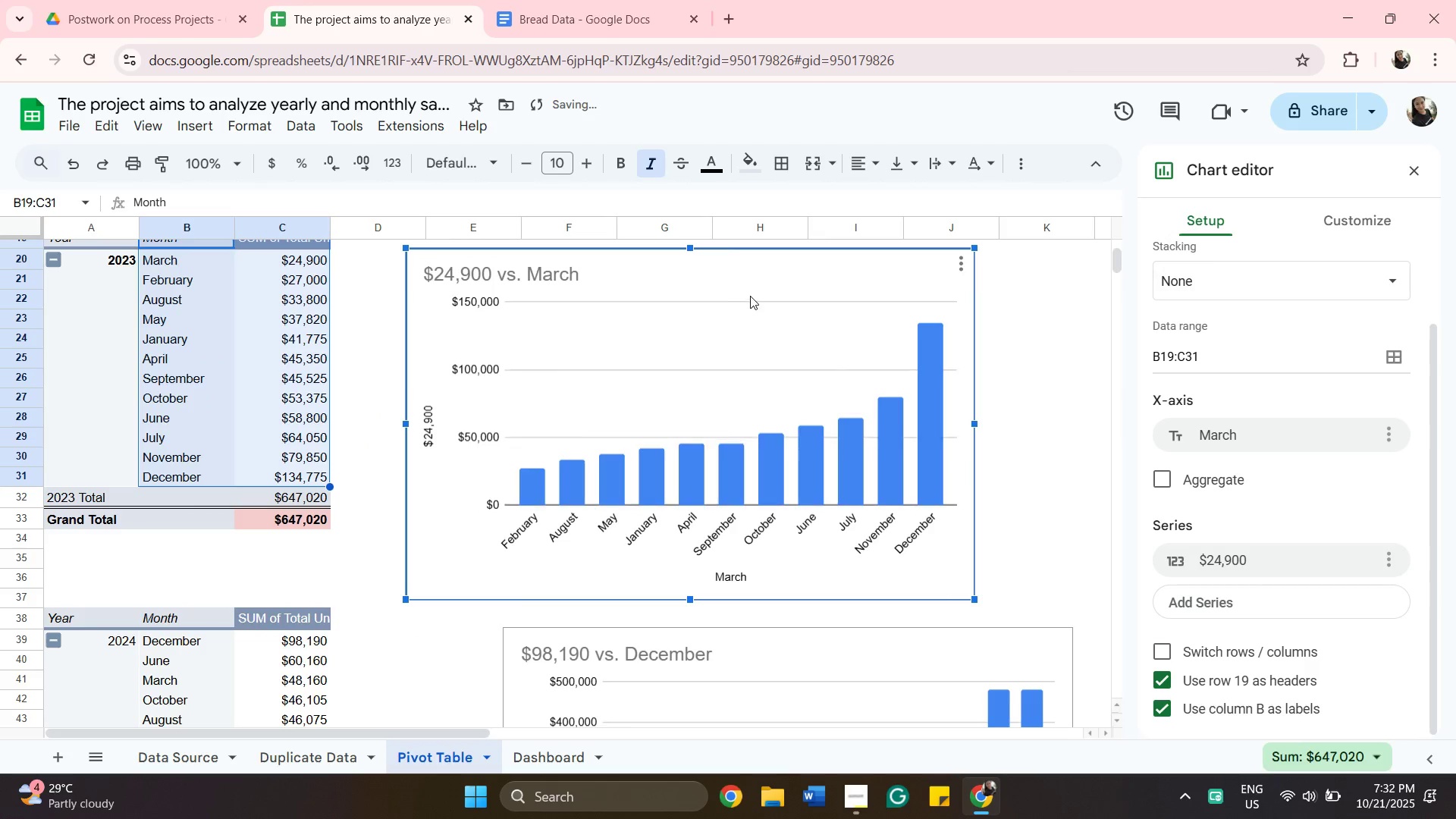 
scroll: coordinate [1021, 496], scroll_direction: up, amount: 2.0
 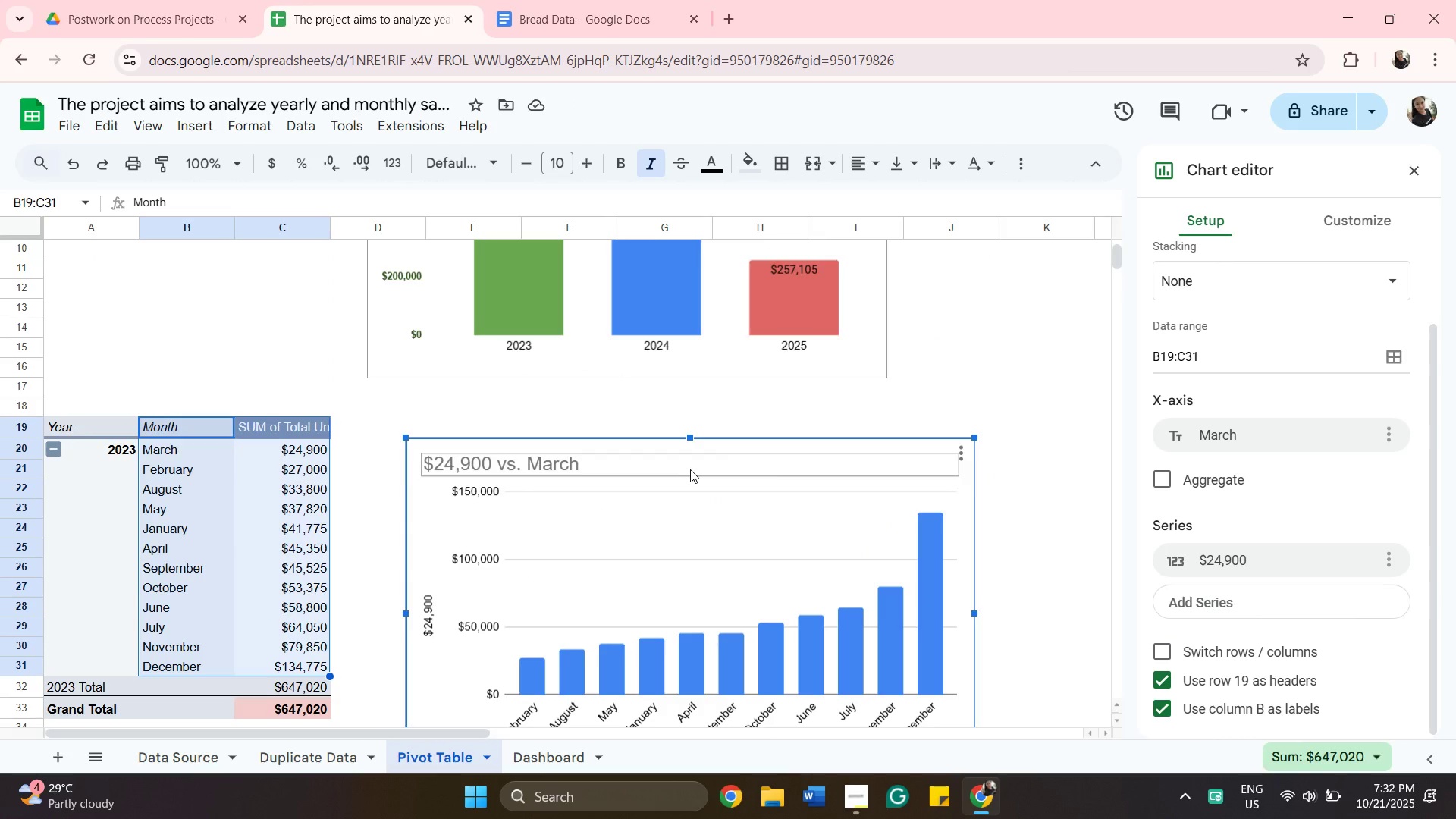 
left_click([690, 469])
 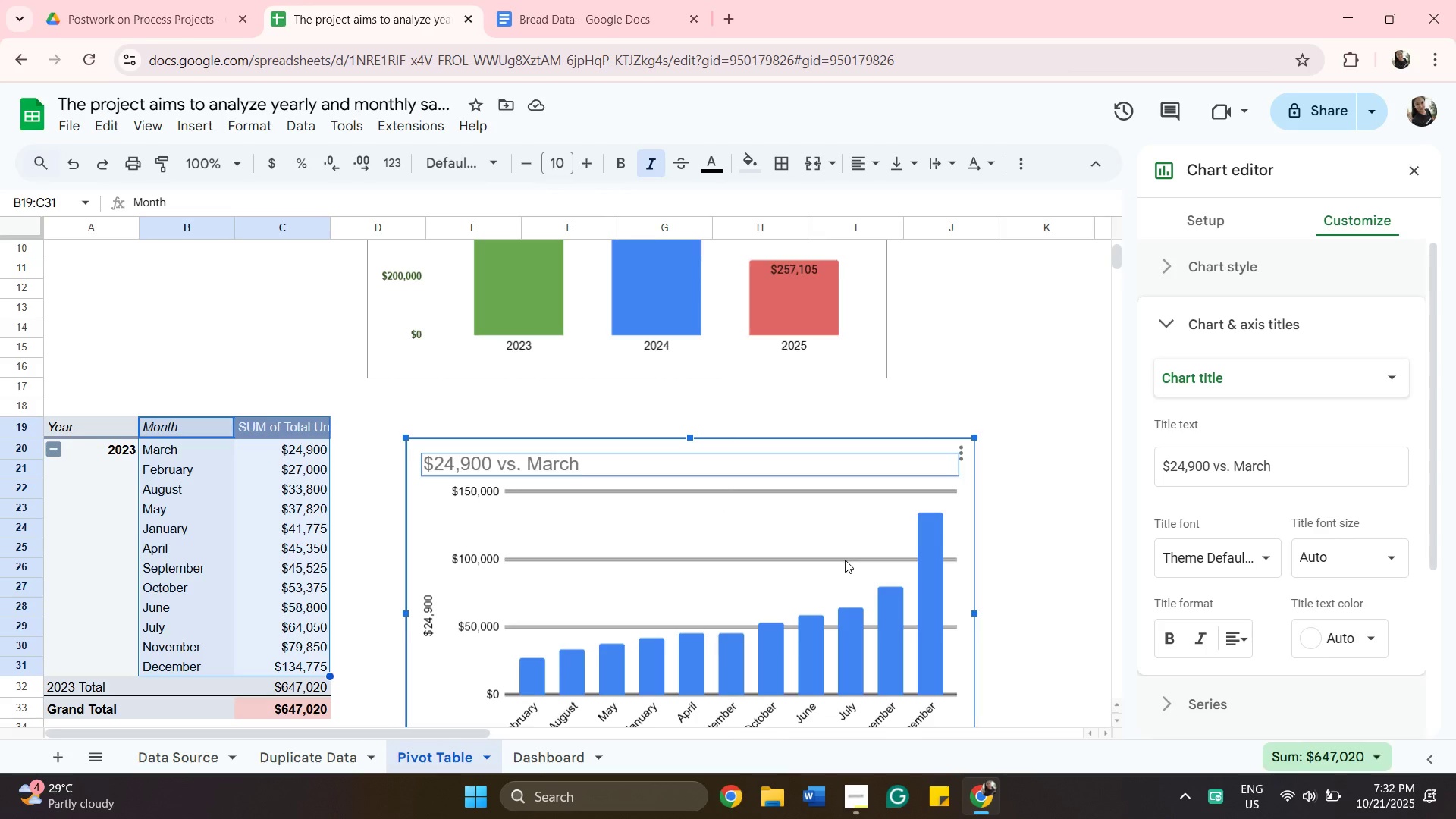 
wait(6.81)
 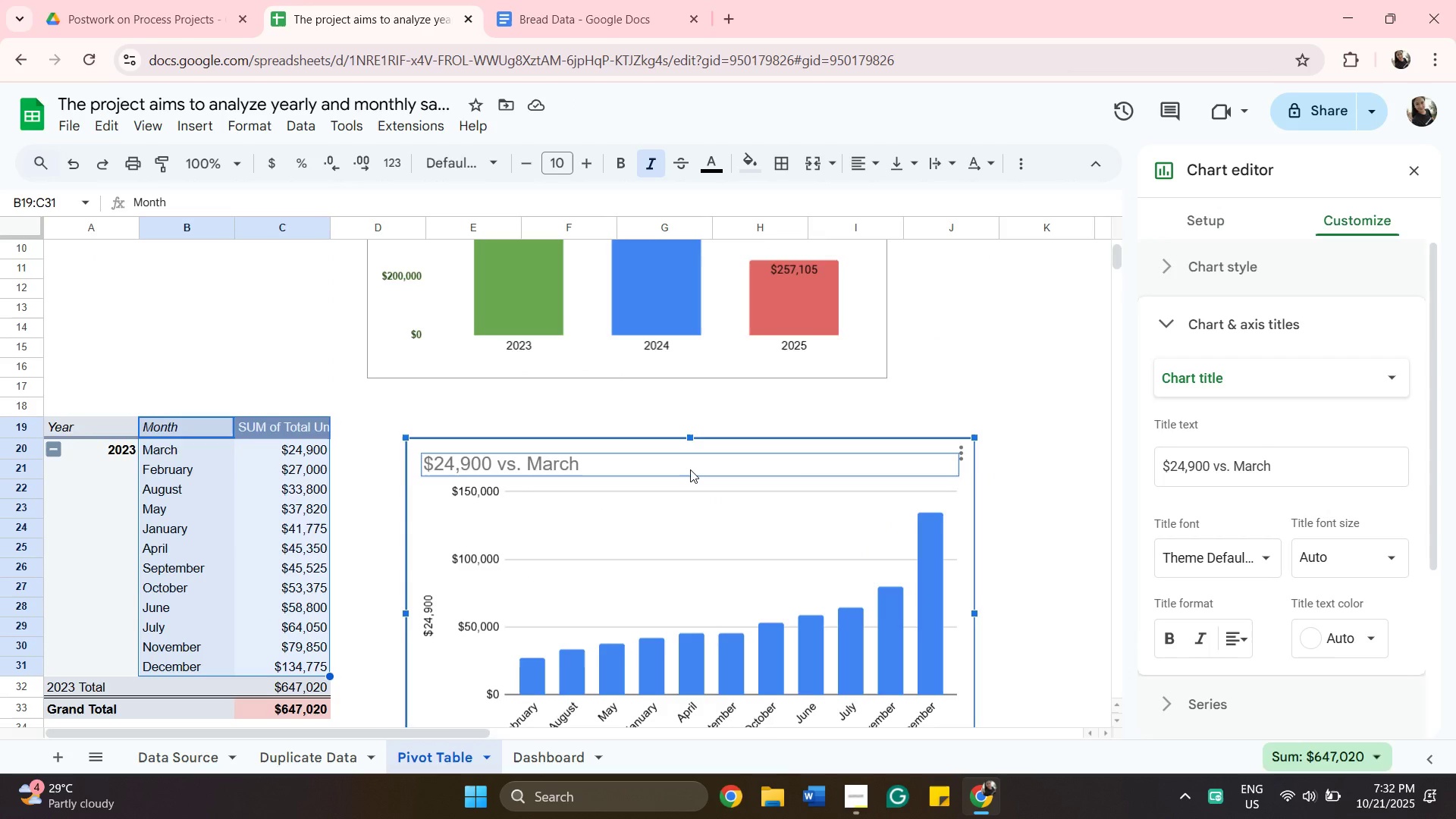 
left_click_drag(start_coordinate=[1290, 465], to_coordinate=[1032, 536])
 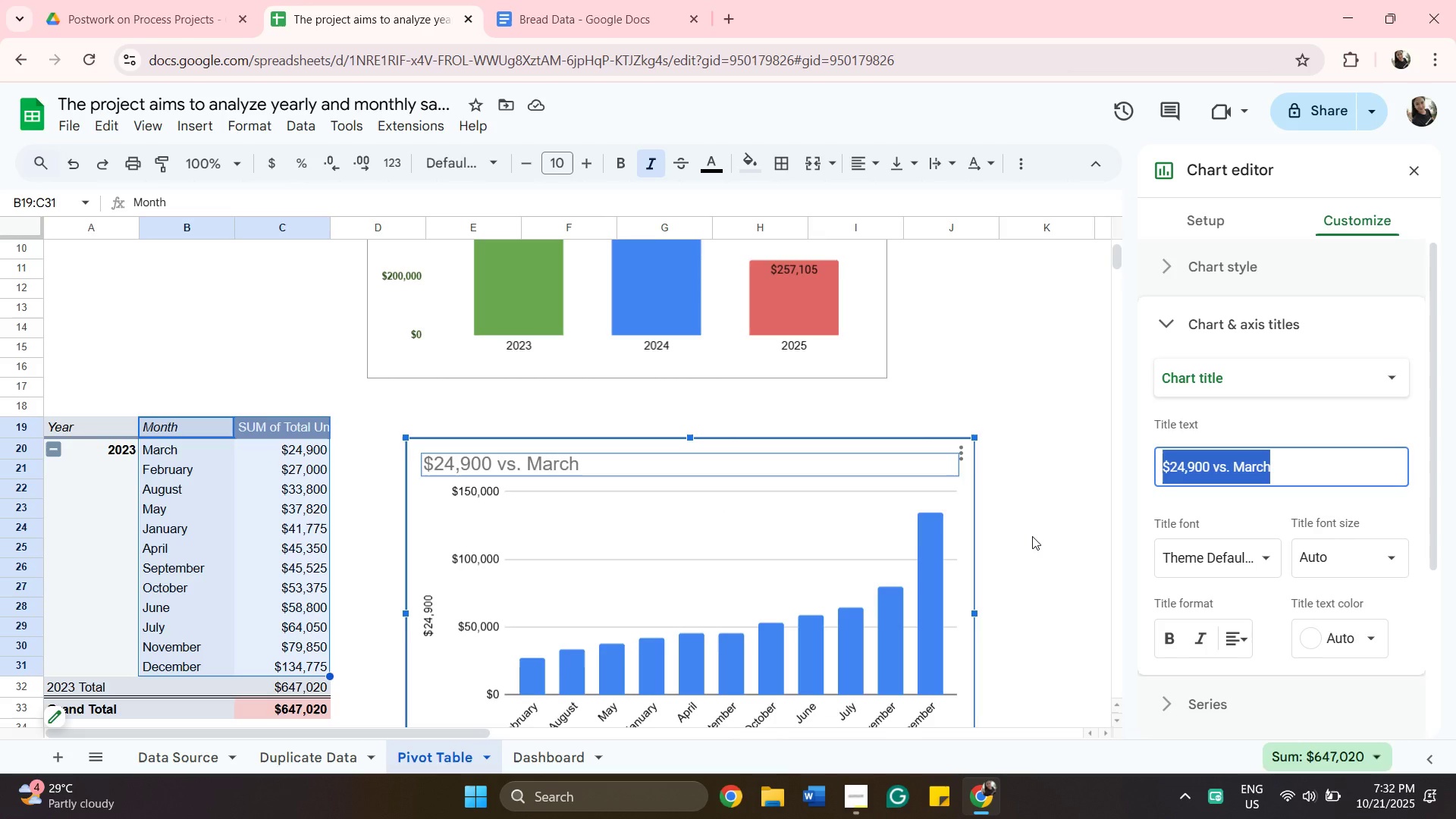 
key(Backspace)
 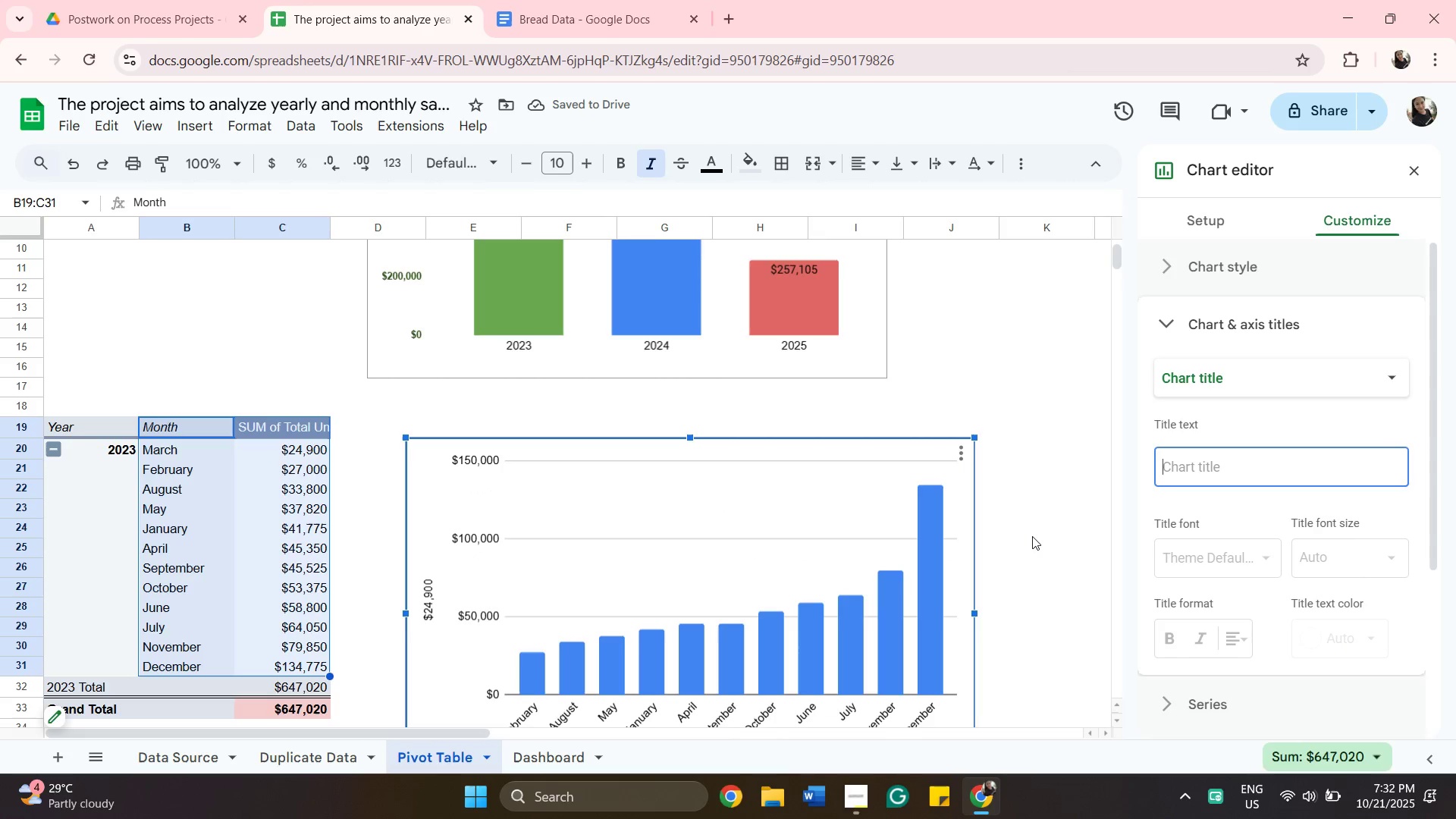 
type(2023 Monthly Sa)
key(Backspace)
type(Sales)
 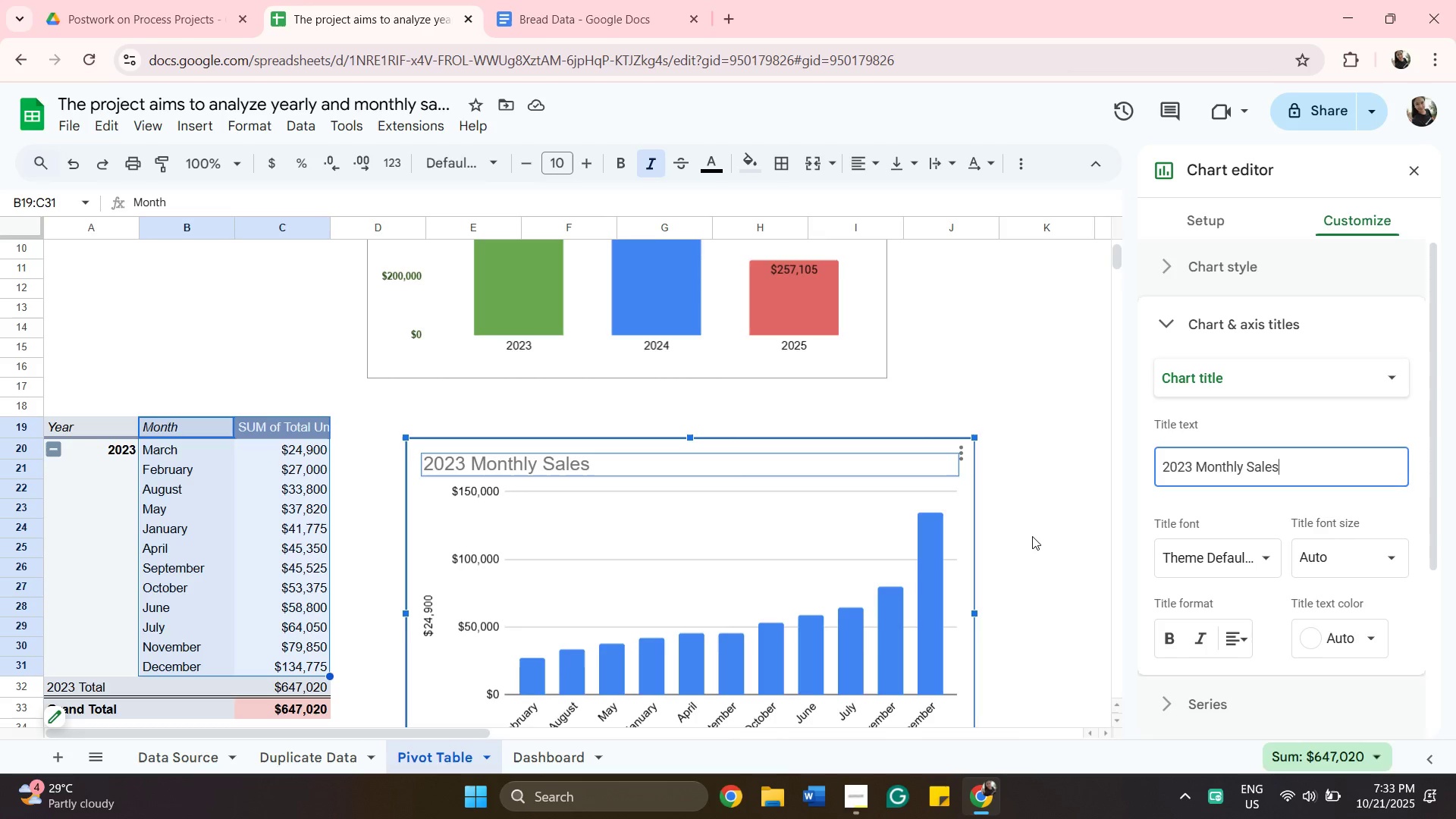 
wait(26.1)
 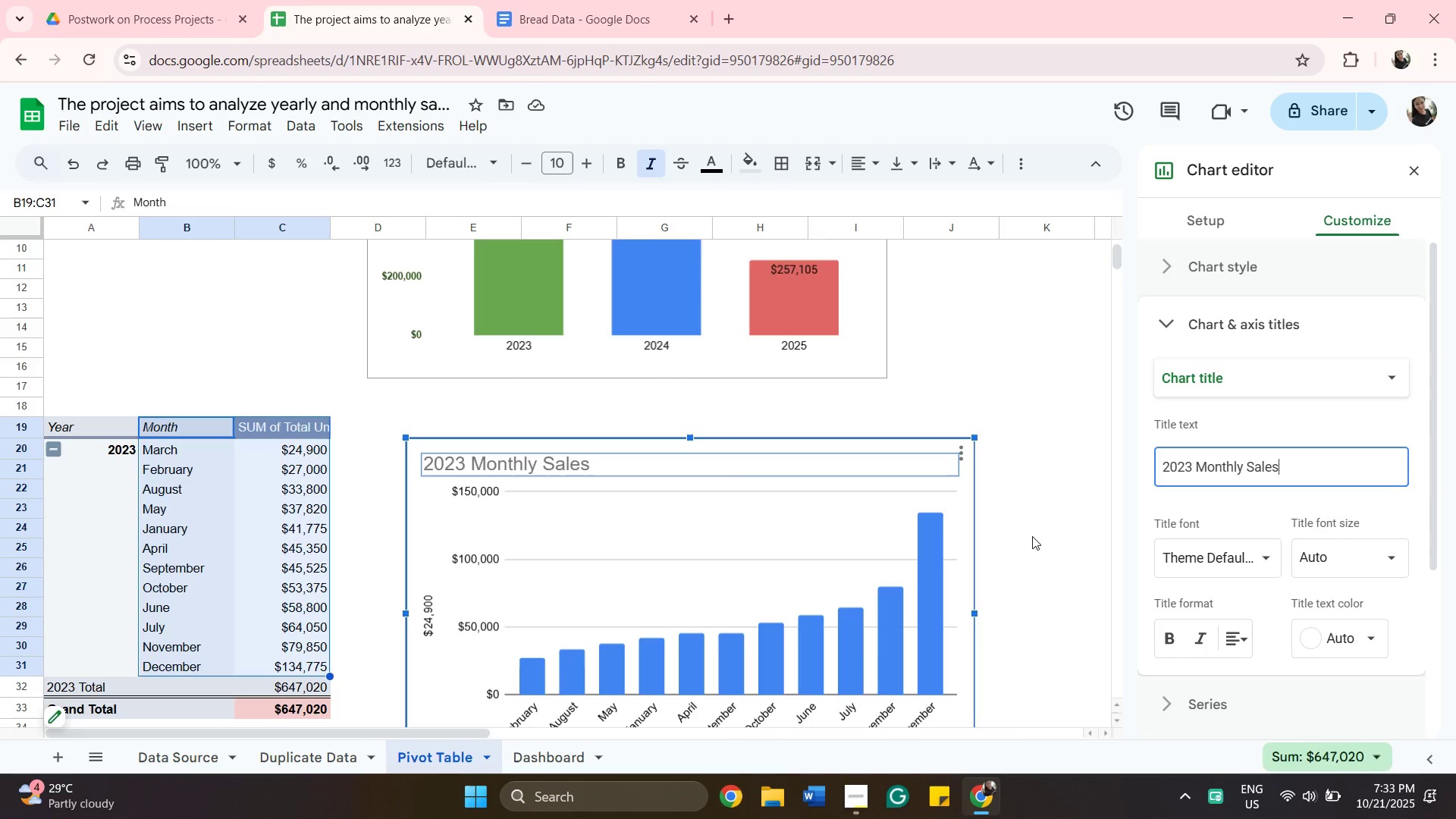 
scroll: coordinate [1020, 577], scroll_direction: down, amount: 1.0
 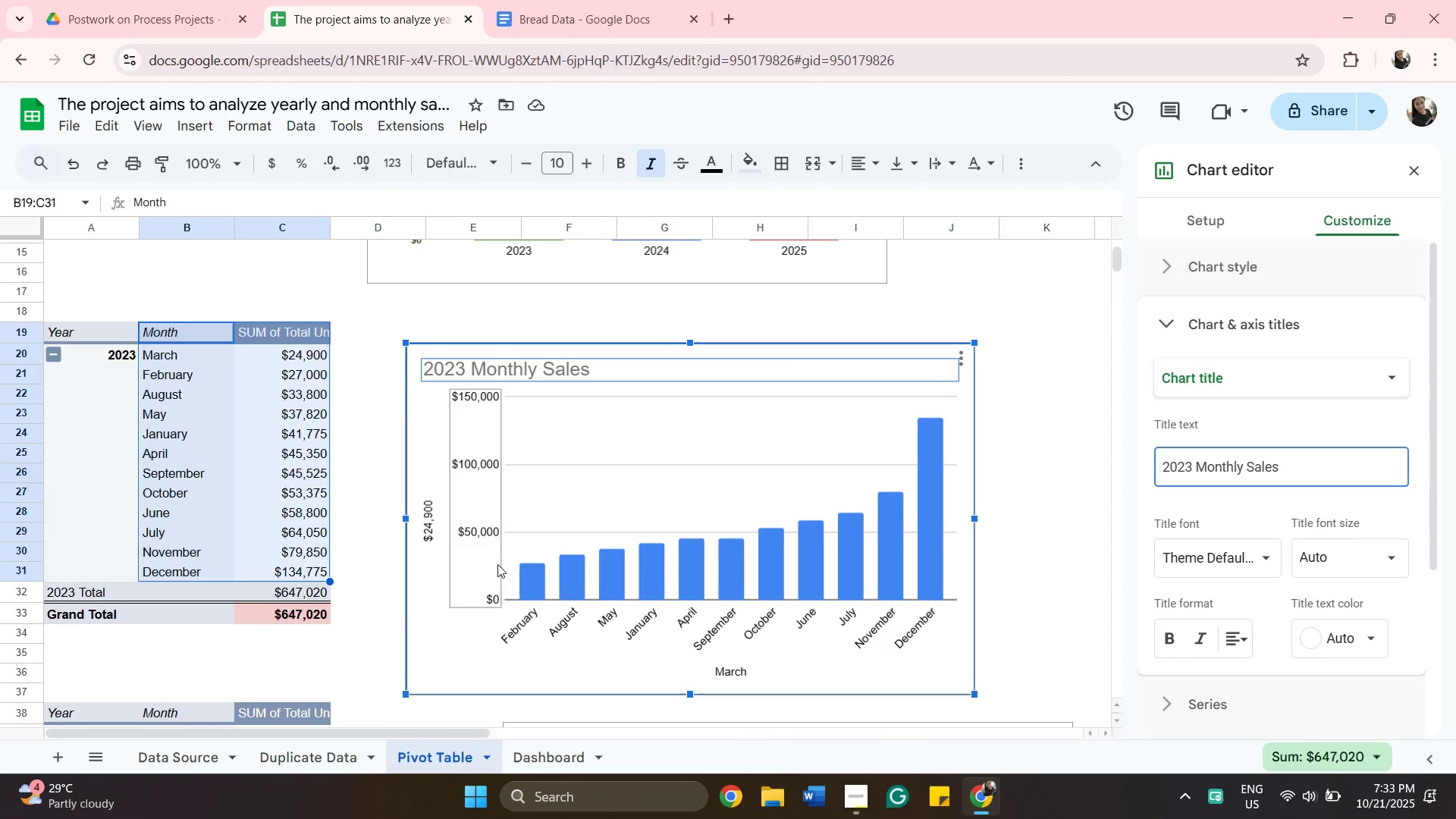 
left_click([479, 498])
 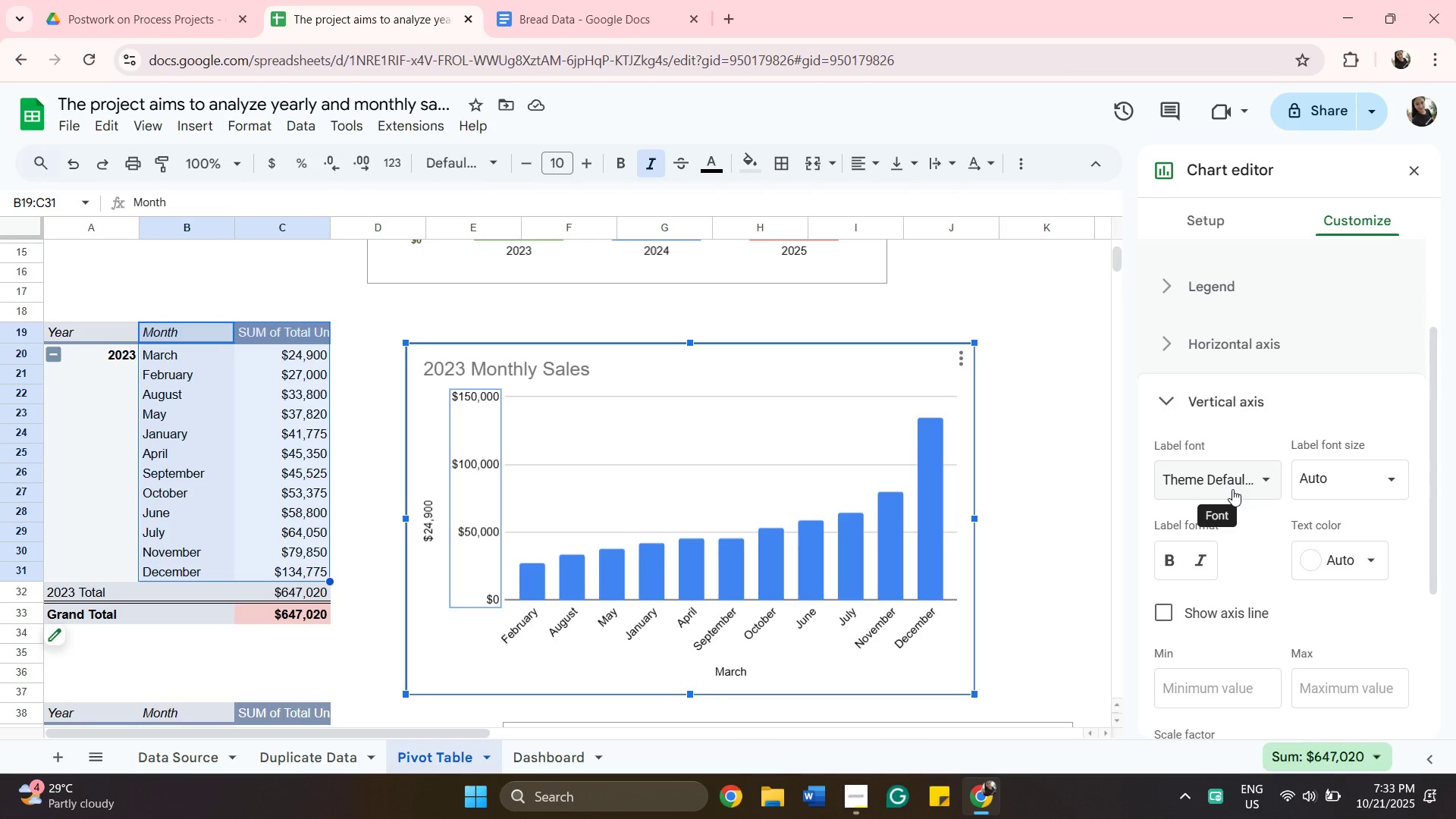 
wait(7.31)
 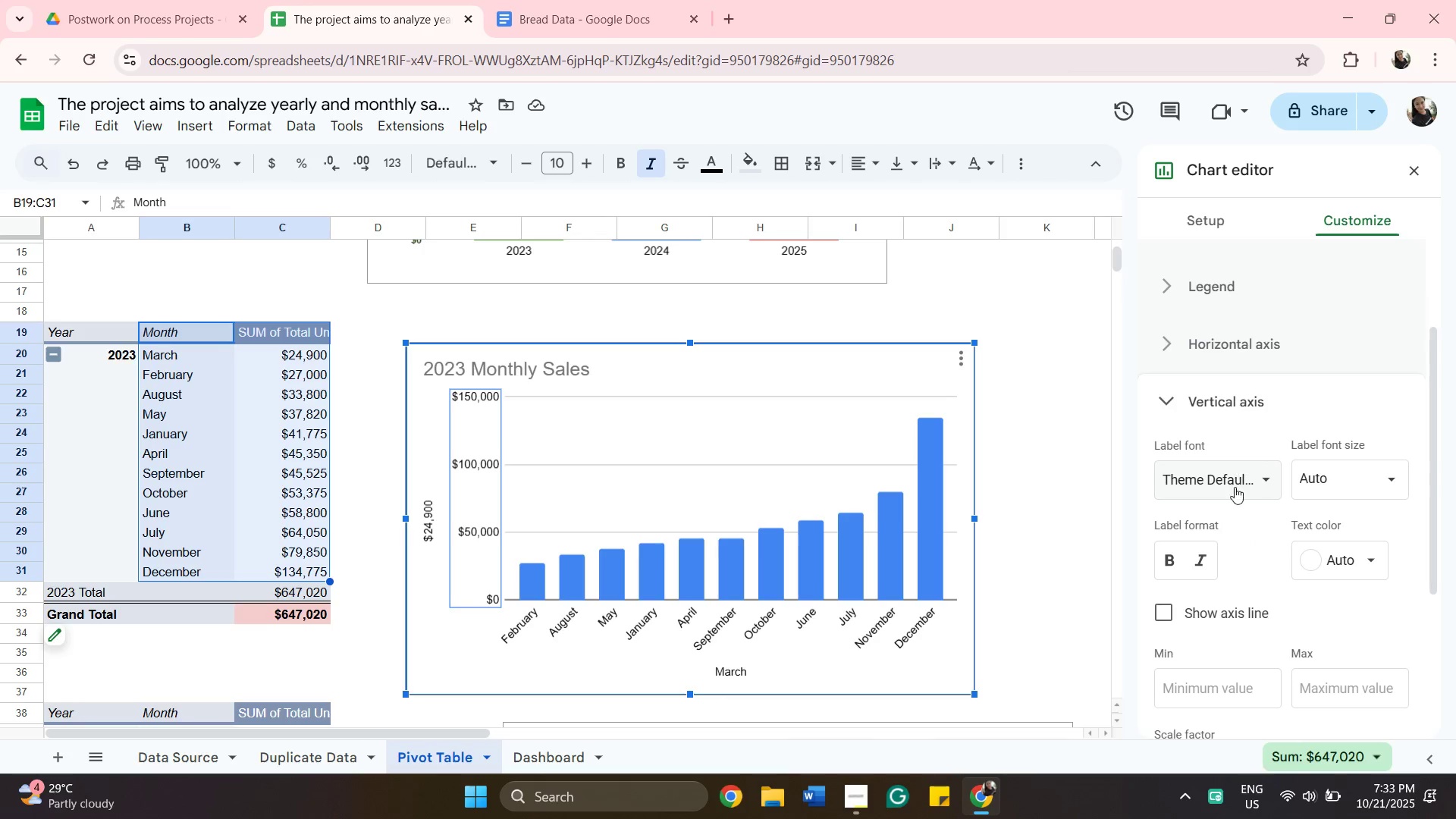 
scroll: coordinate [1258, 650], scroll_direction: down, amount: 2.0
 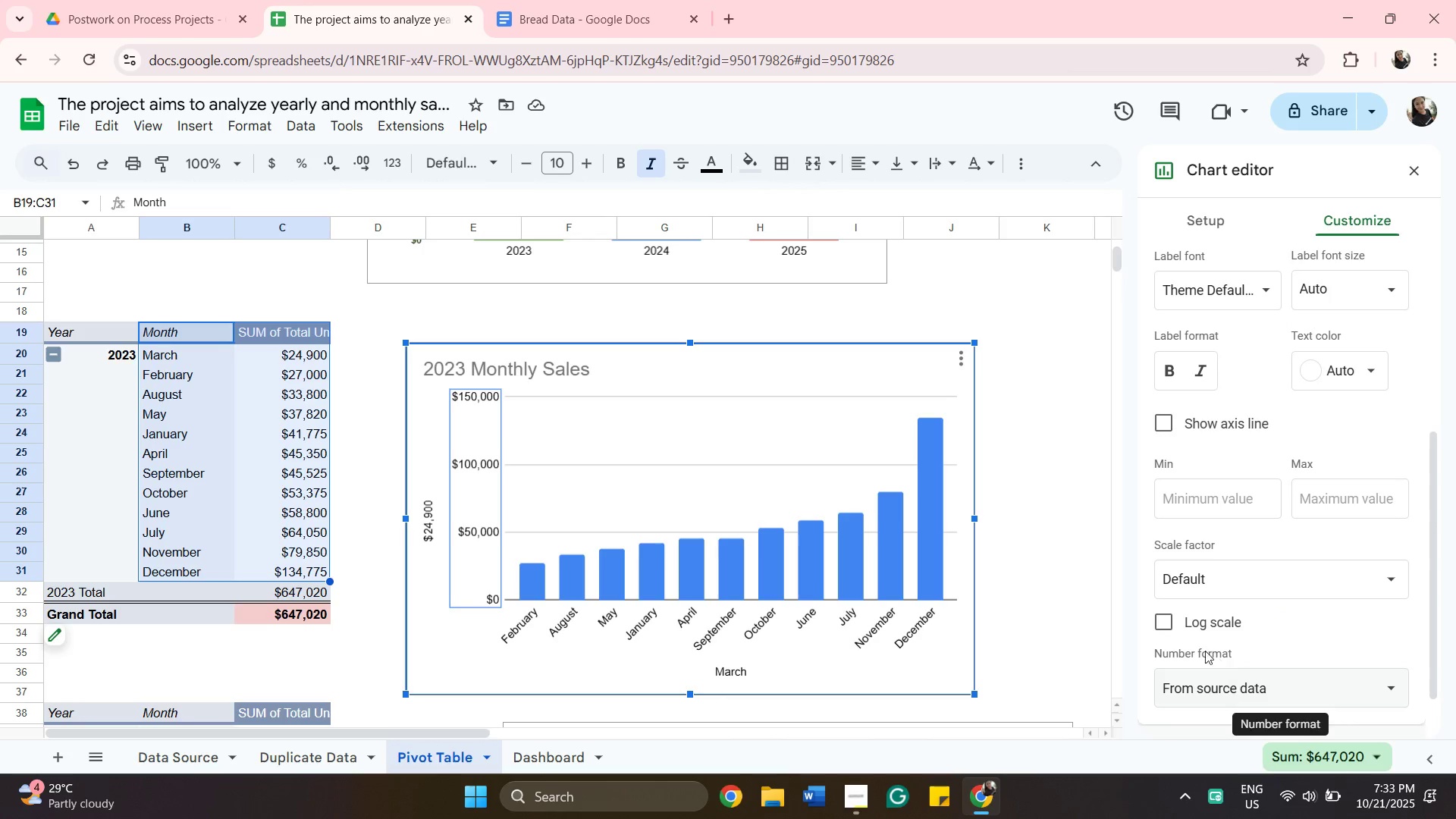 
scroll: coordinate [1194, 522], scroll_direction: up, amount: 2.0
 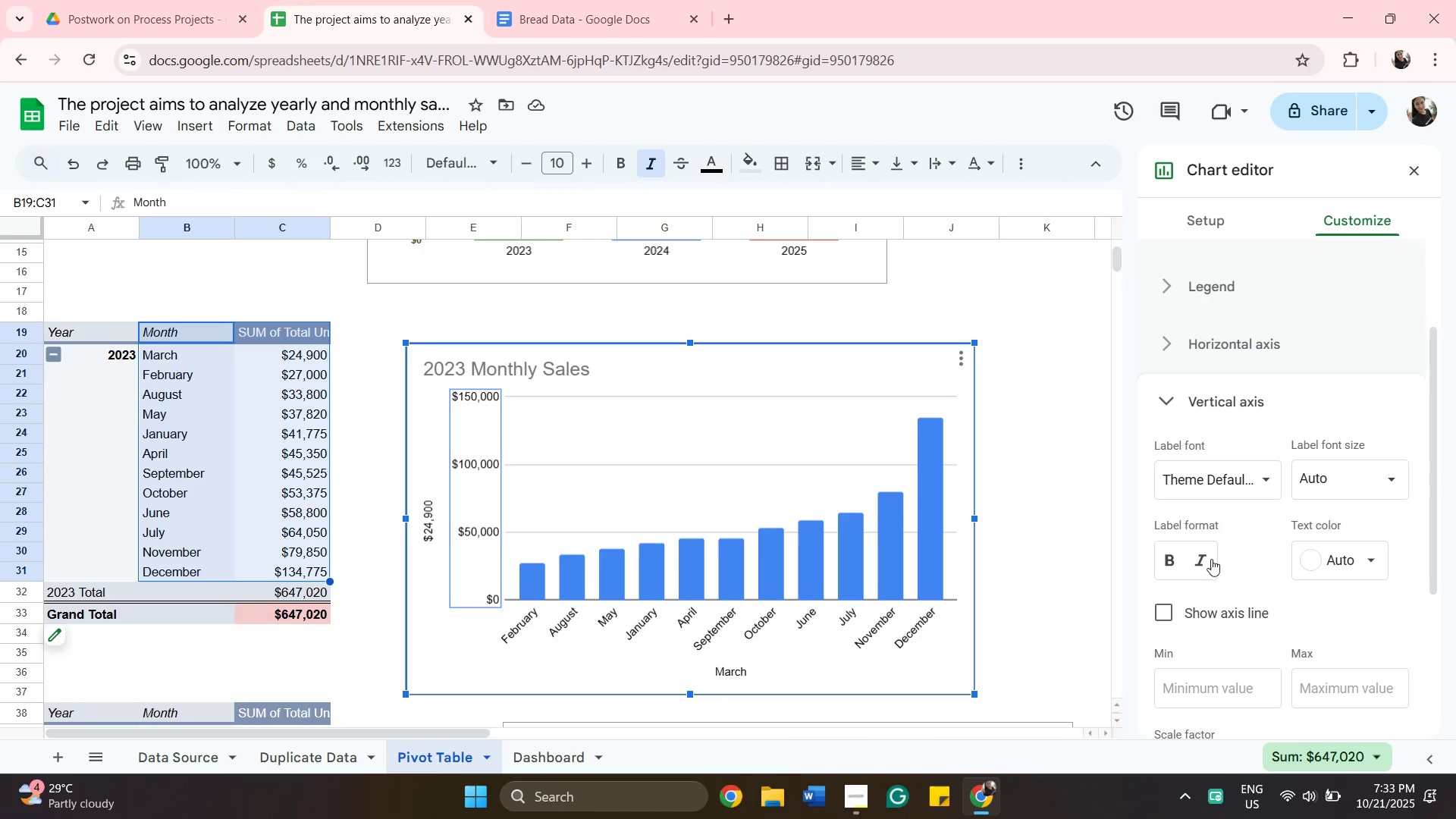 
scroll: coordinate [1207, 608], scroll_direction: down, amount: 3.0
 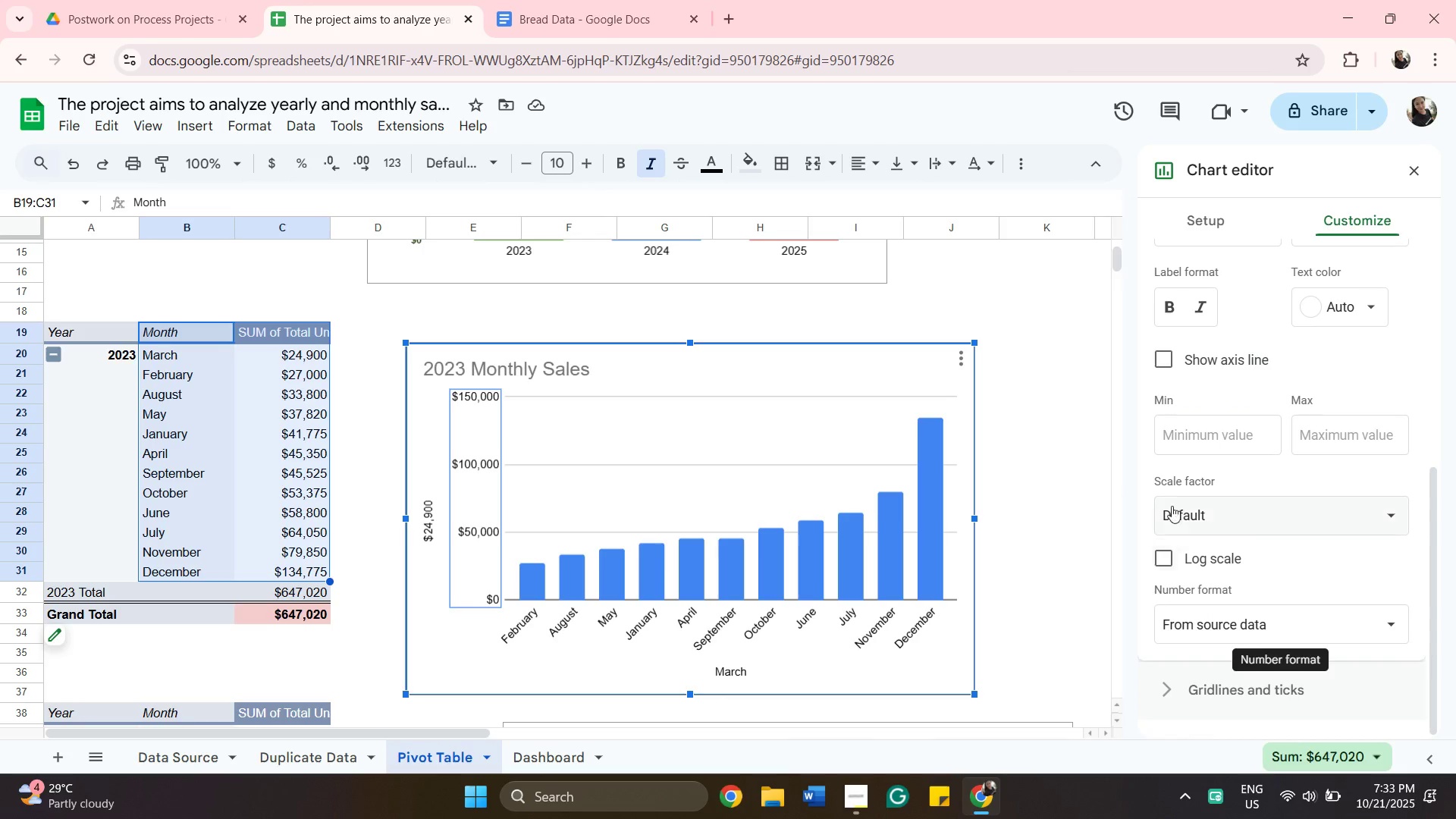 
scroll: coordinate [1182, 494], scroll_direction: up, amount: 3.0
 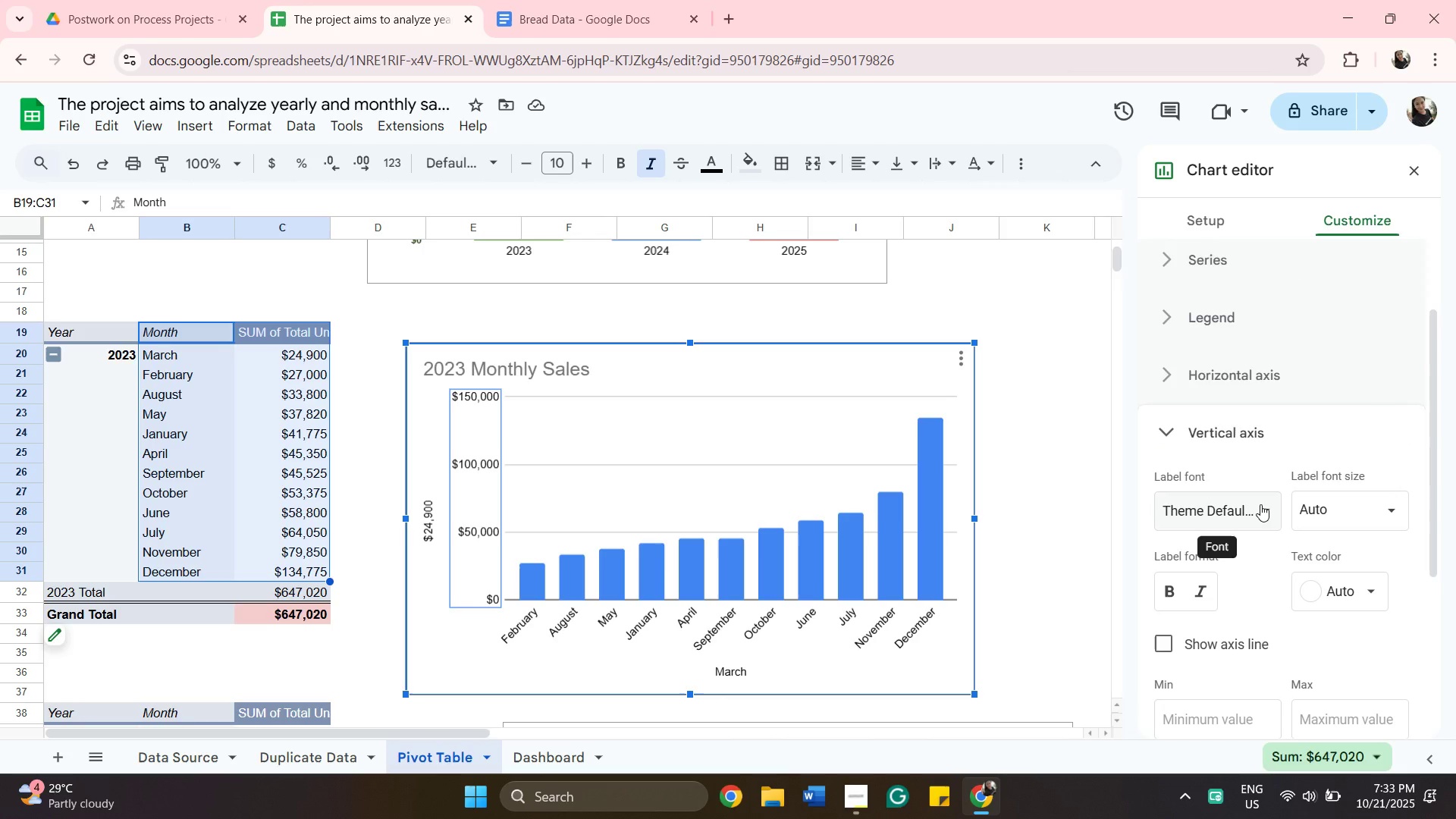 
left_click([1260, 504])
 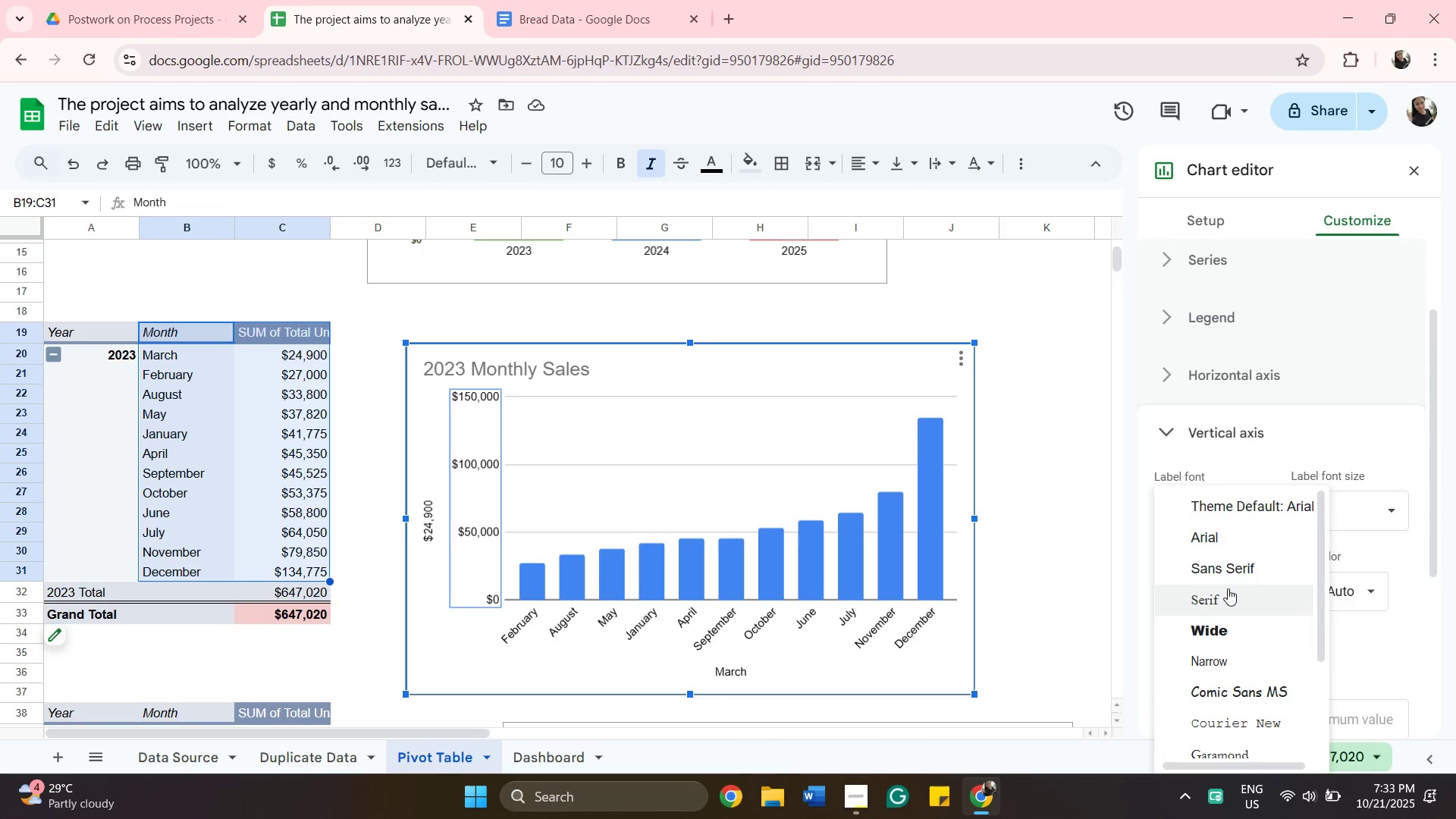 
left_click([1228, 588])
 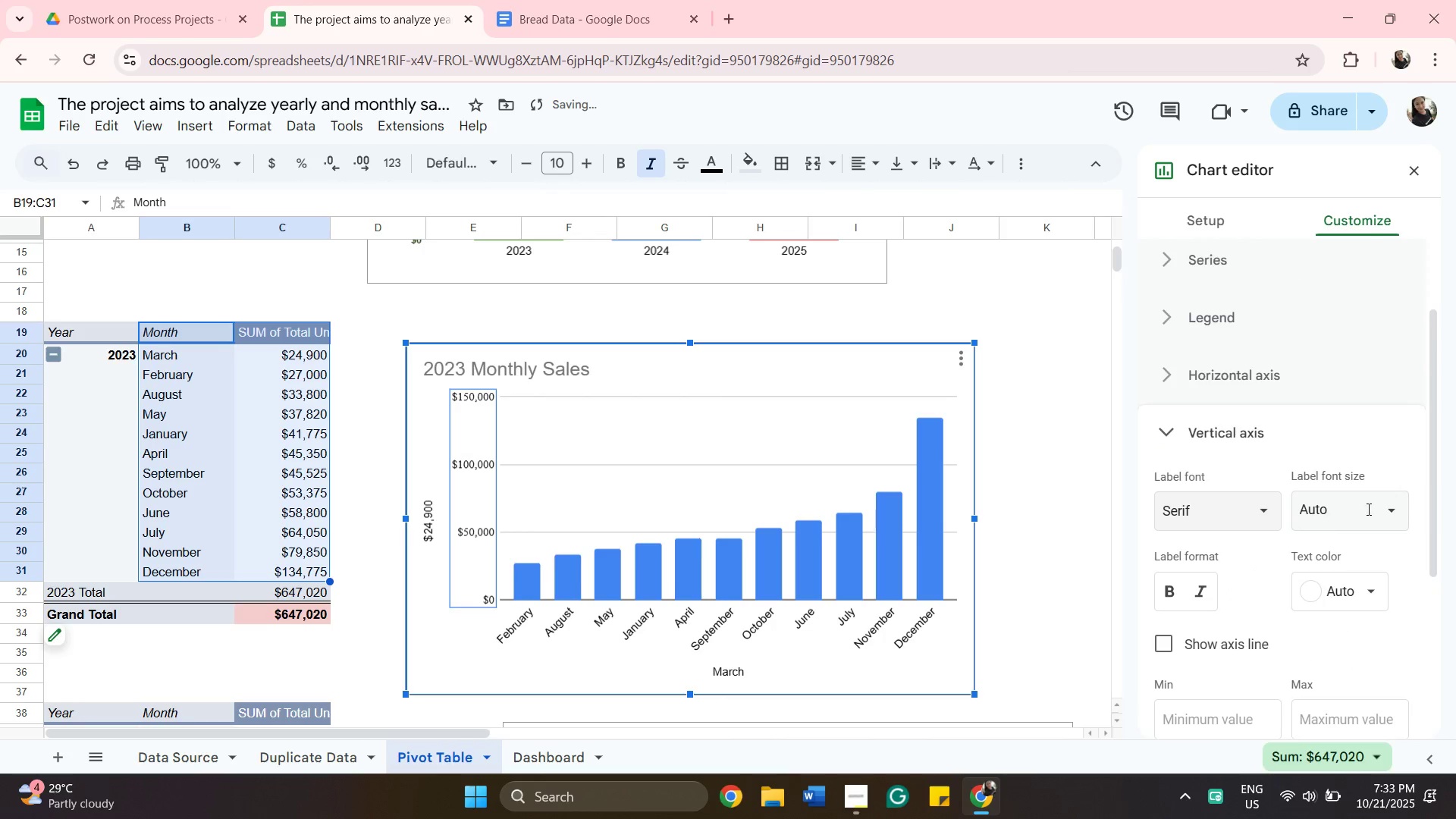 
left_click([1370, 509])
 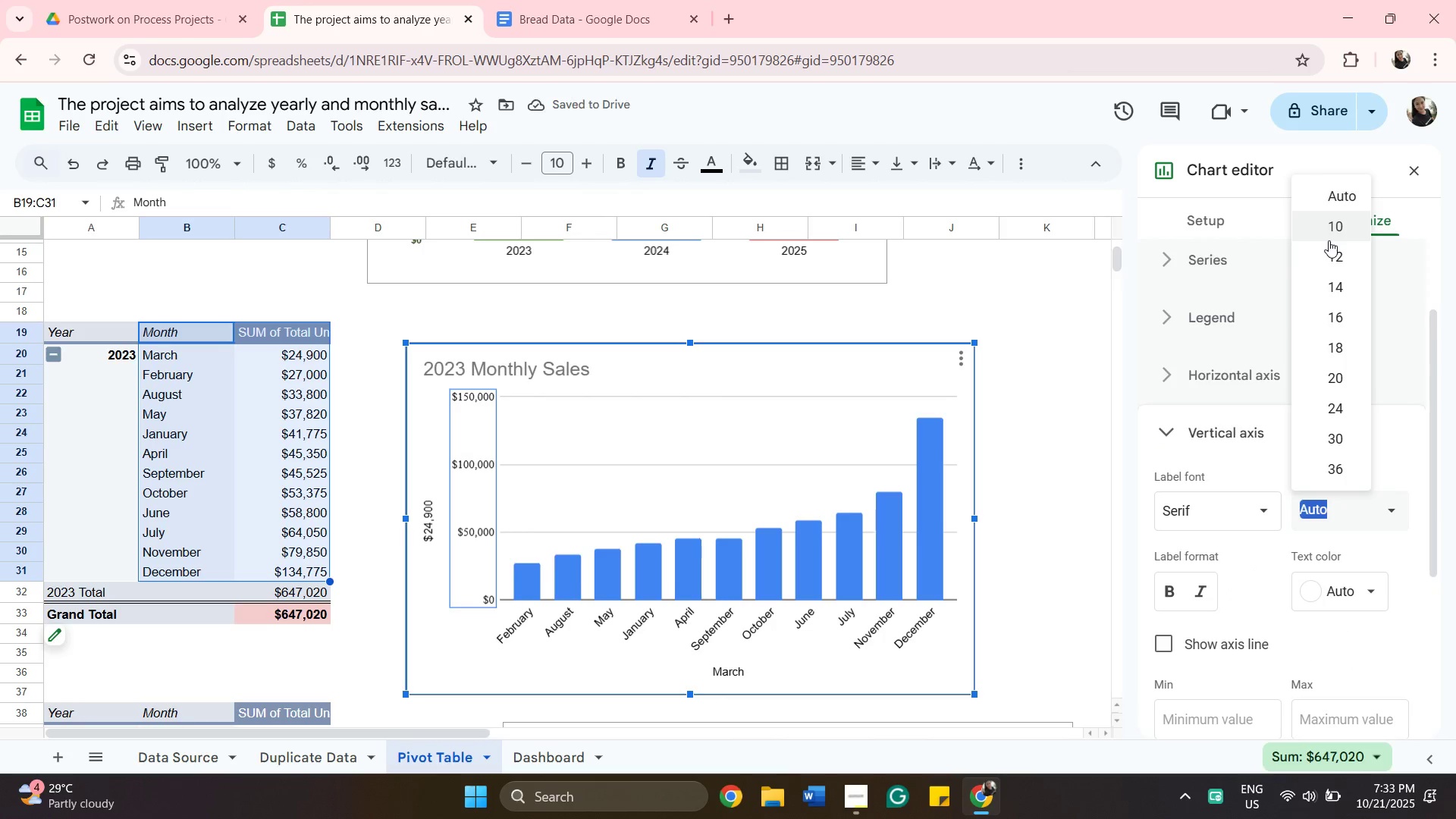 
left_click([1329, 240])
 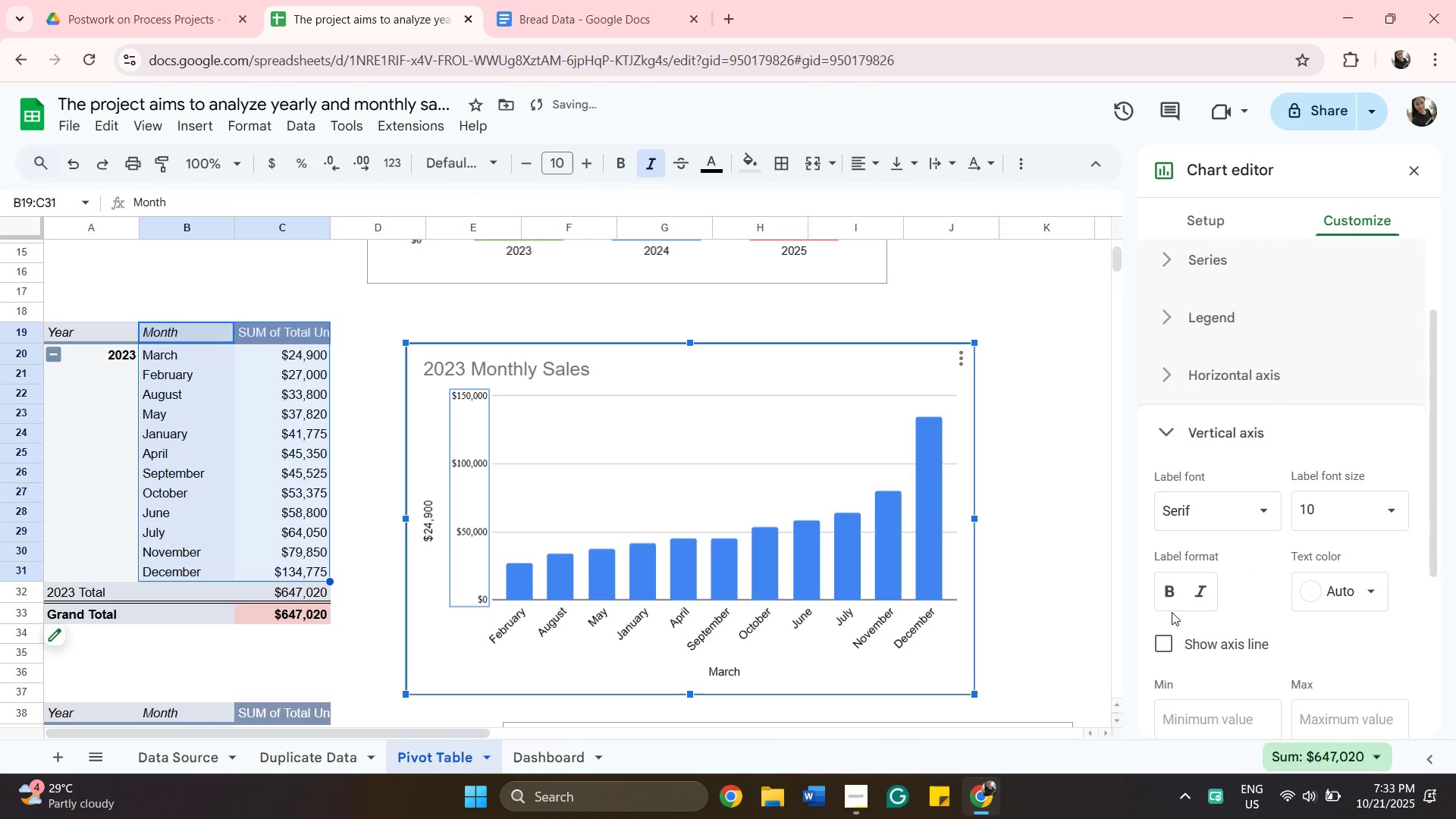 
scroll: coordinate [1341, 579], scroll_direction: down, amount: 4.0
 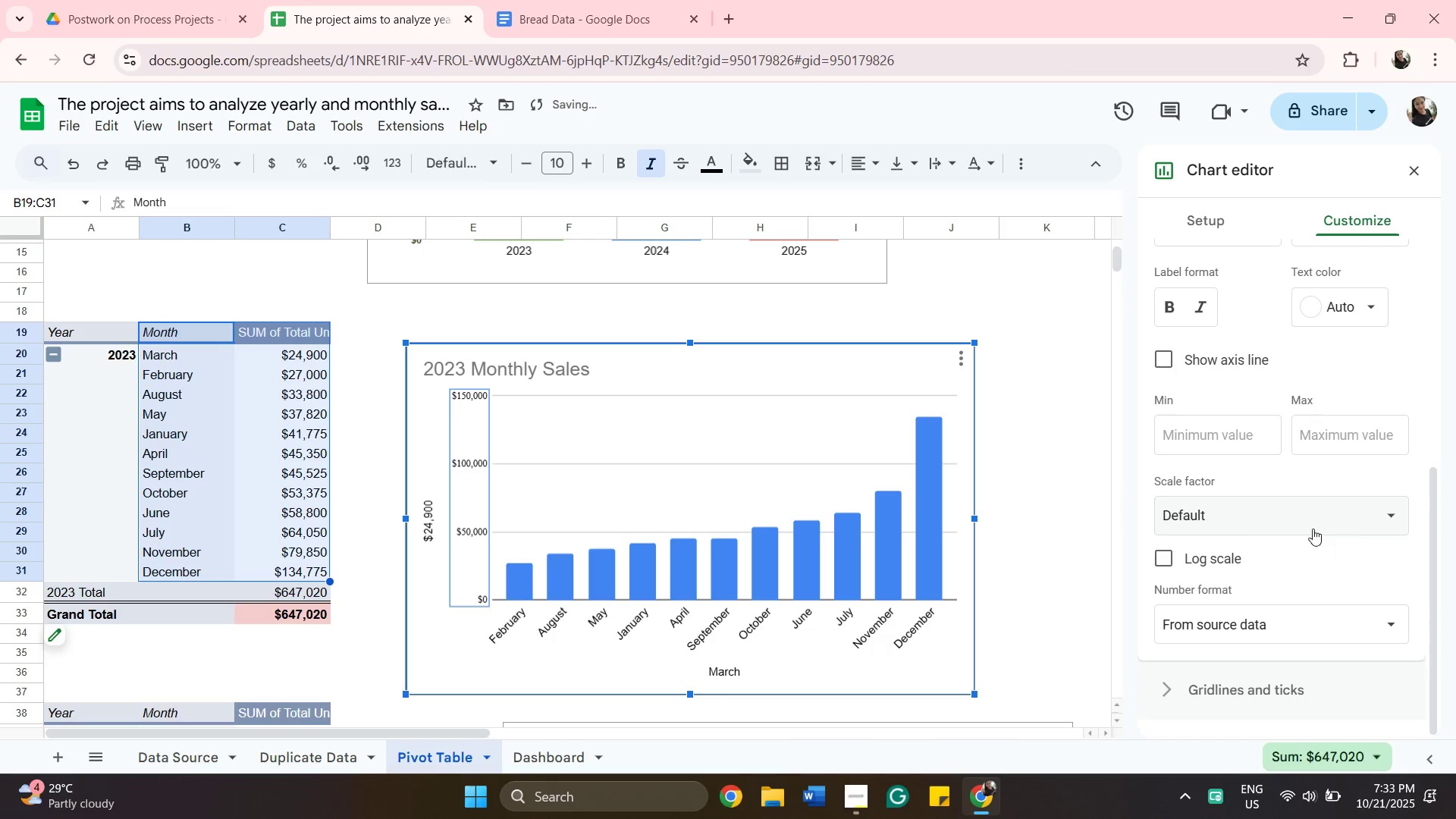 
scroll: coordinate [1235, 529], scroll_direction: up, amount: 1.0
 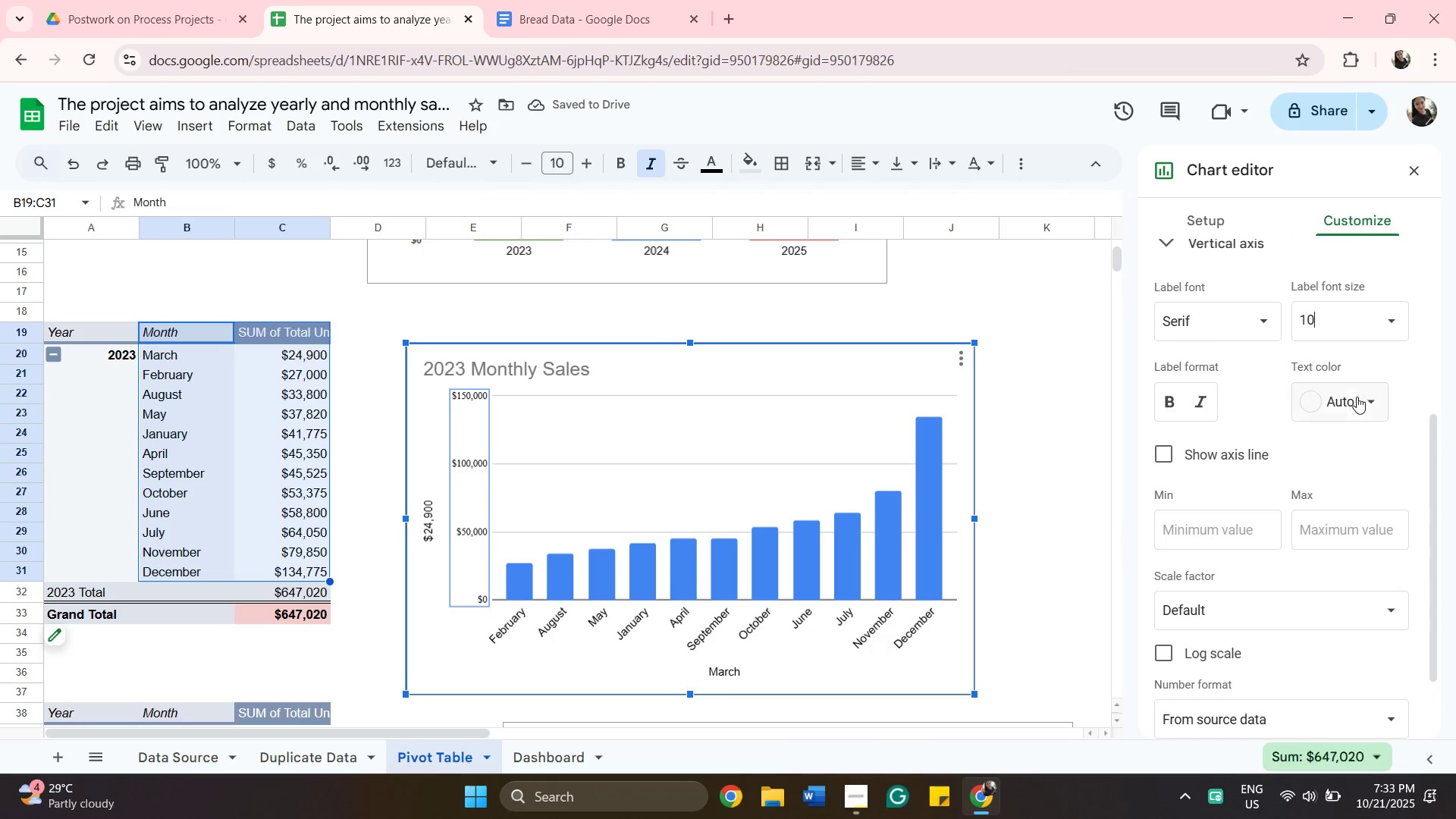 
left_click([1348, 394])
 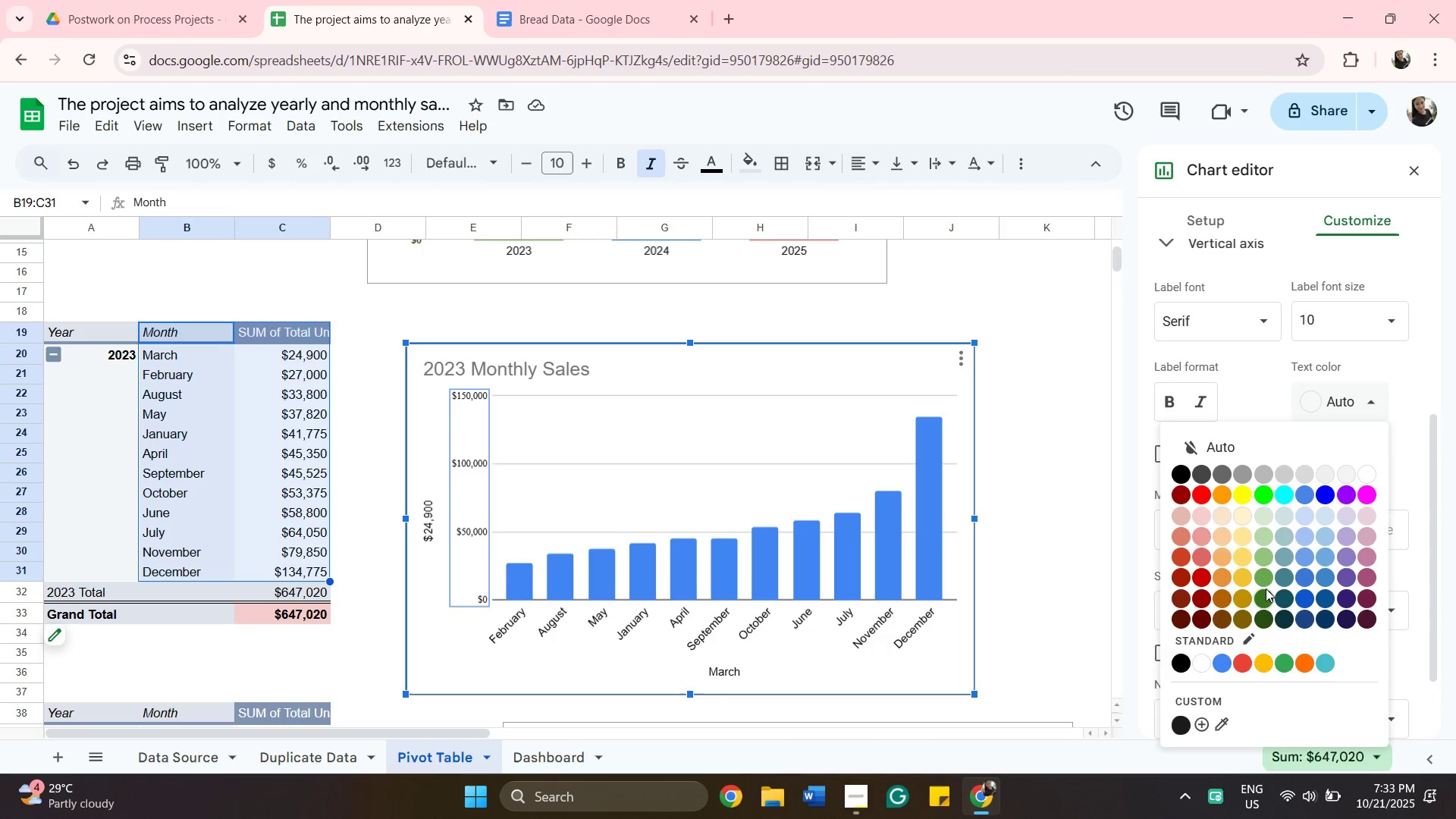 
left_click([1263, 596])
 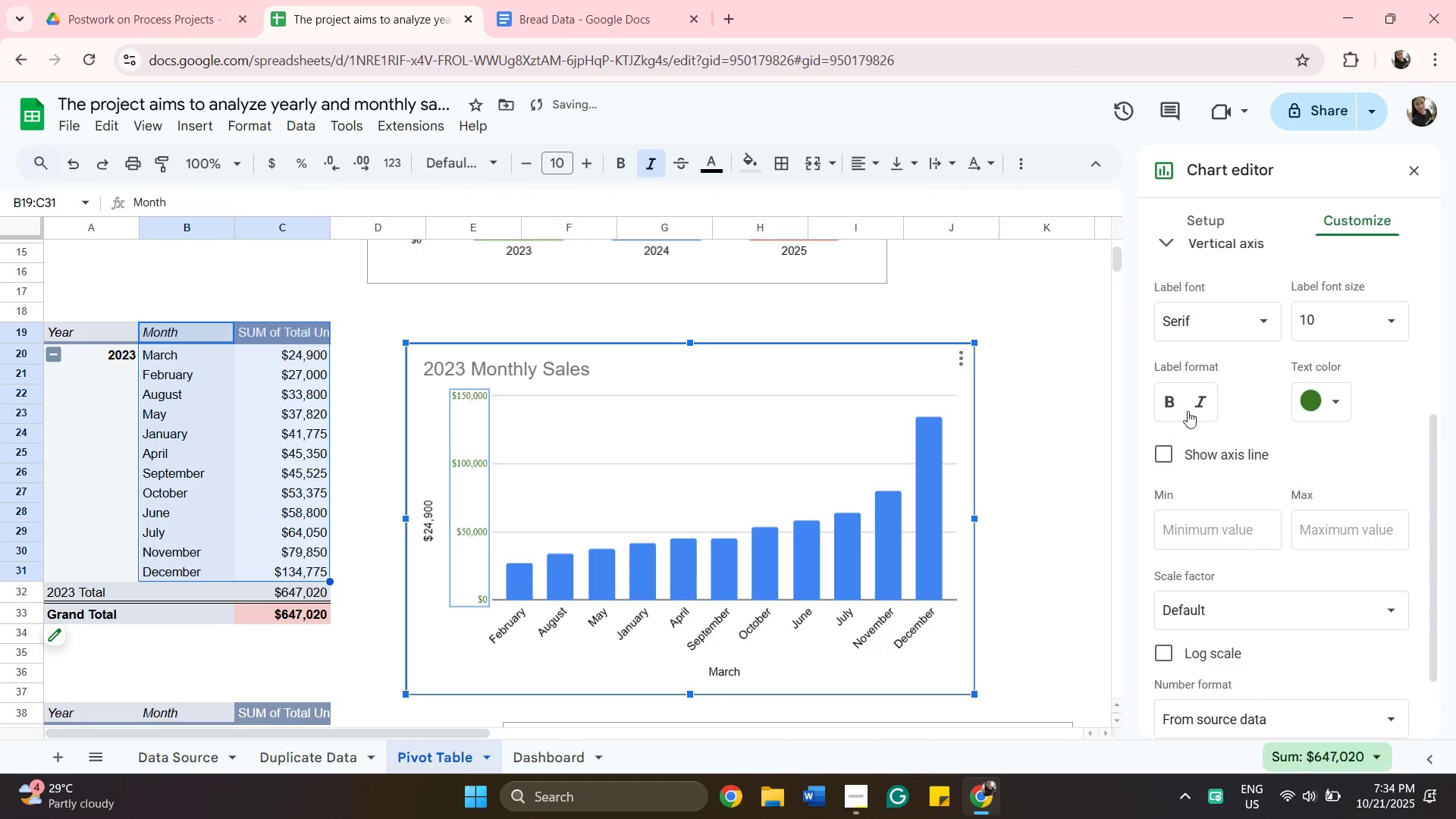 
left_click([1166, 413])
 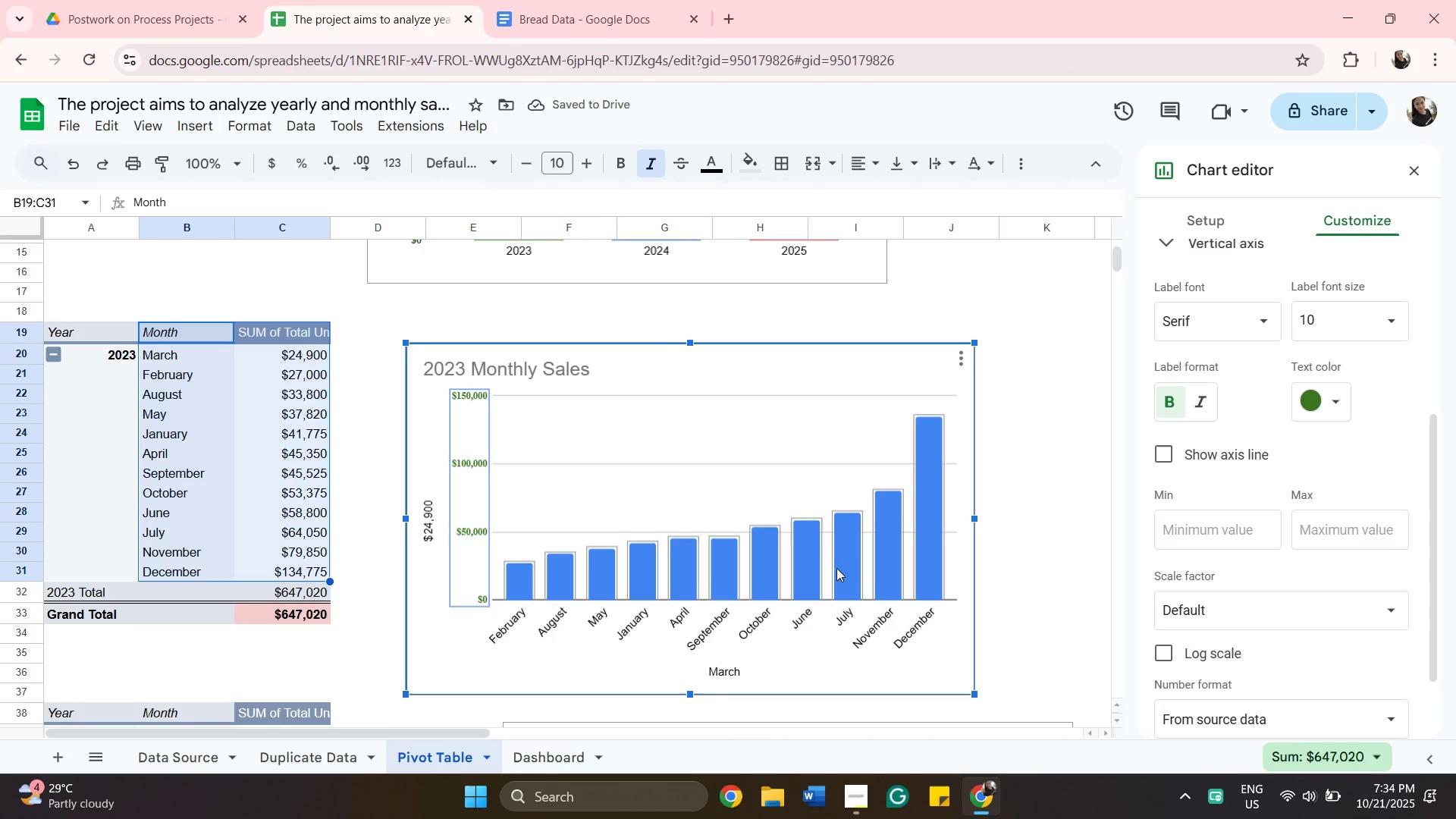 
wait(6.76)
 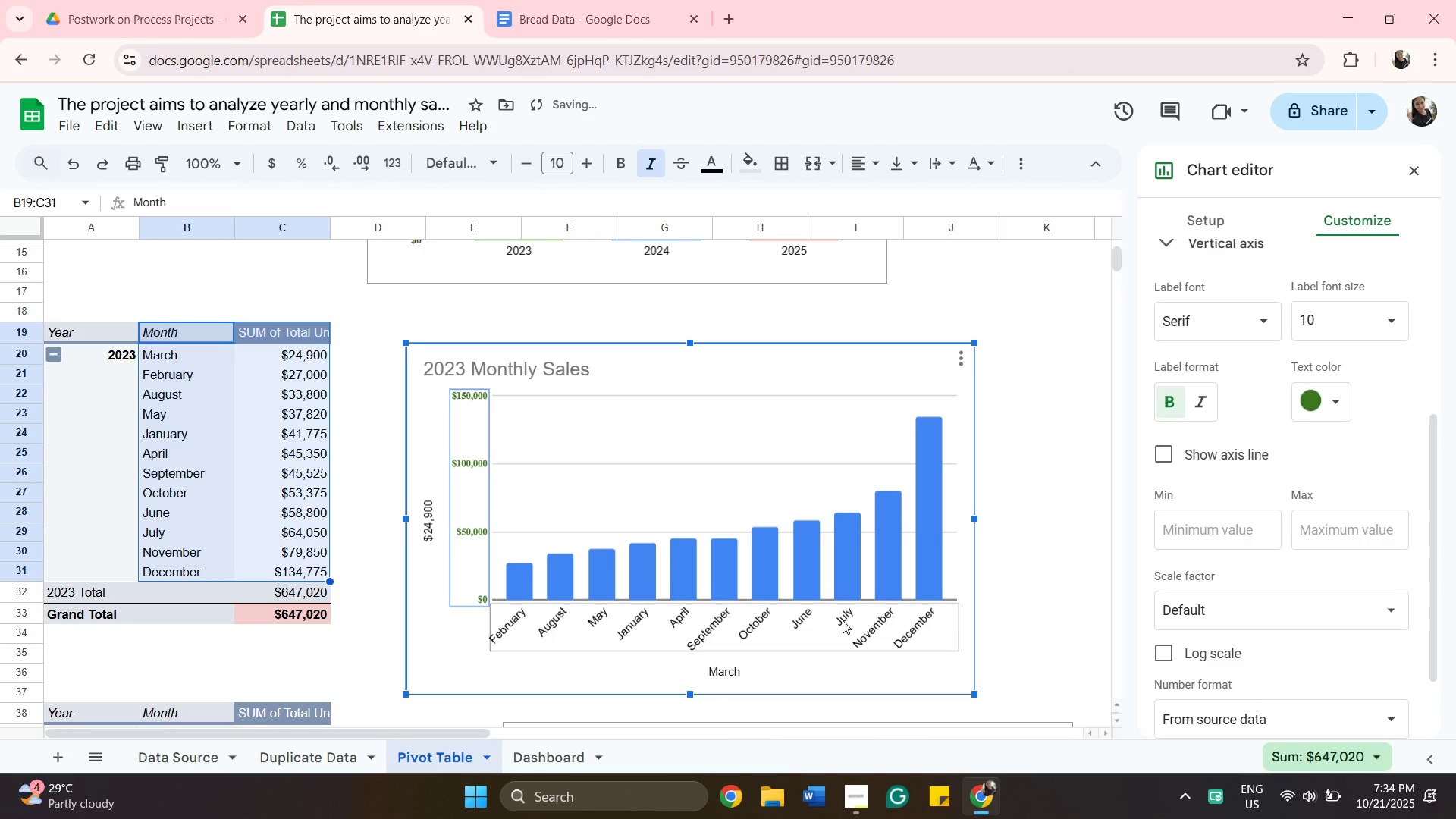 
left_click([587, 633])
 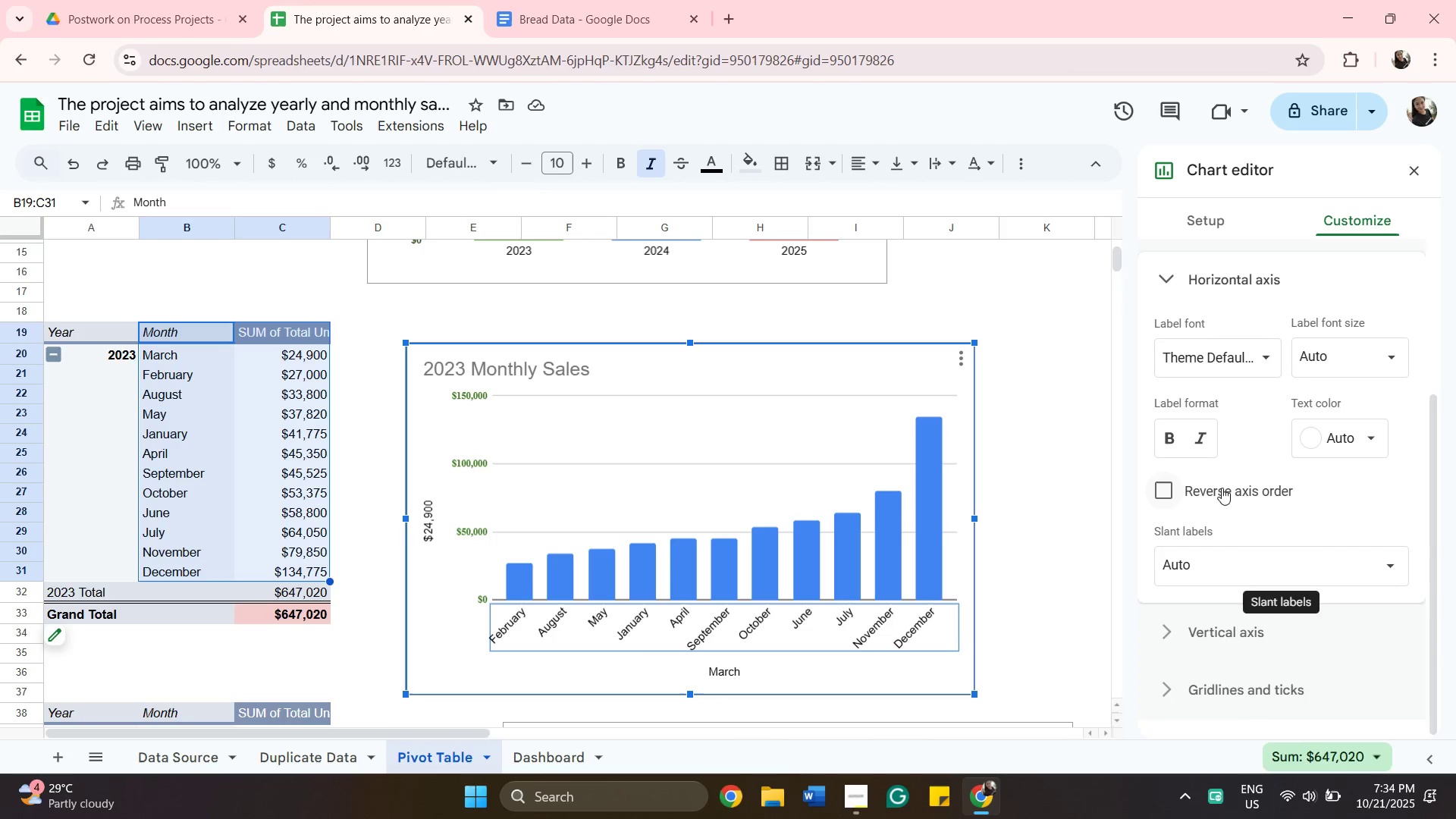 
scroll: coordinate [1241, 383], scroll_direction: up, amount: 1.0
 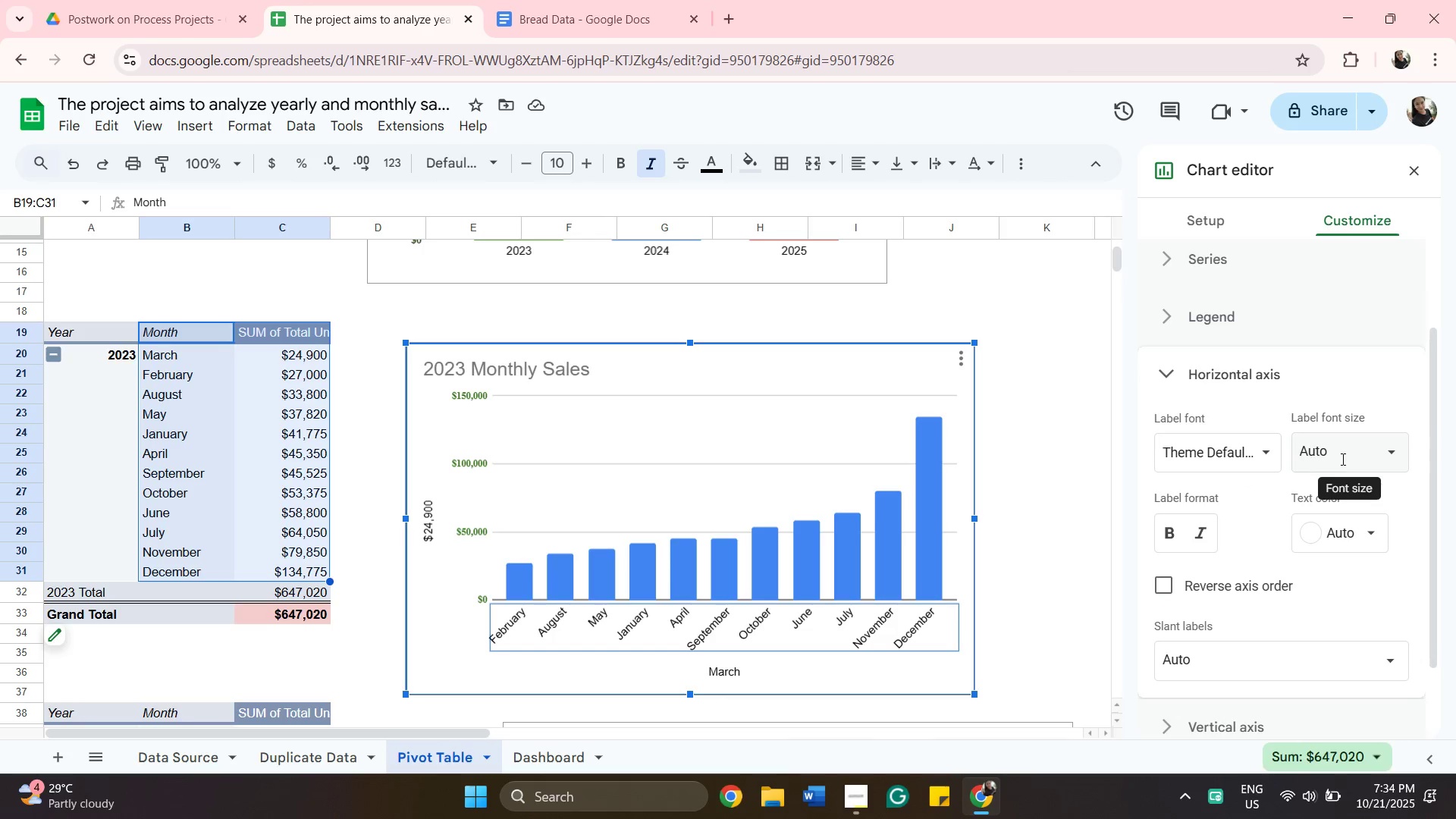 
wait(5.12)
 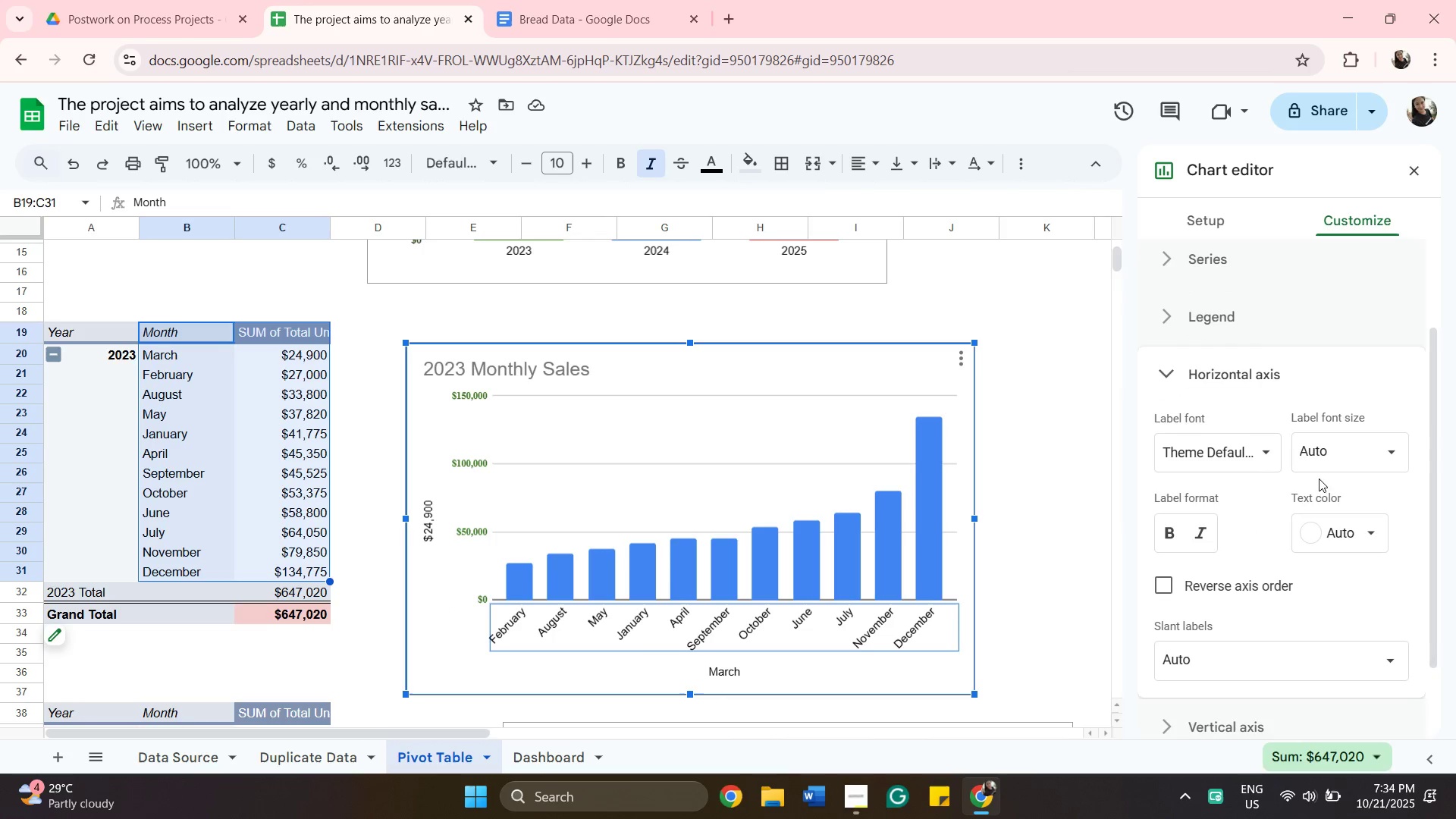 
left_click([1389, 450])
 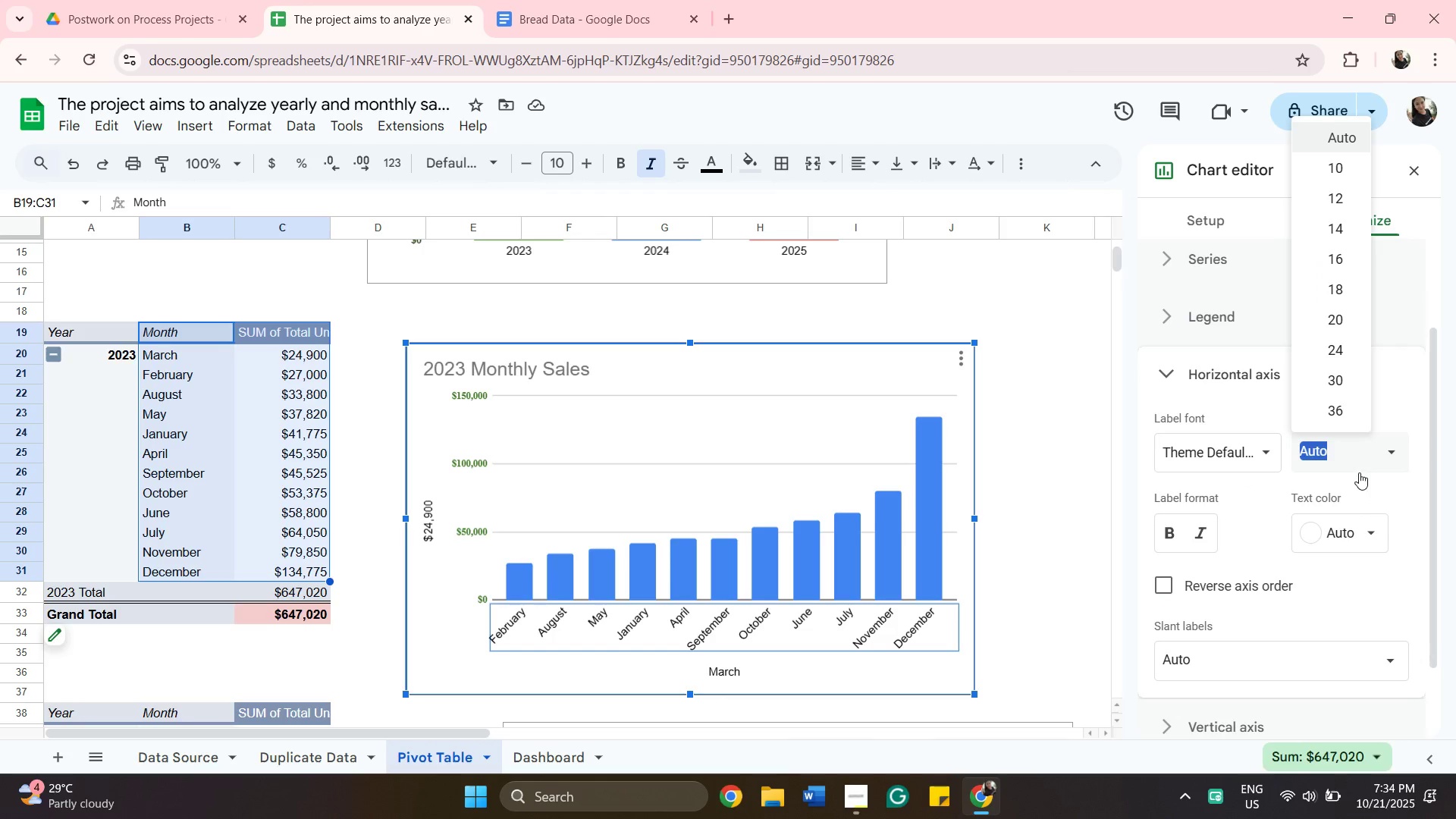 
left_click([1338, 525])
 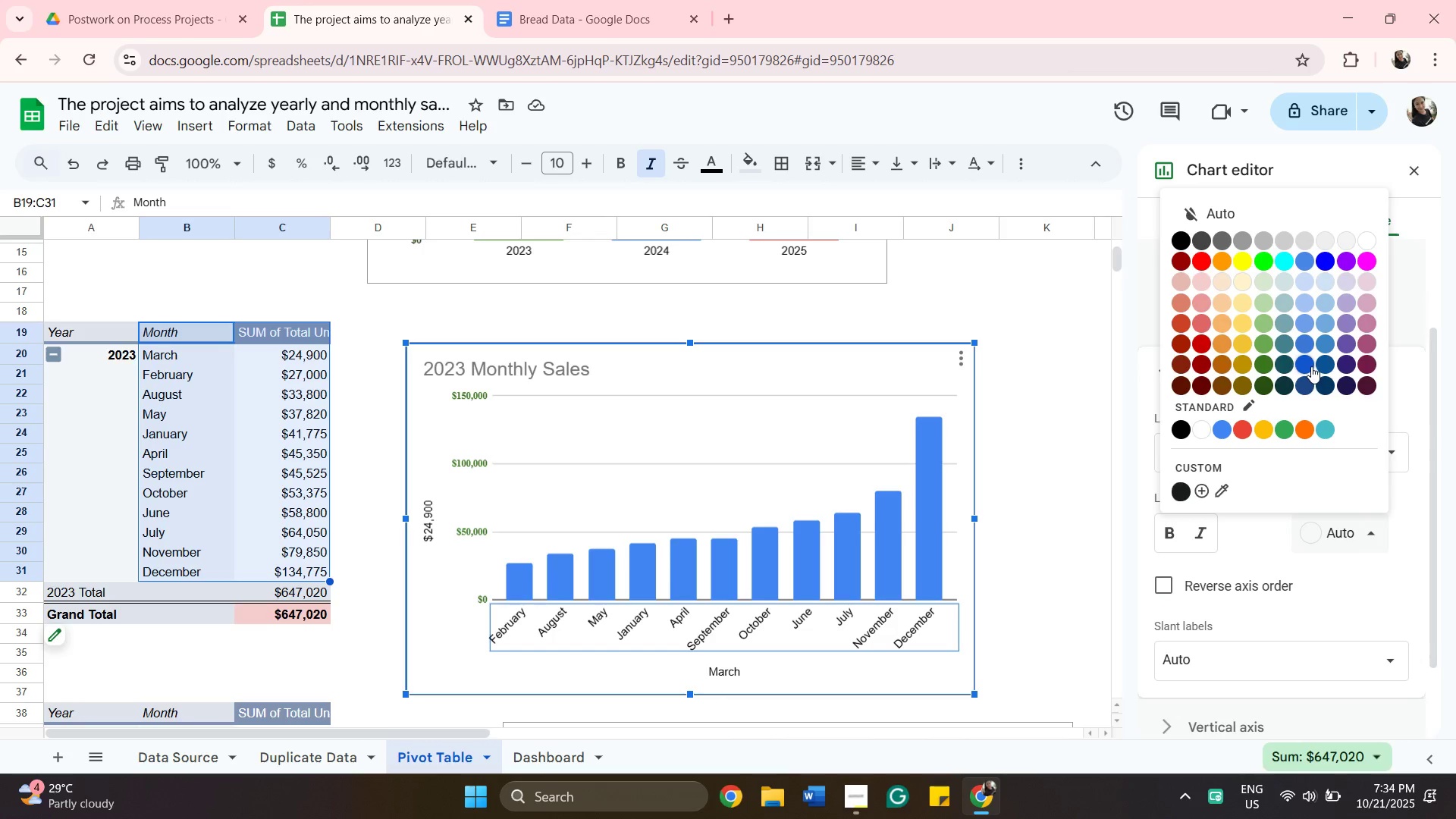 
left_click([1326, 366])
 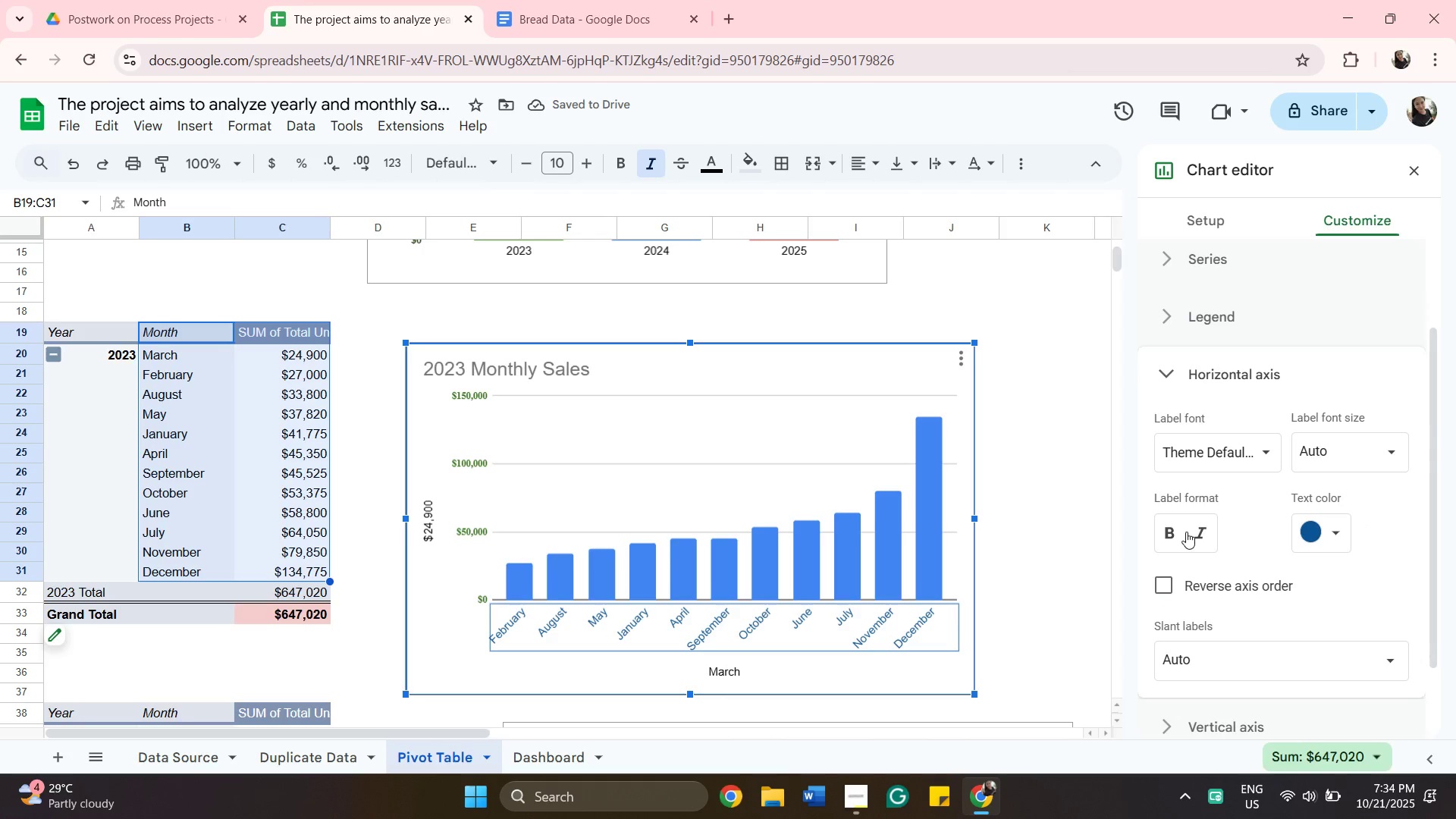 
left_click([1173, 534])
 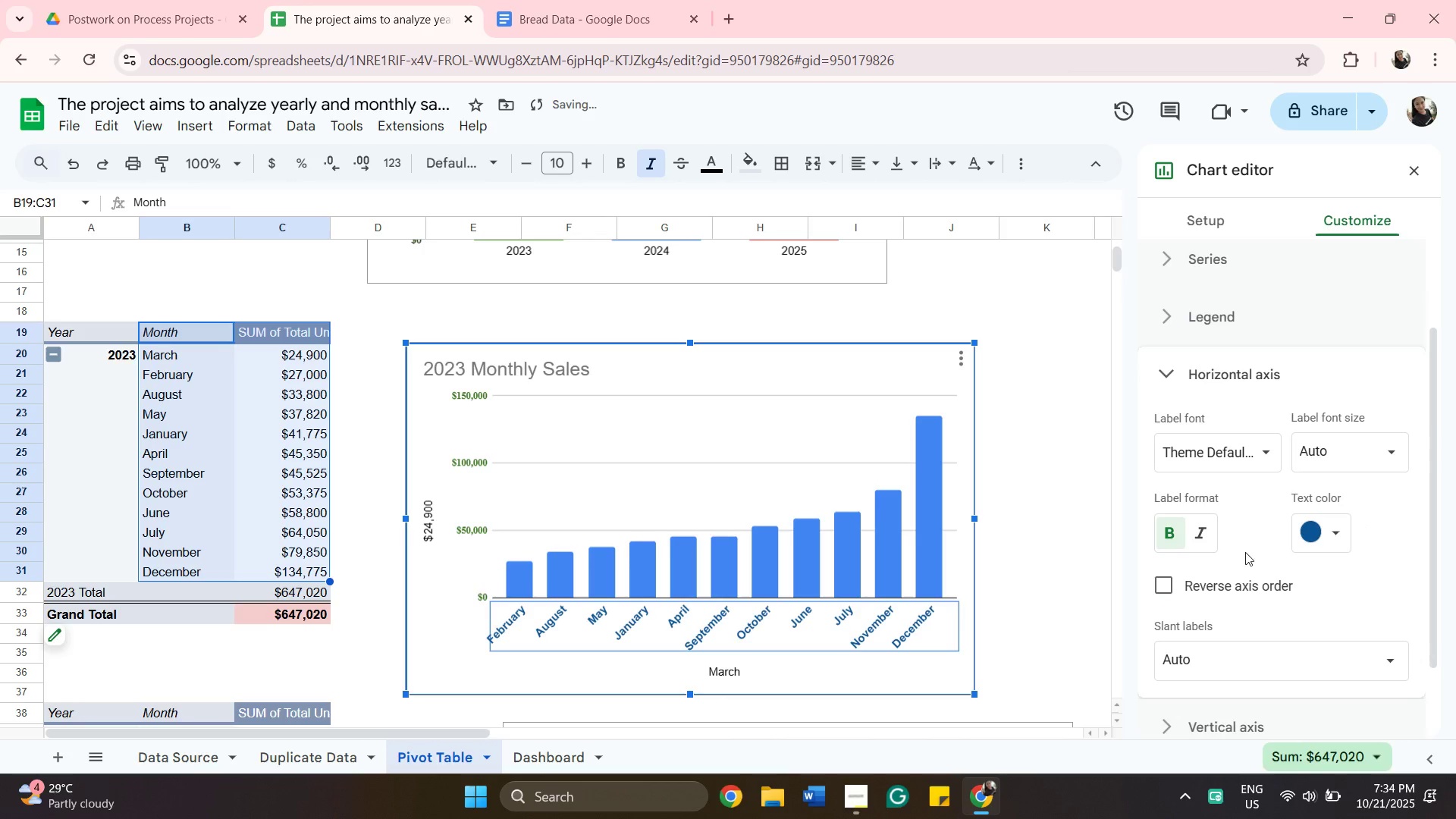 
left_click([1332, 533])
 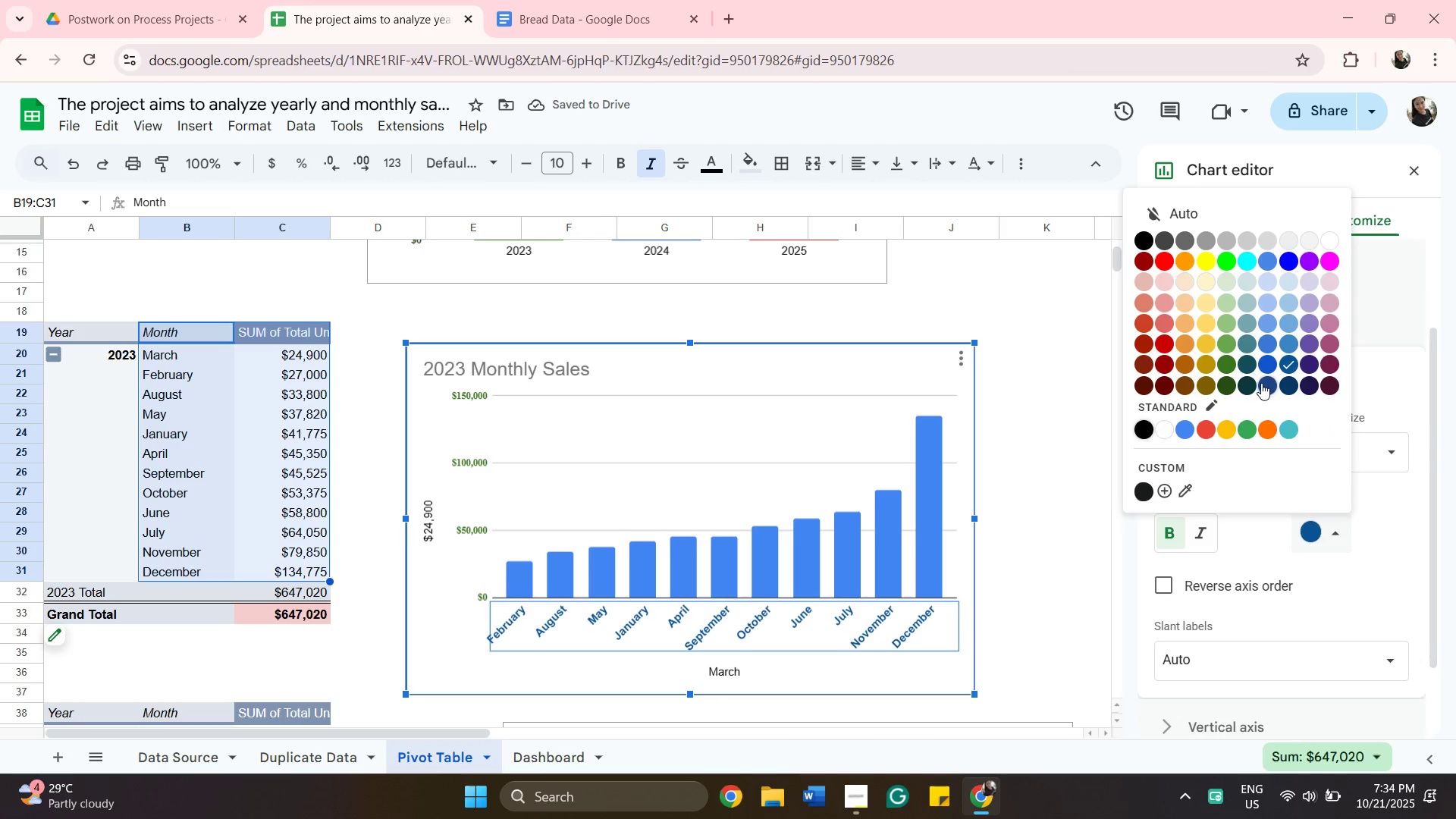 
left_click([1261, 383])
 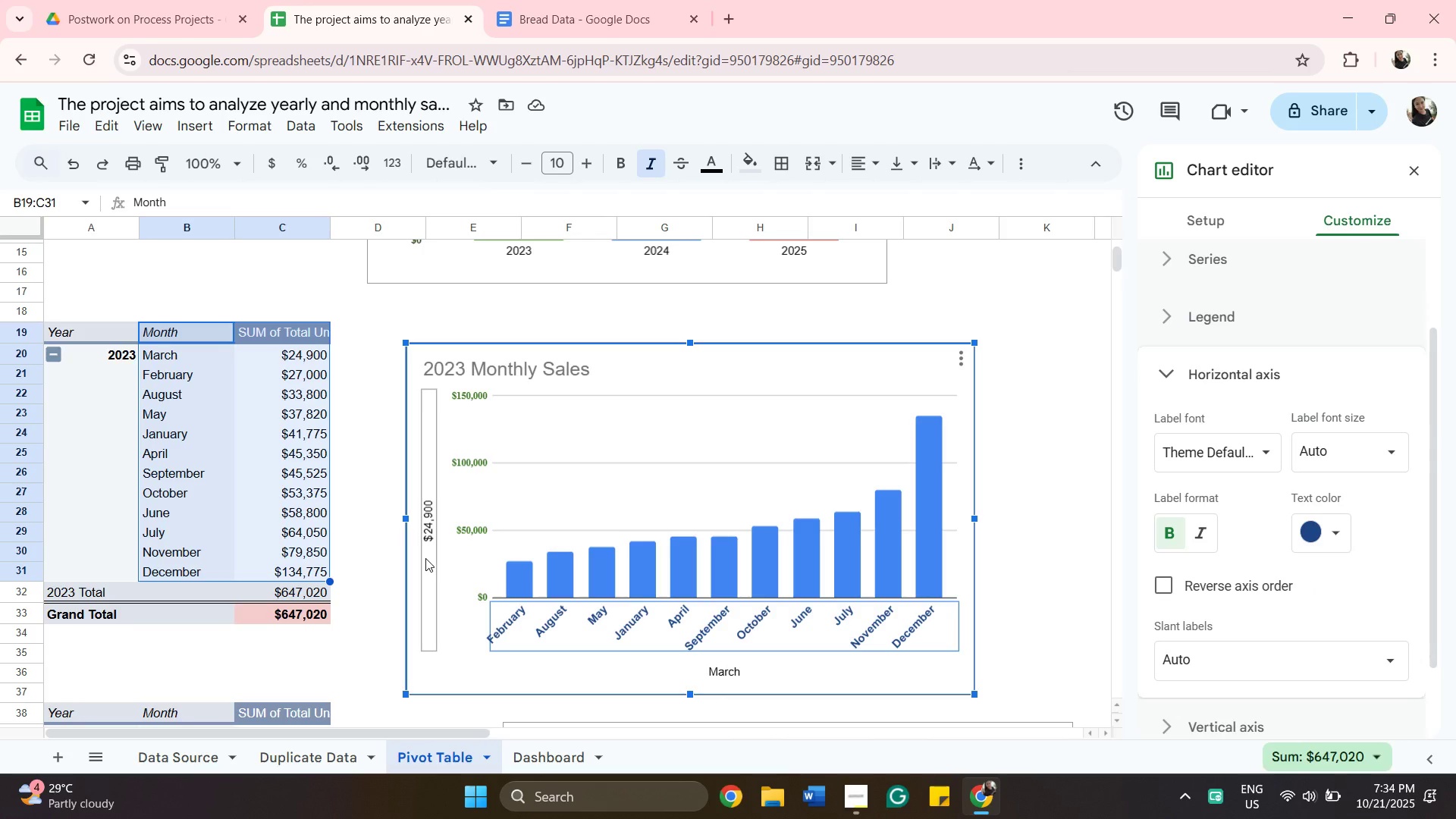 
wait(12.42)
 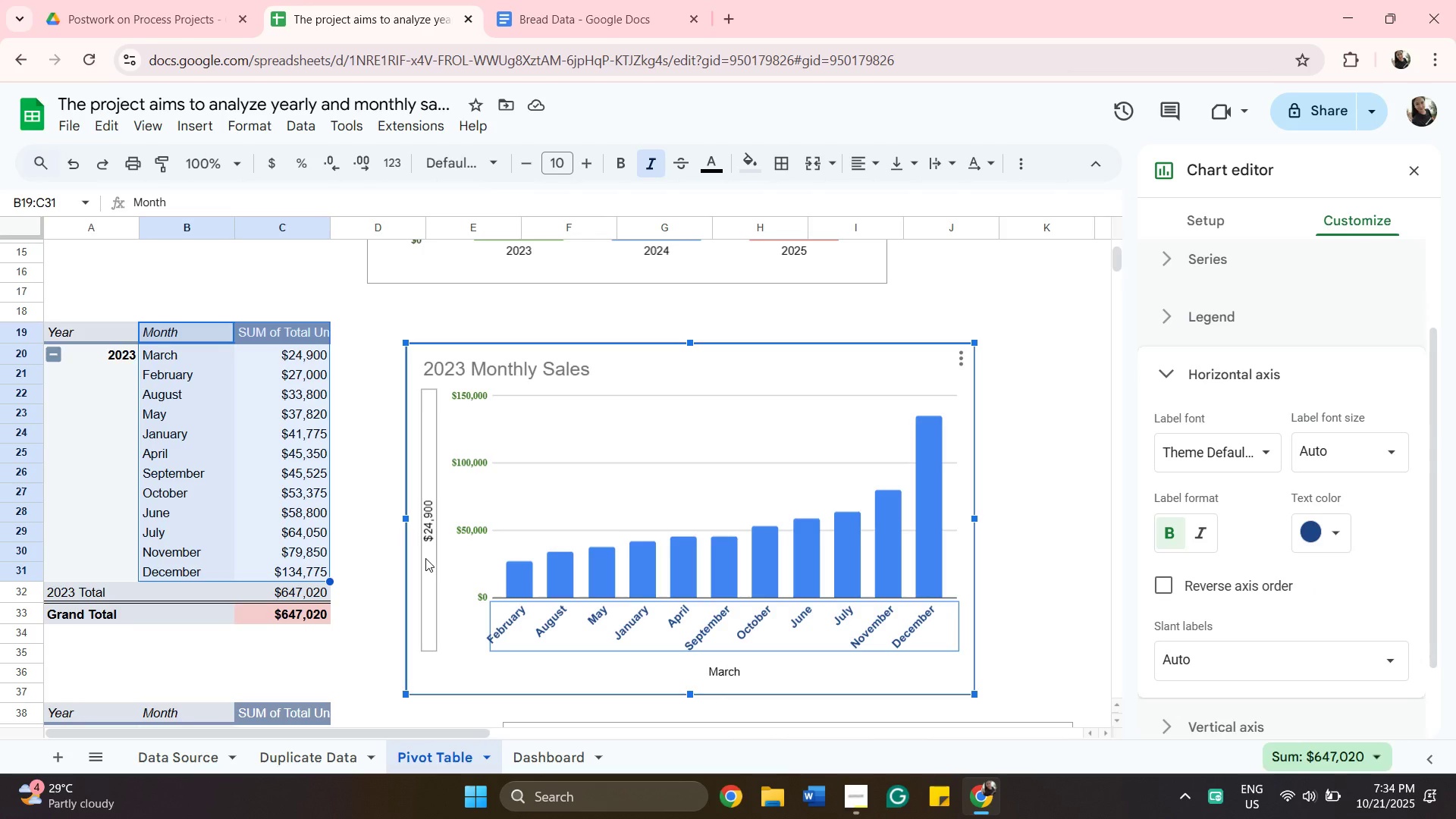 
left_click([484, 366])
 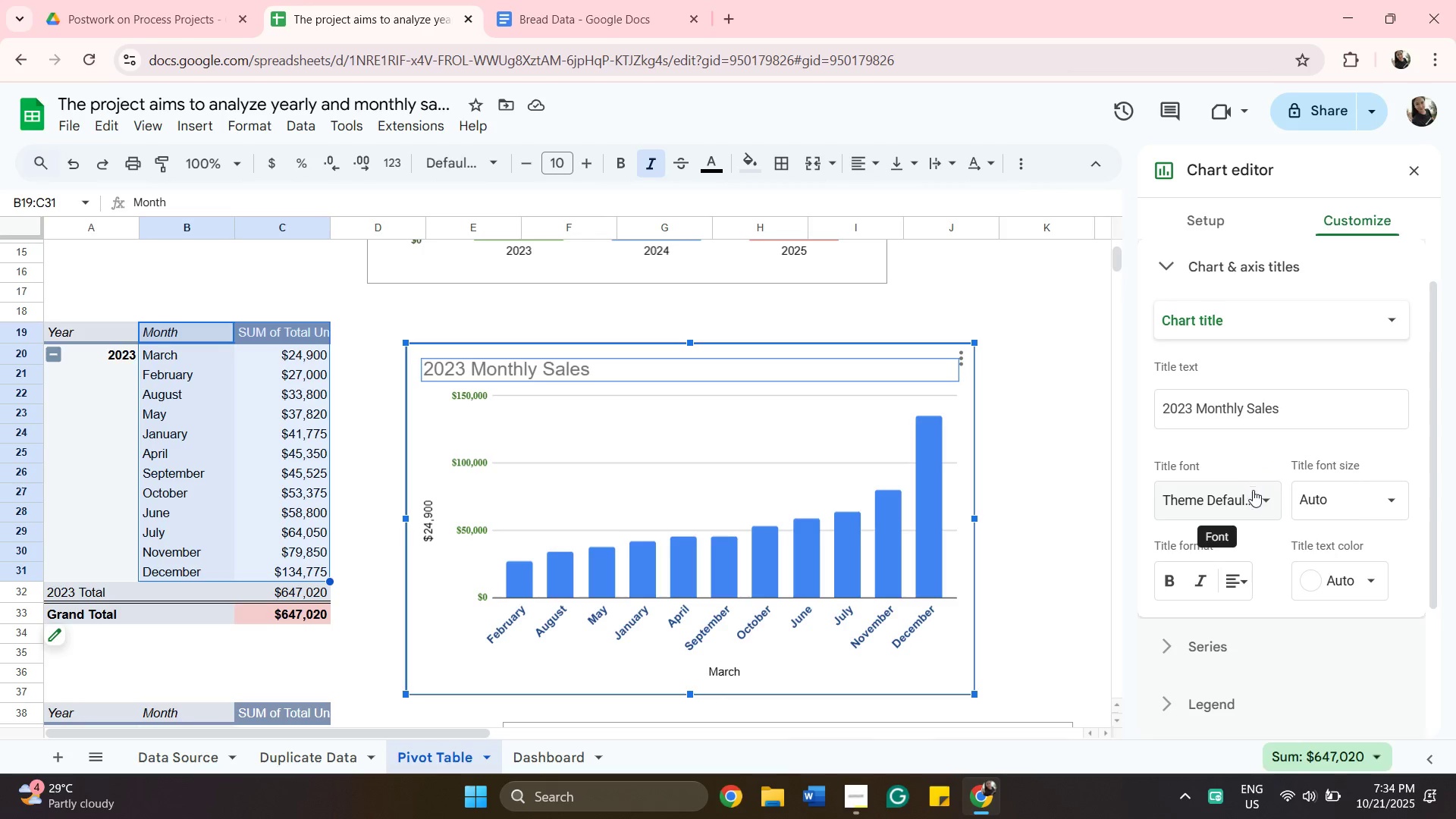 
left_click([1256, 496])
 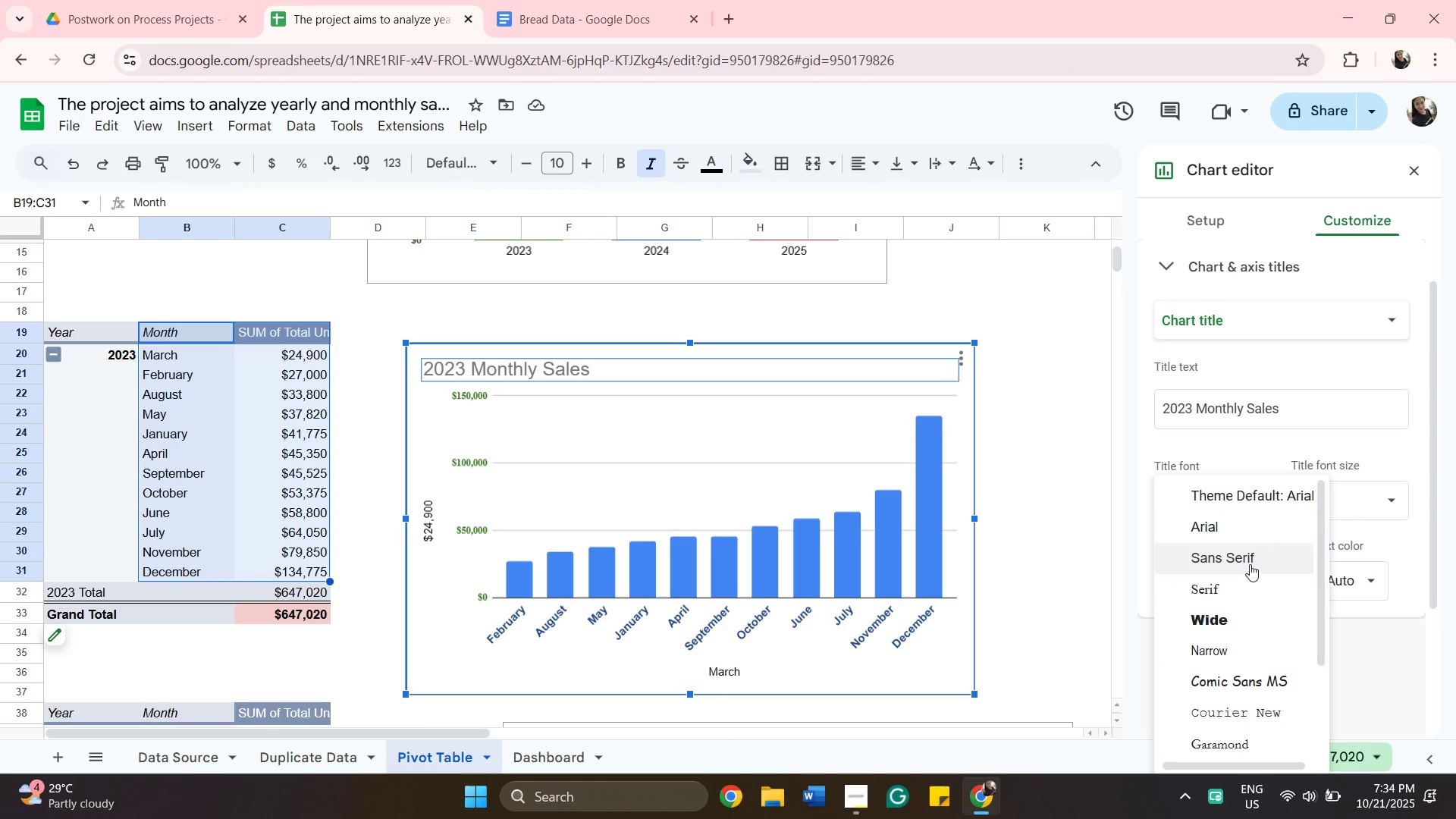 
mouse_move([1261, 578])
 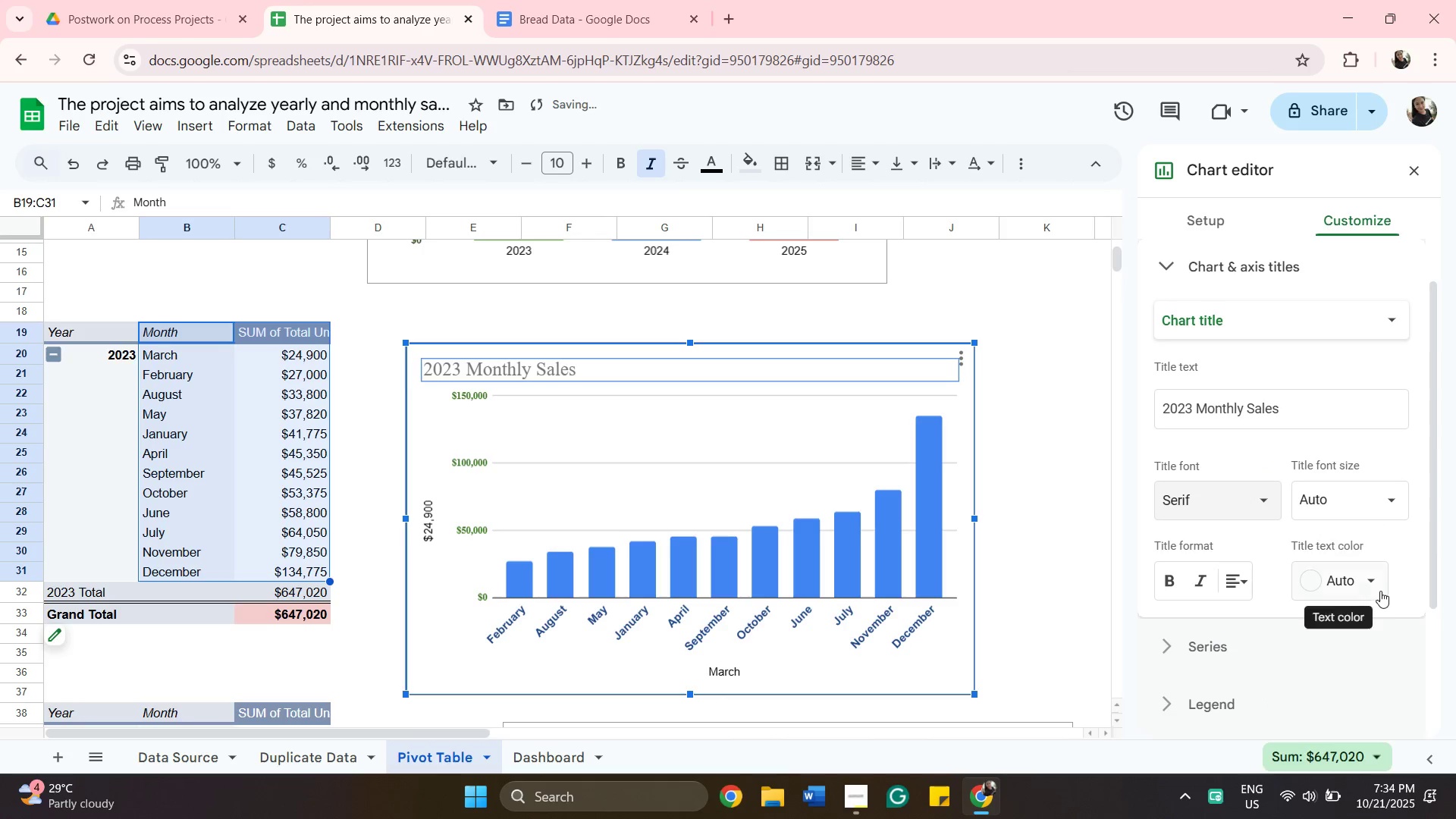 
left_click([1374, 579])
 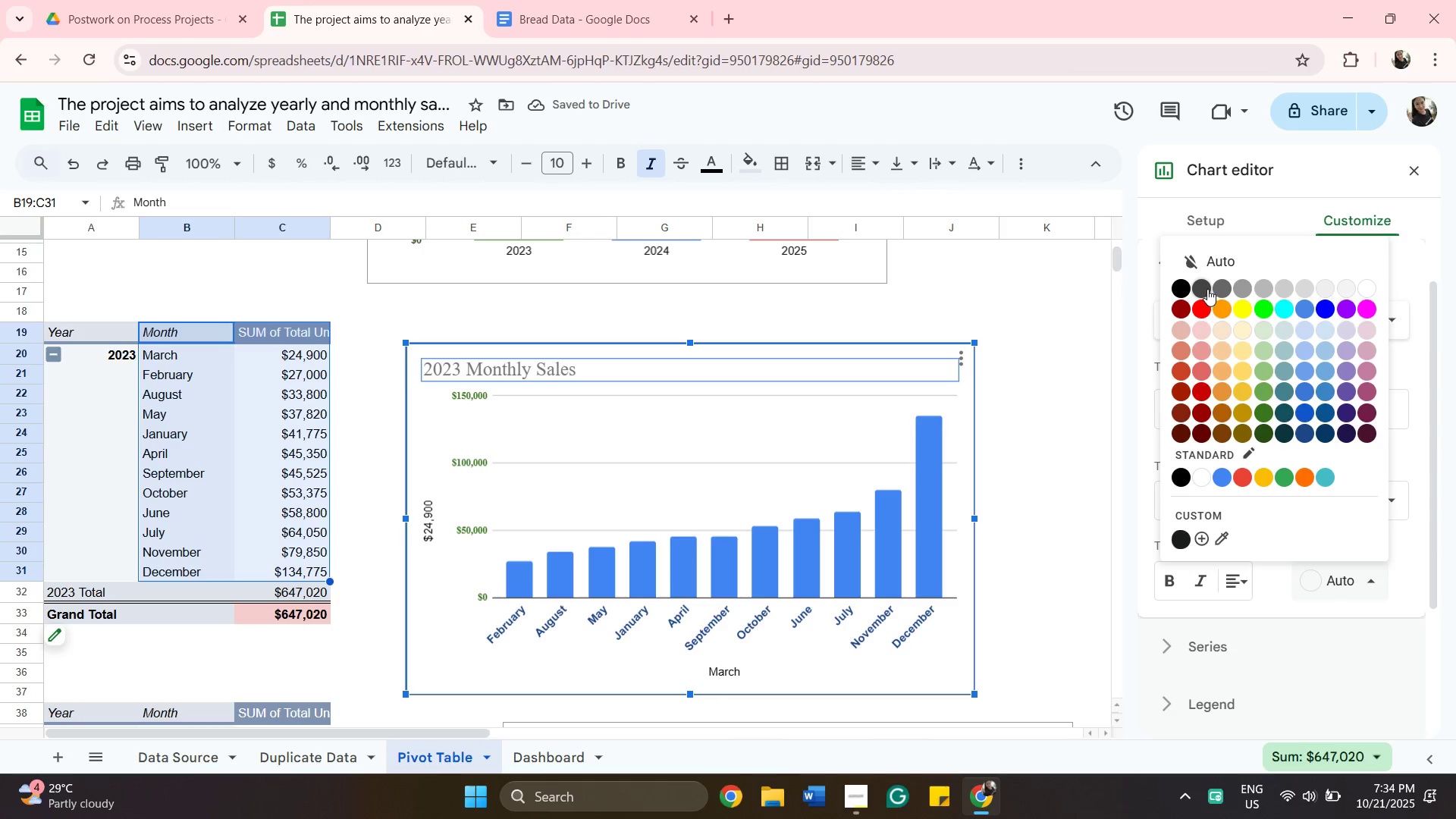 
left_click([1207, 289])
 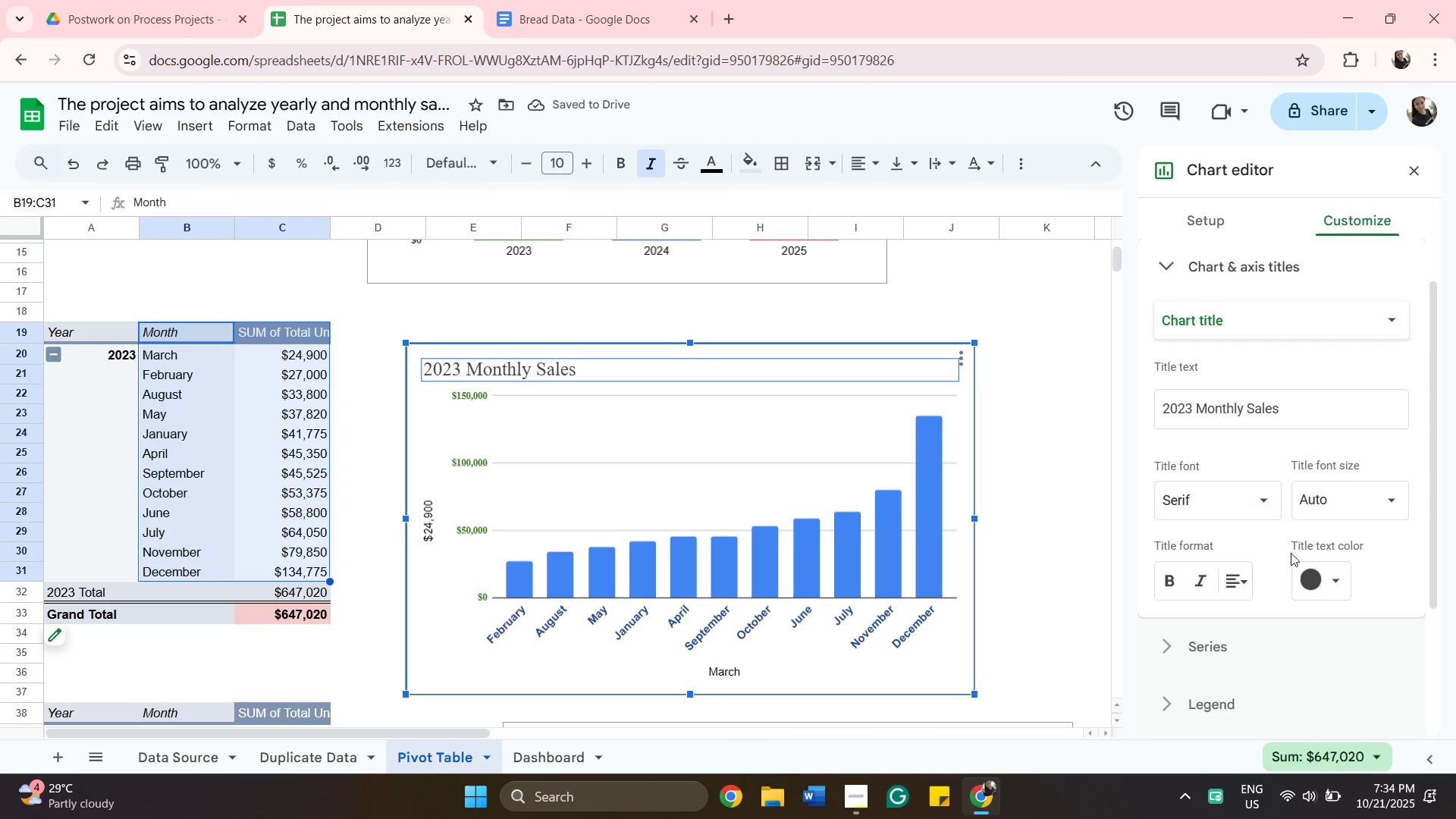 
wait(8.26)
 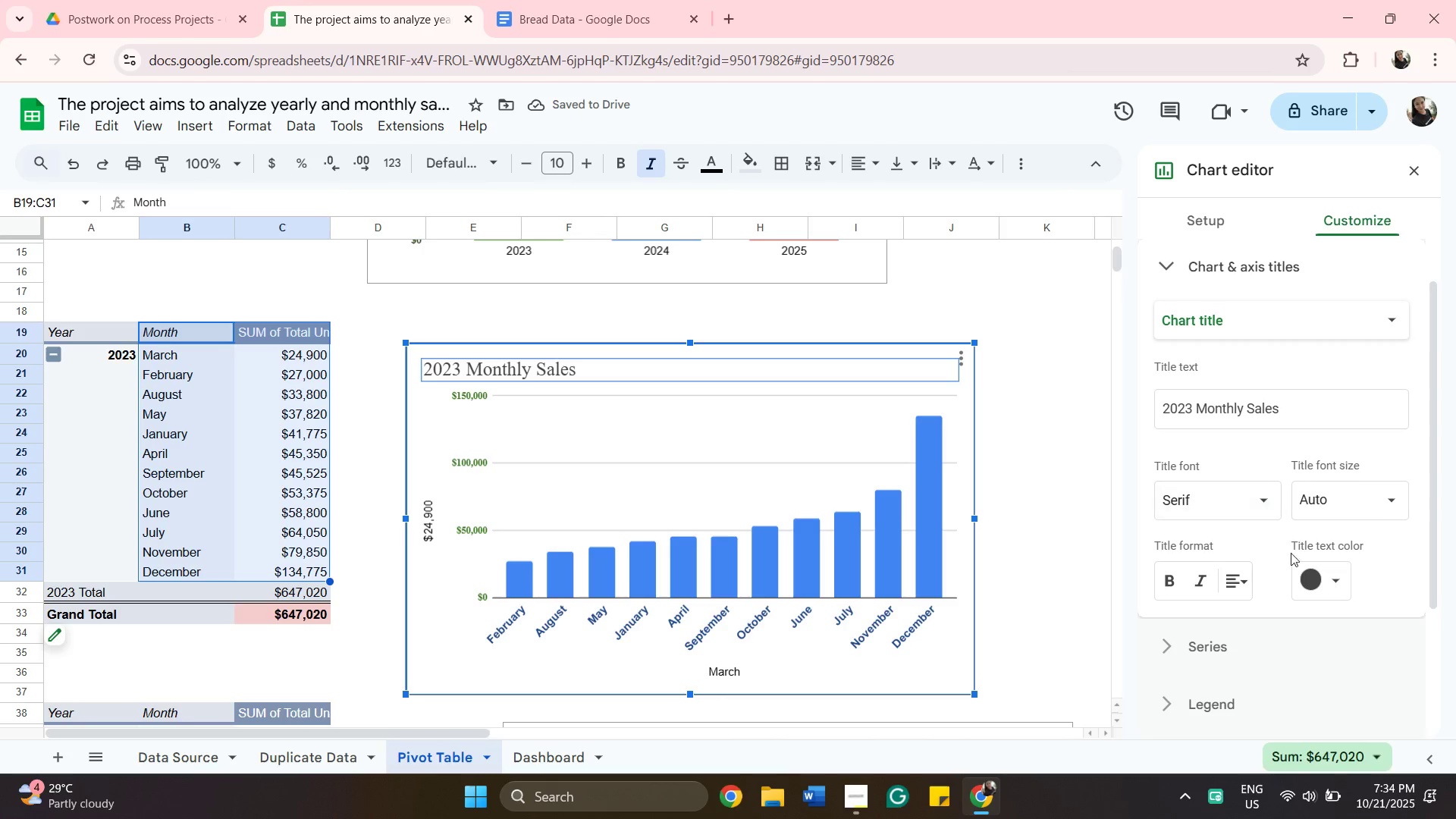 
left_click([1311, 582])
 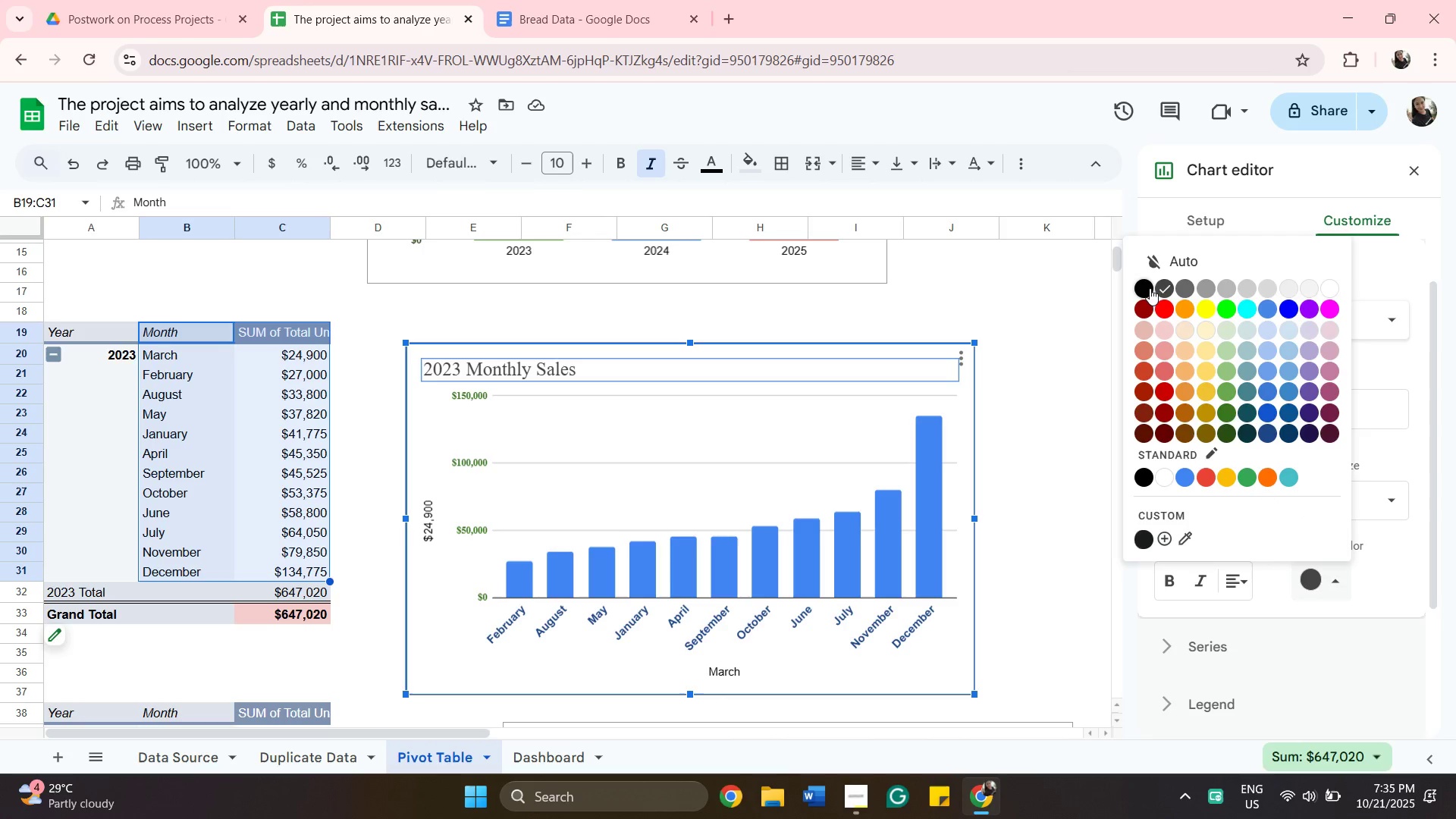 
left_click([1145, 285])
 